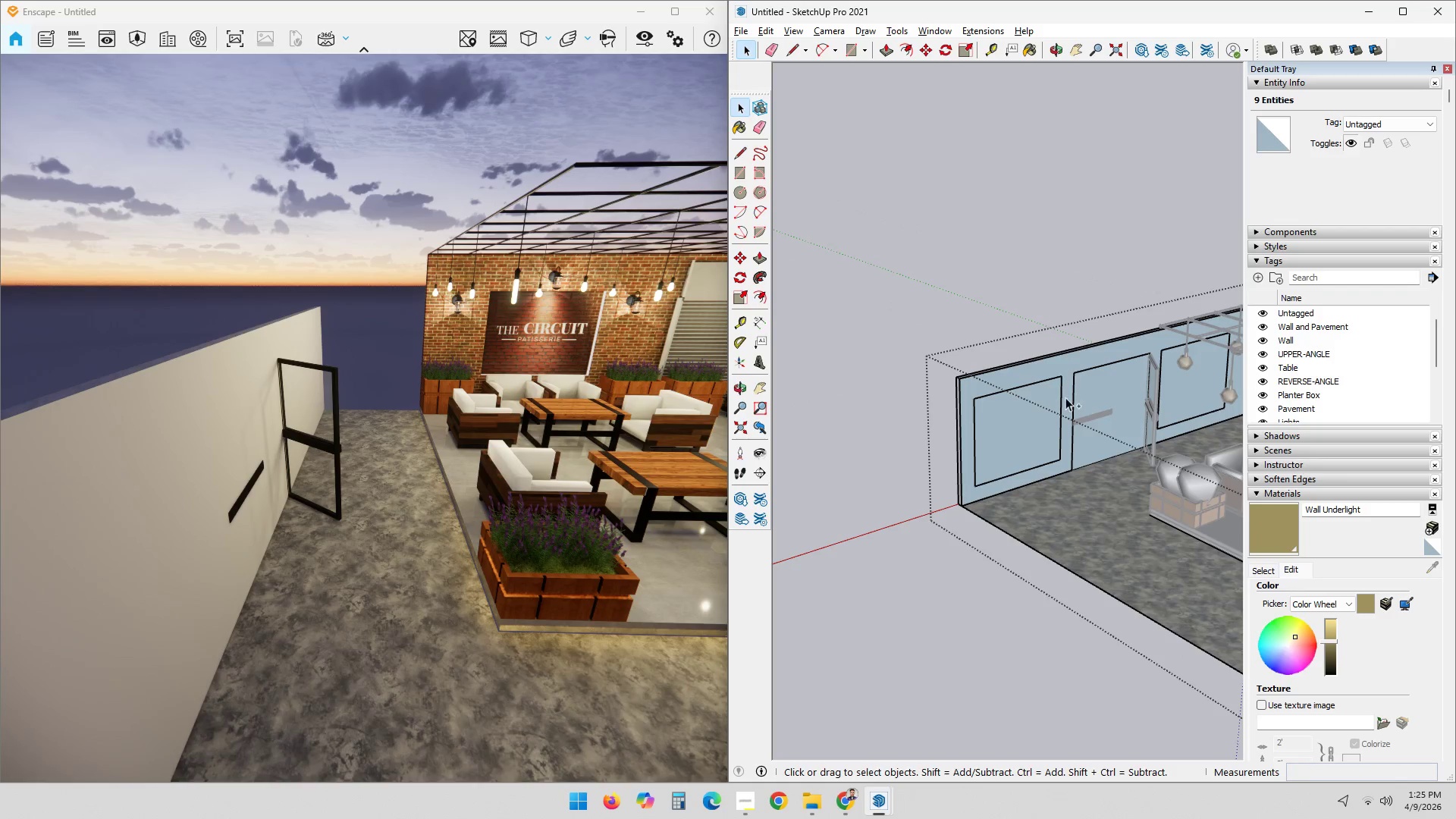 
key(Control+Z)
 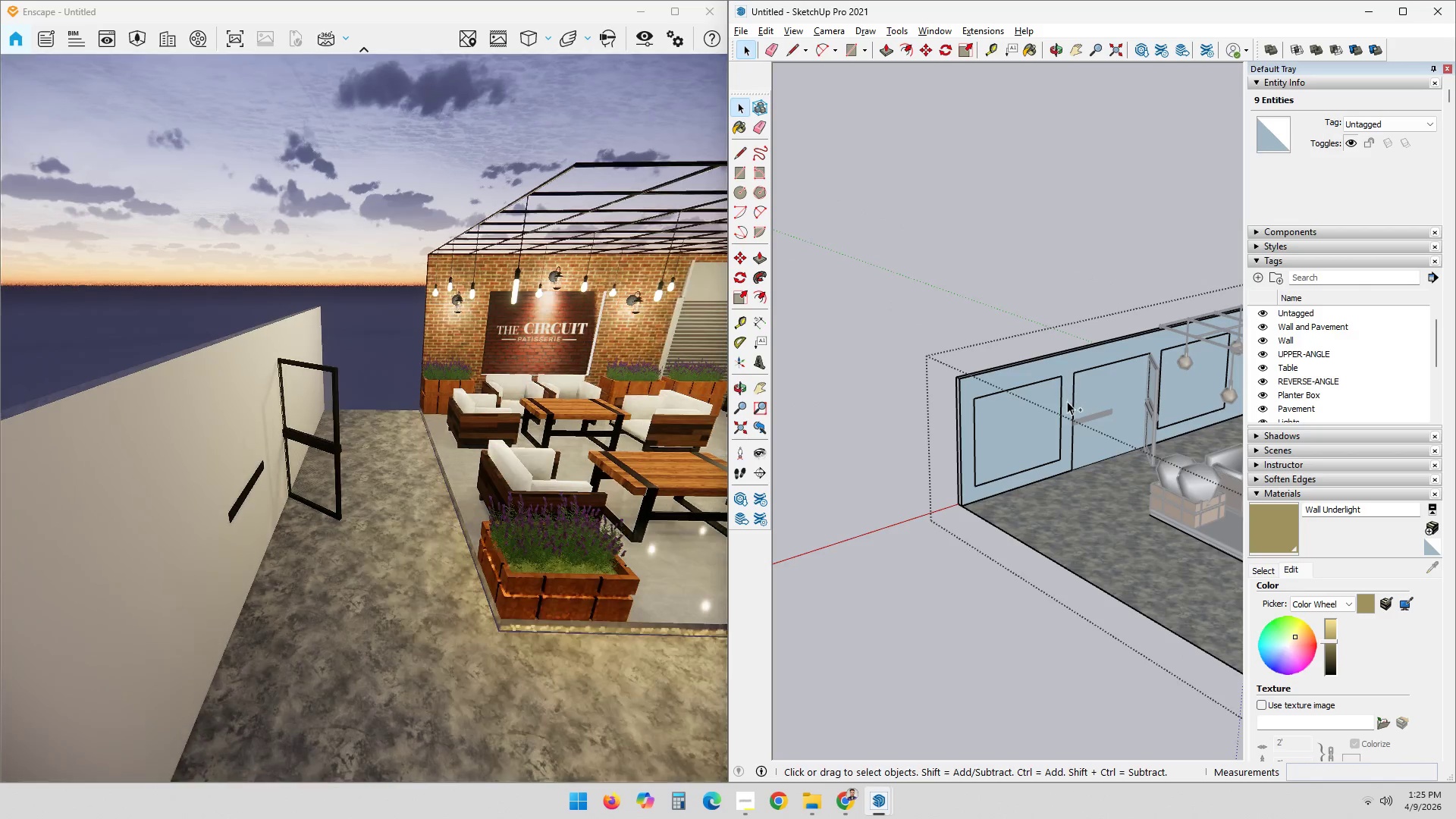 
key(Control+Z)
 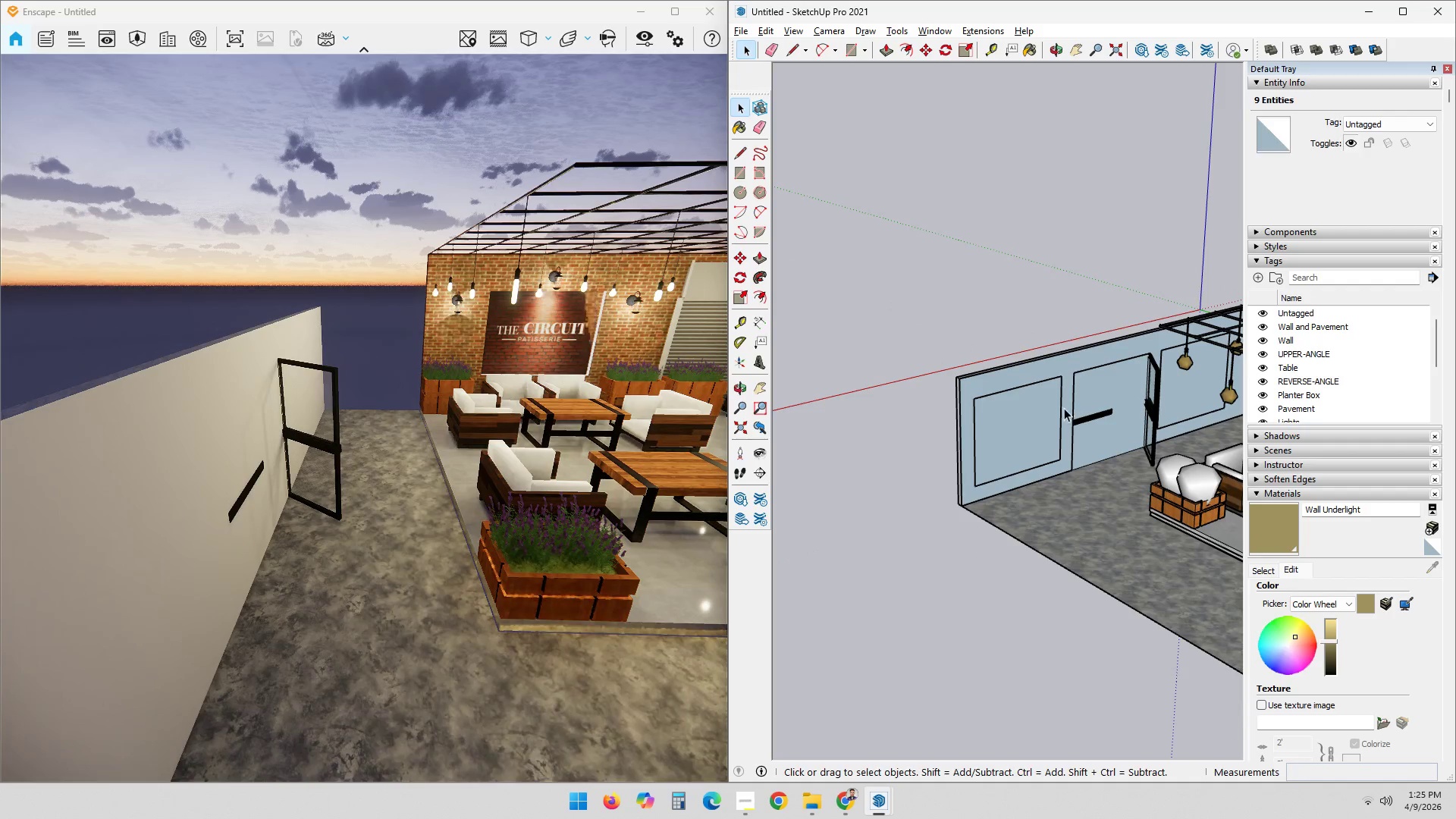 
key(Control+Z)
 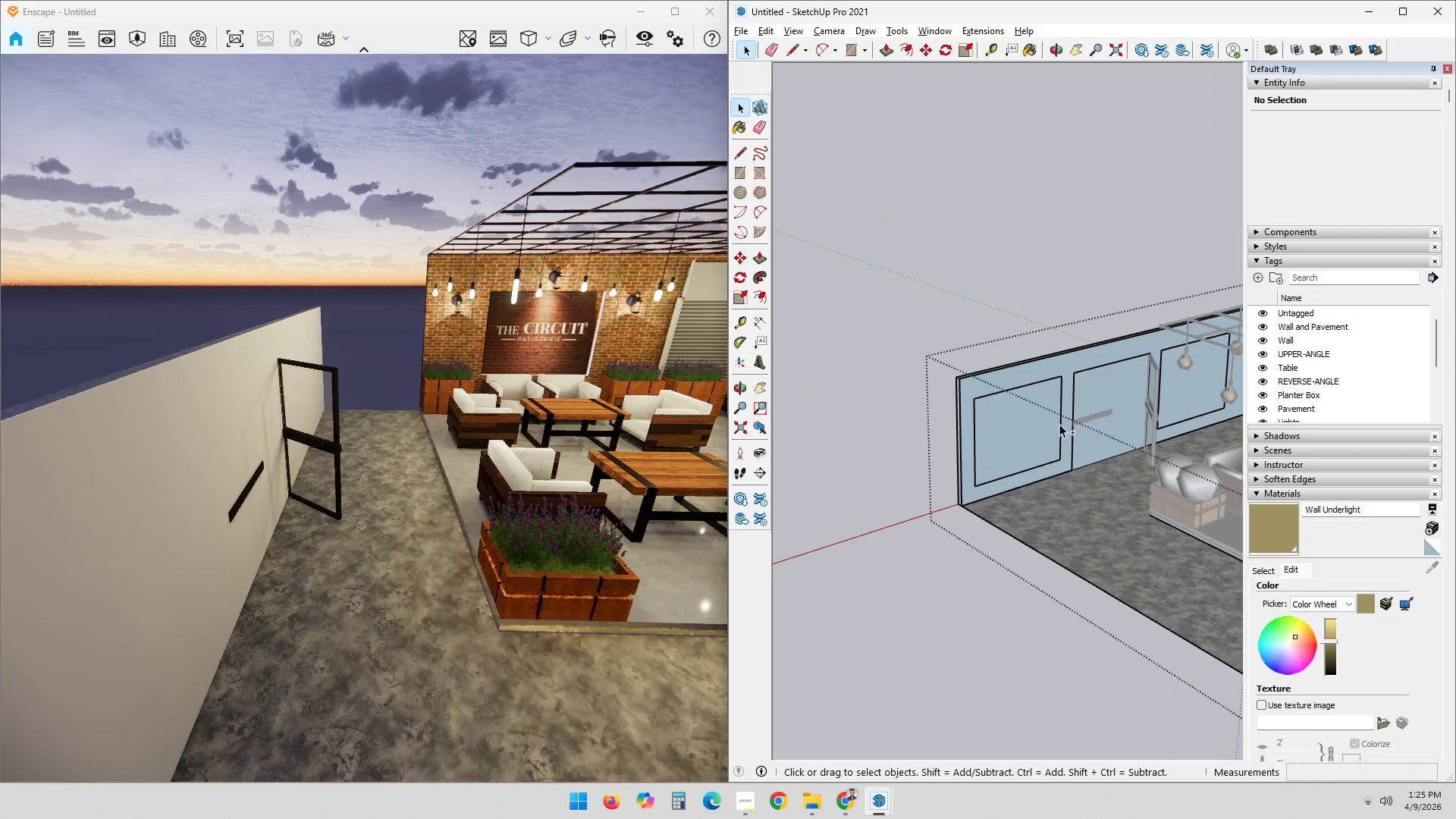 
key(Control+Z)
 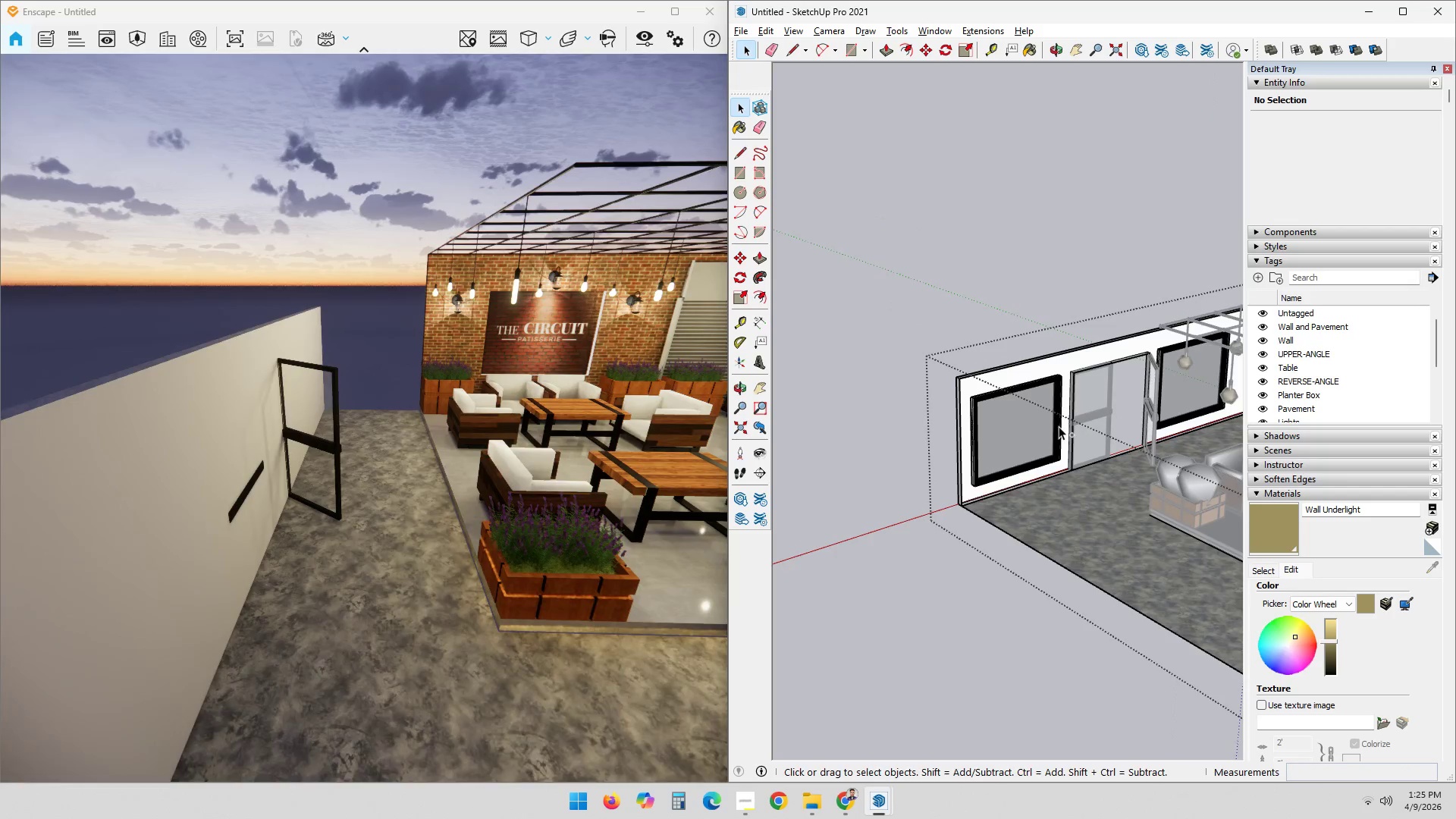 
key(Control+Z)
 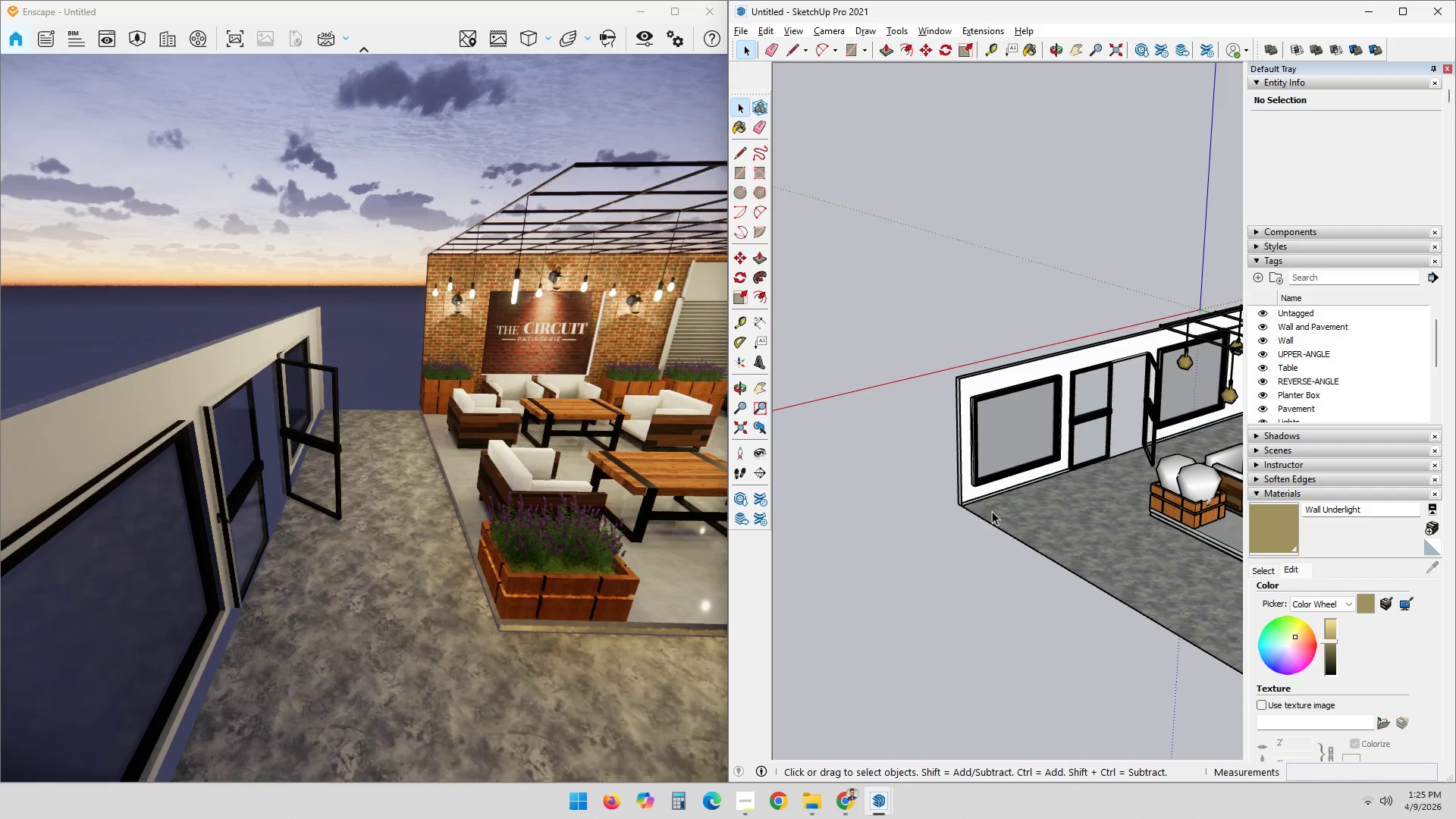 
scroll: coordinate [921, 488], scroll_direction: down, amount: 1.0
 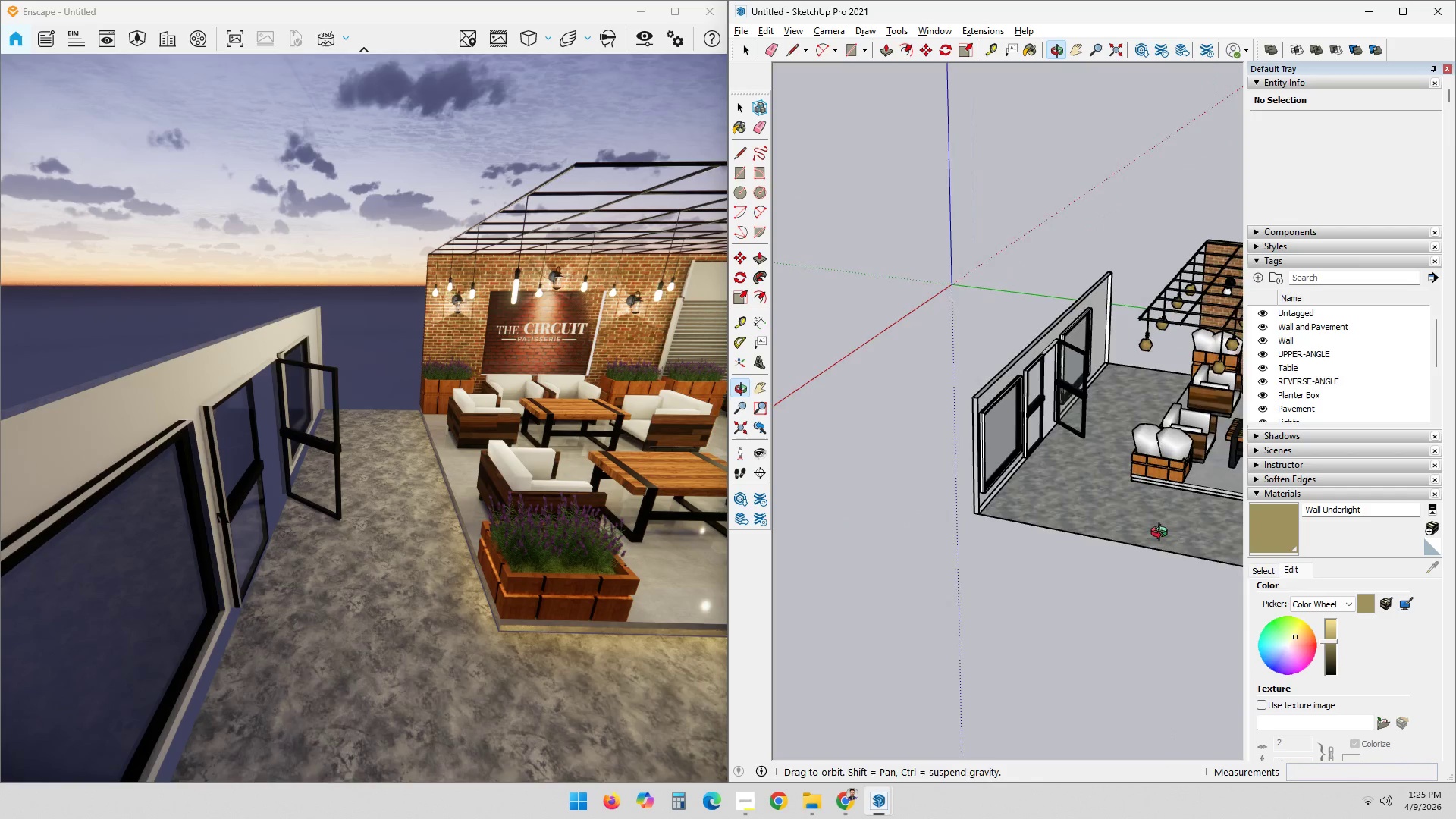 
scroll: coordinate [826, 557], scroll_direction: up, amount: 12.0
 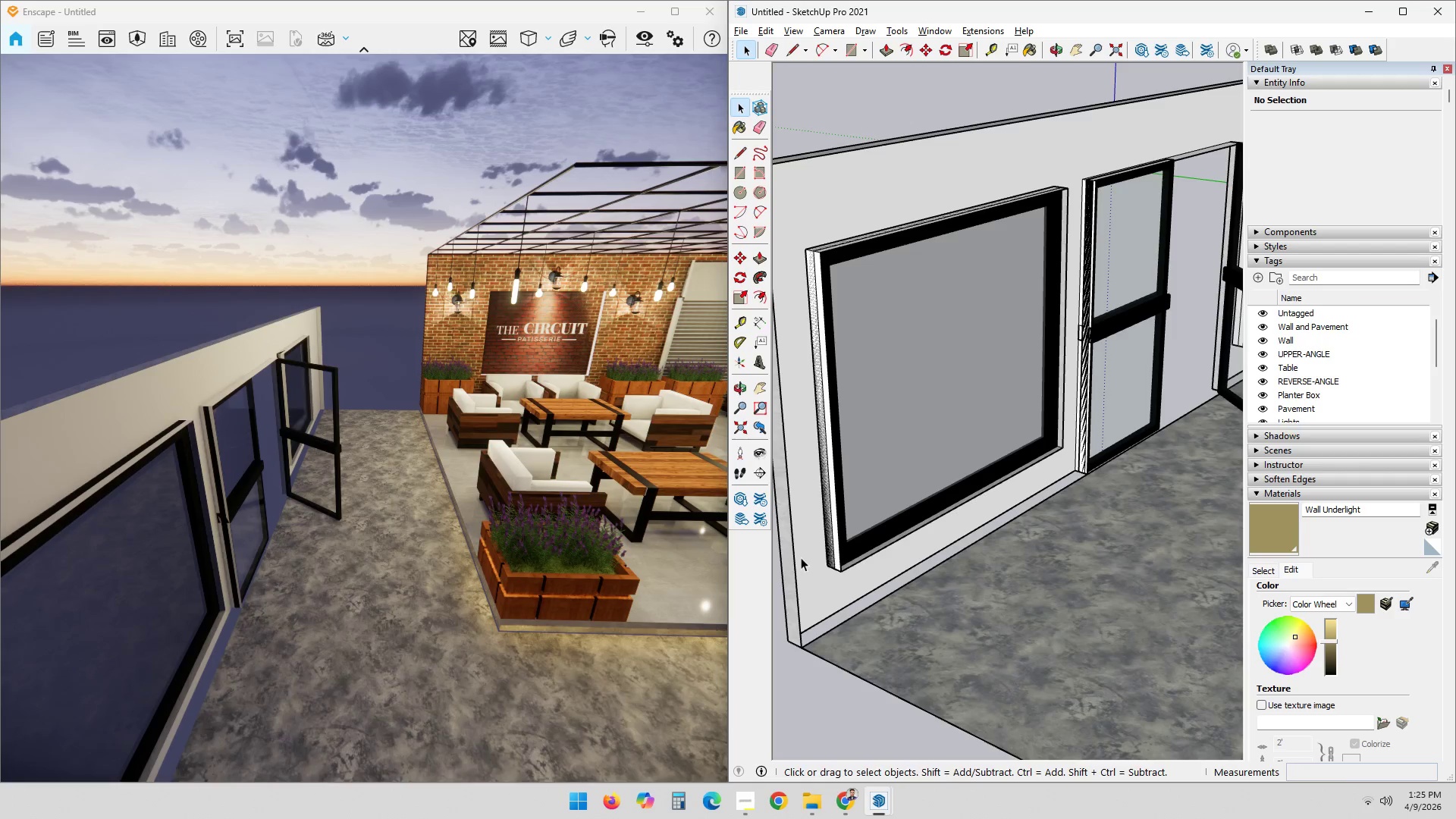 
left_click([805, 552])
 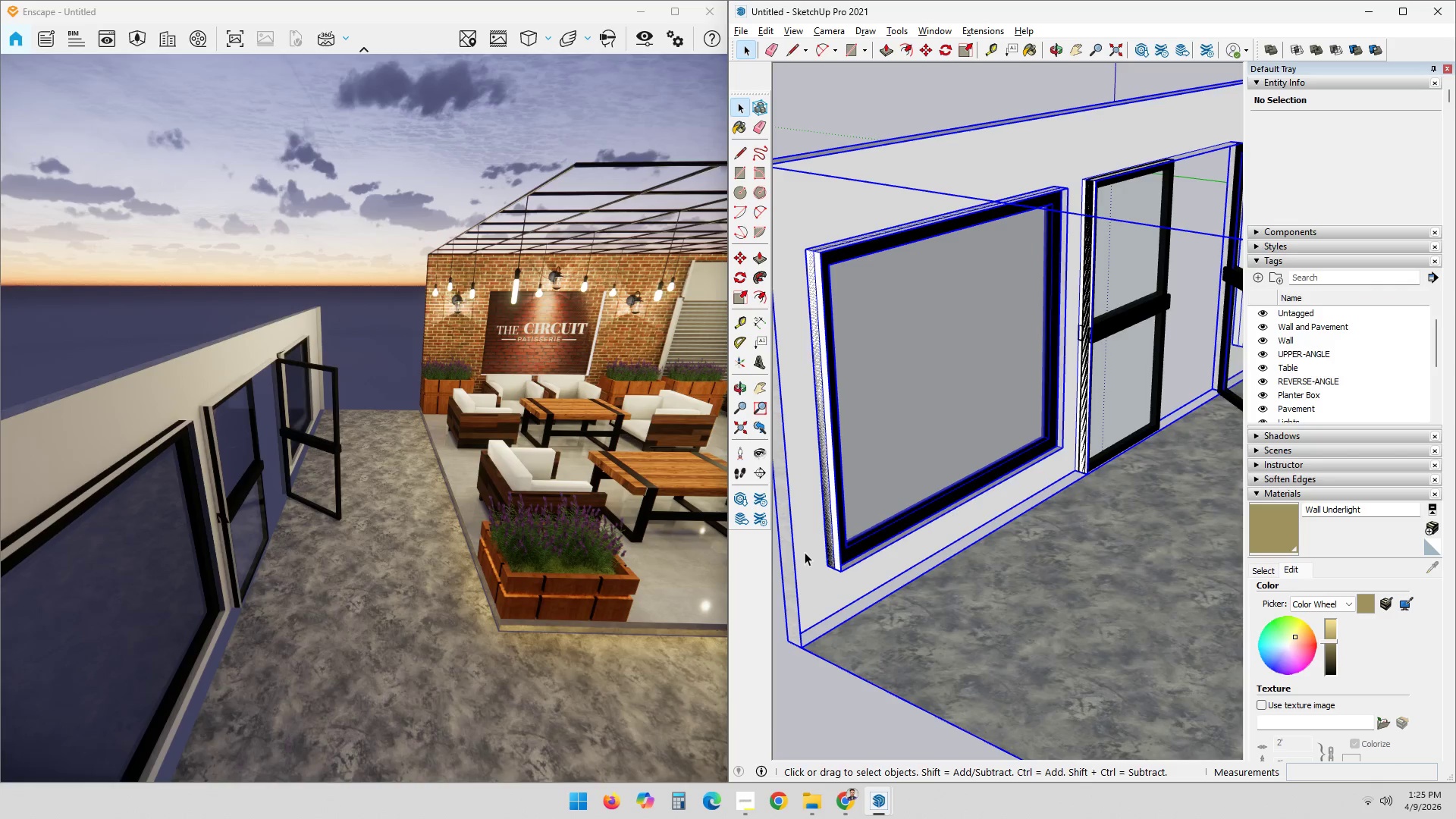 
double_click([805, 551])
 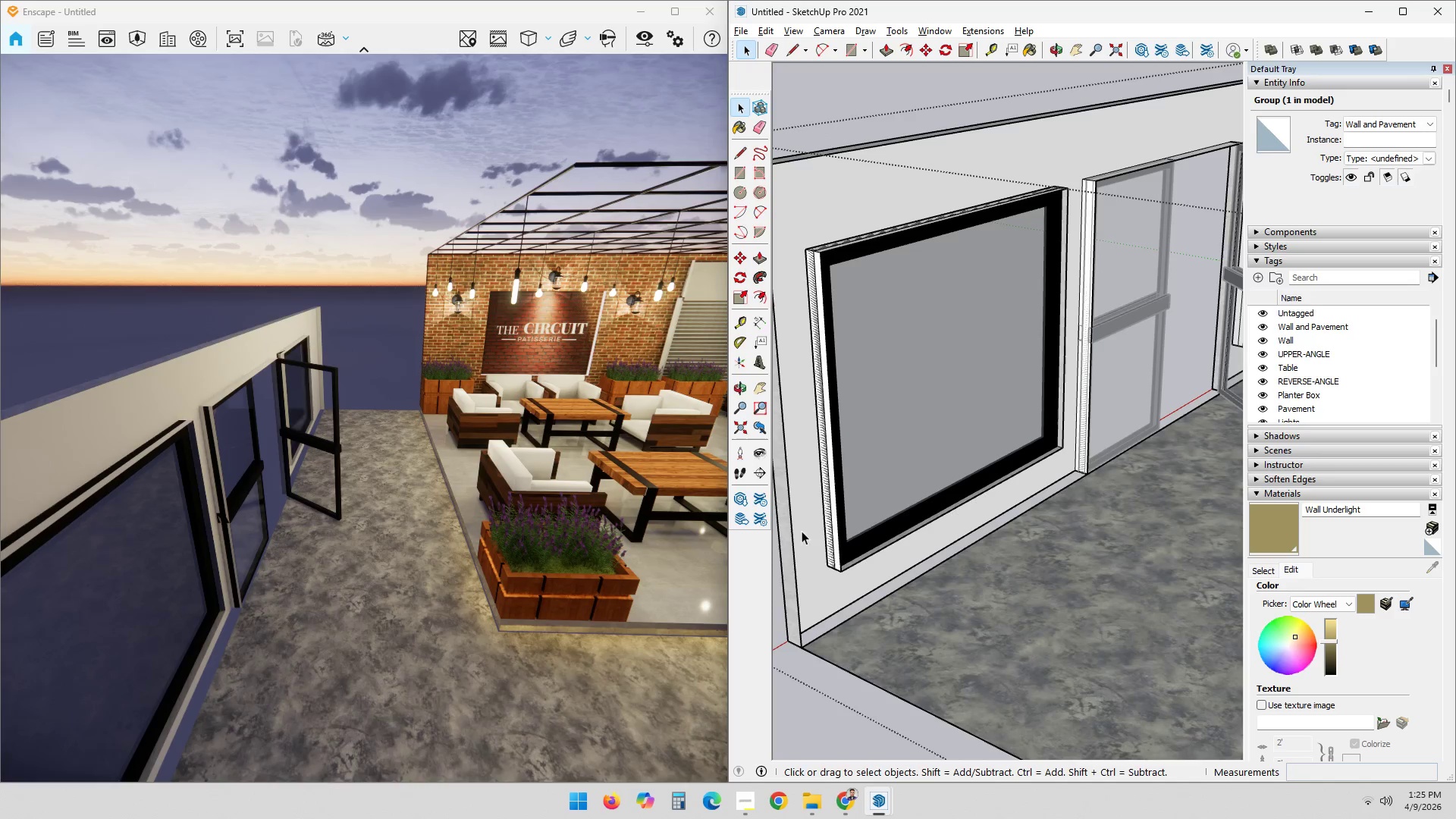 
triple_click([795, 514])
 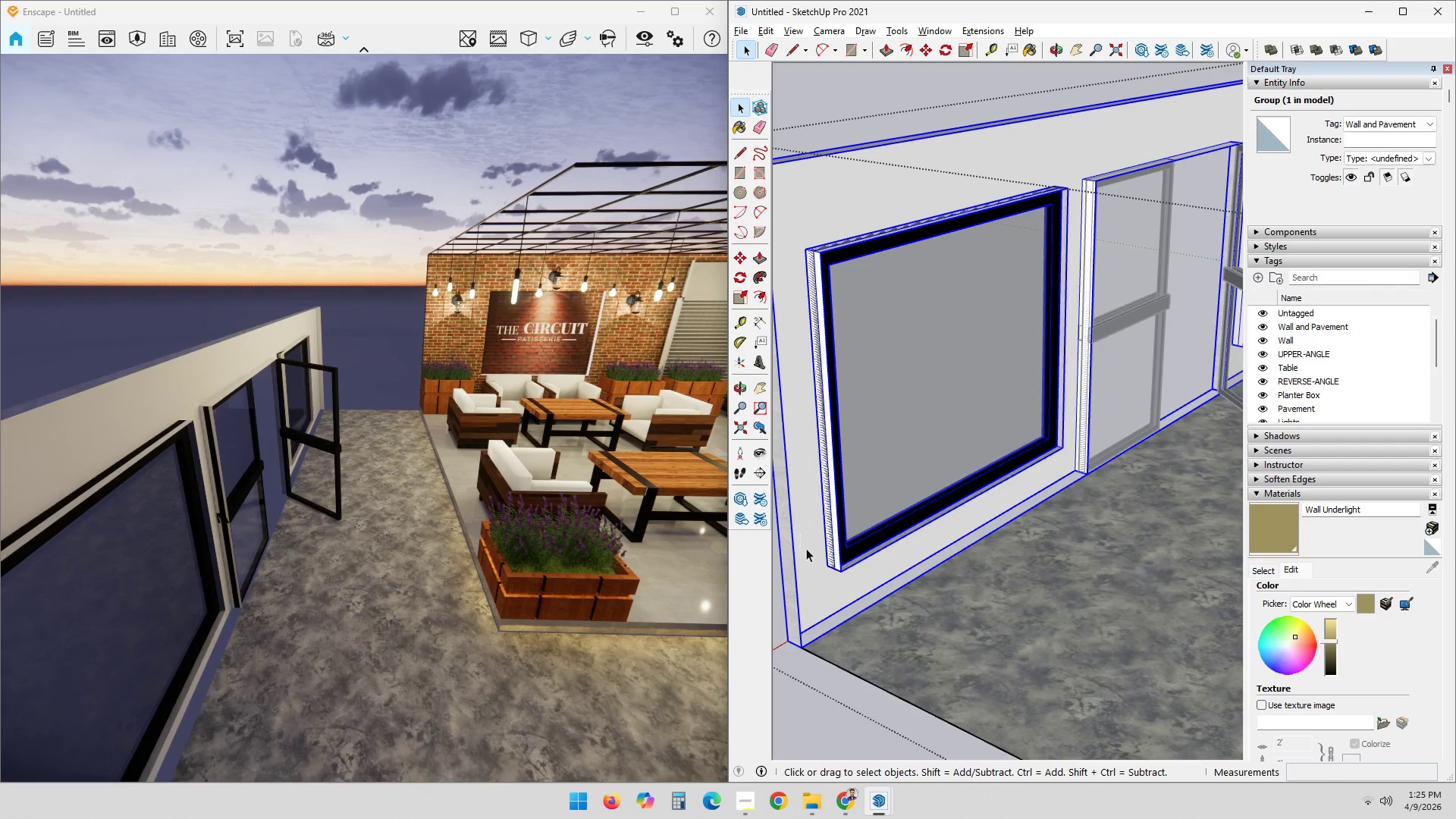 
left_click([808, 557])
 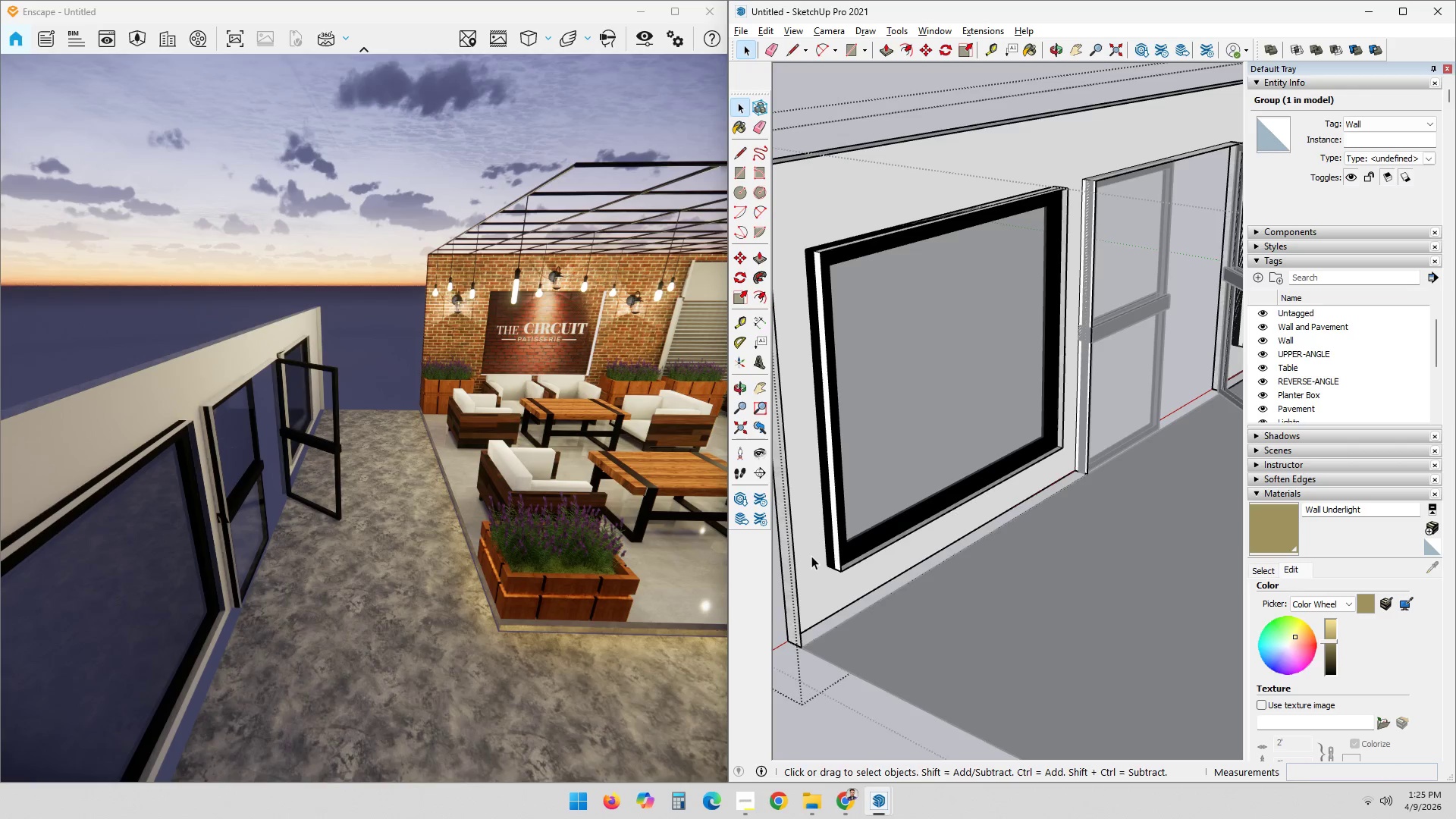 
triple_click([811, 544])
 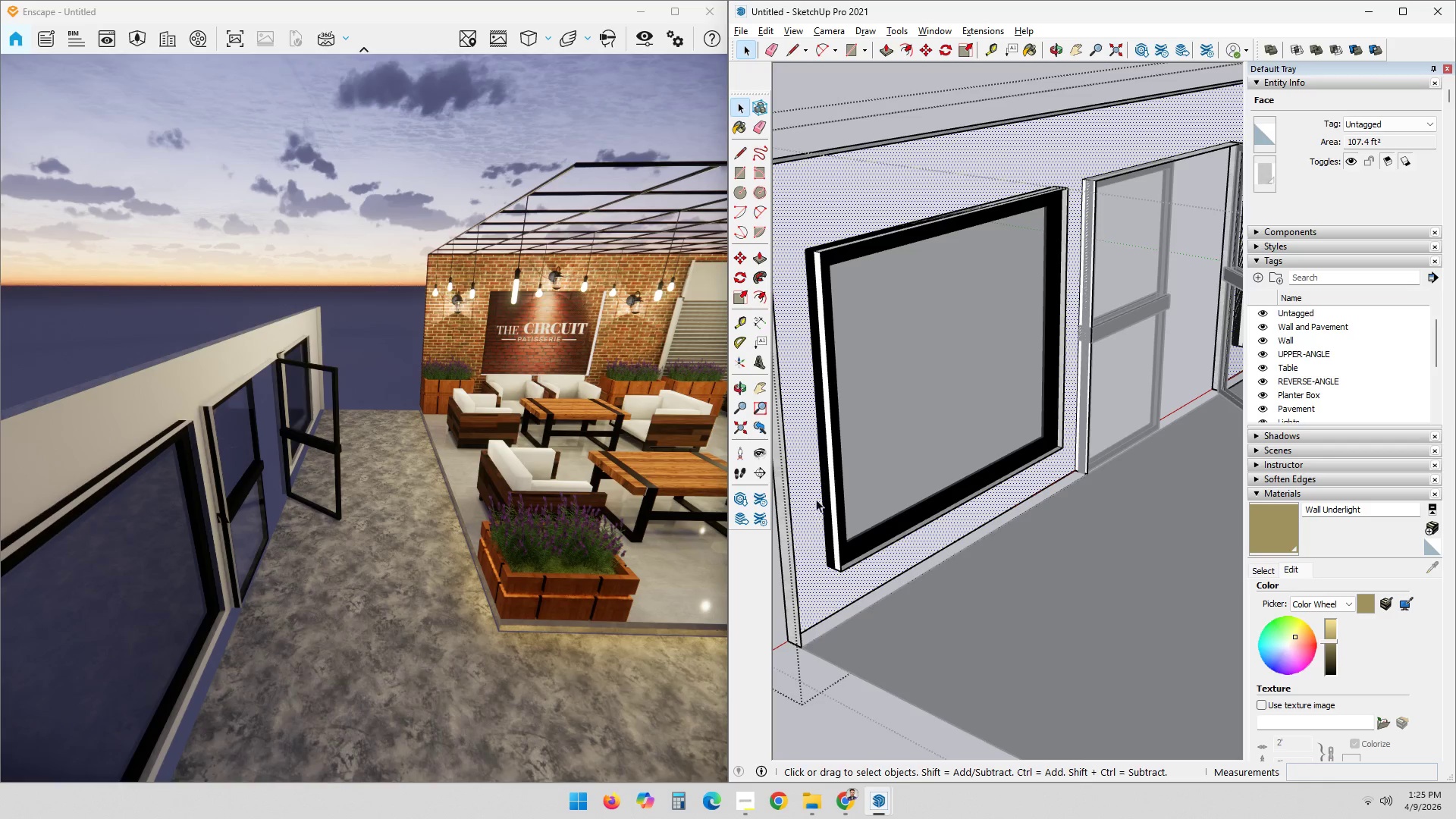 
type(op)
 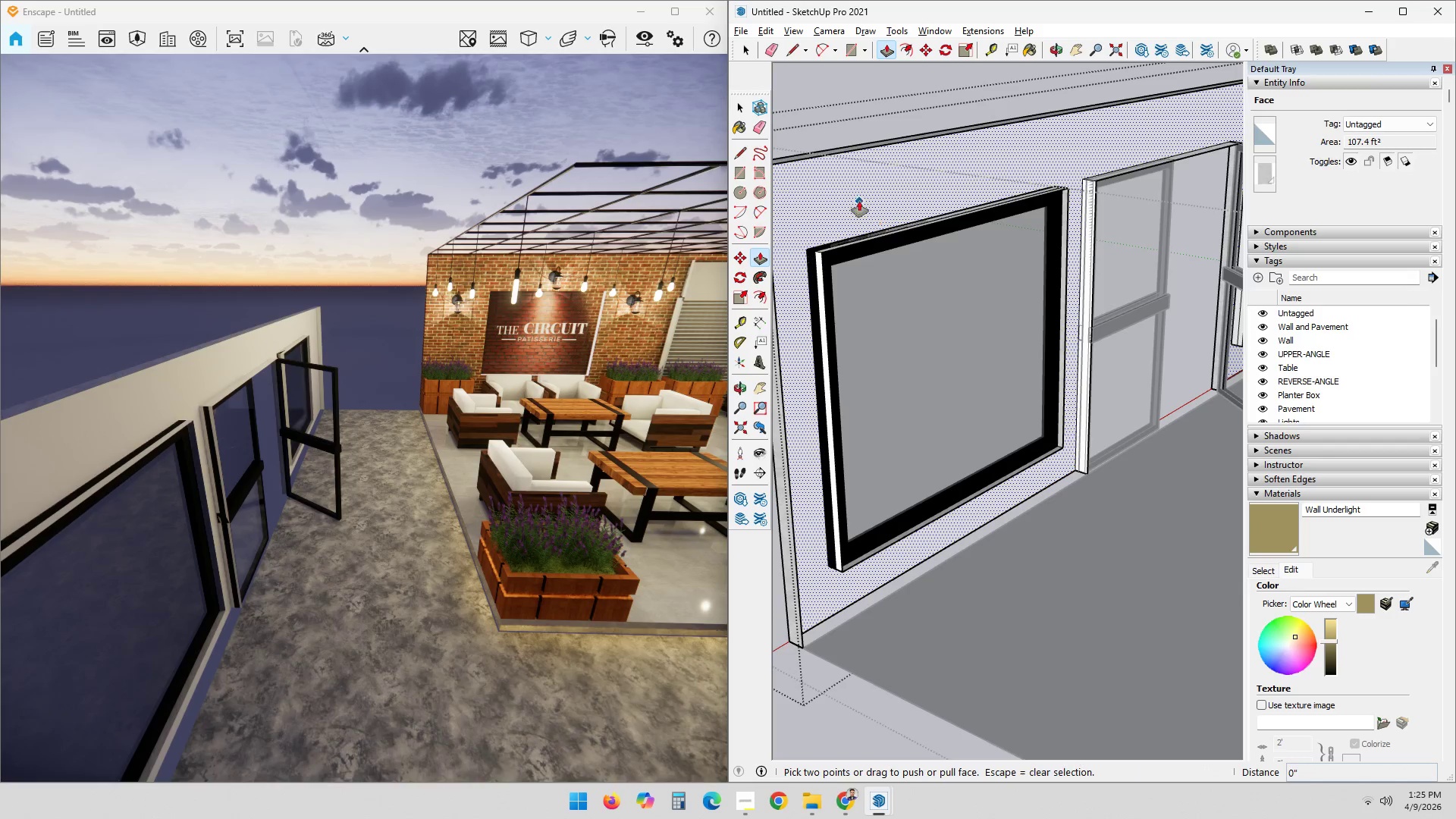 
left_click([858, 199])
 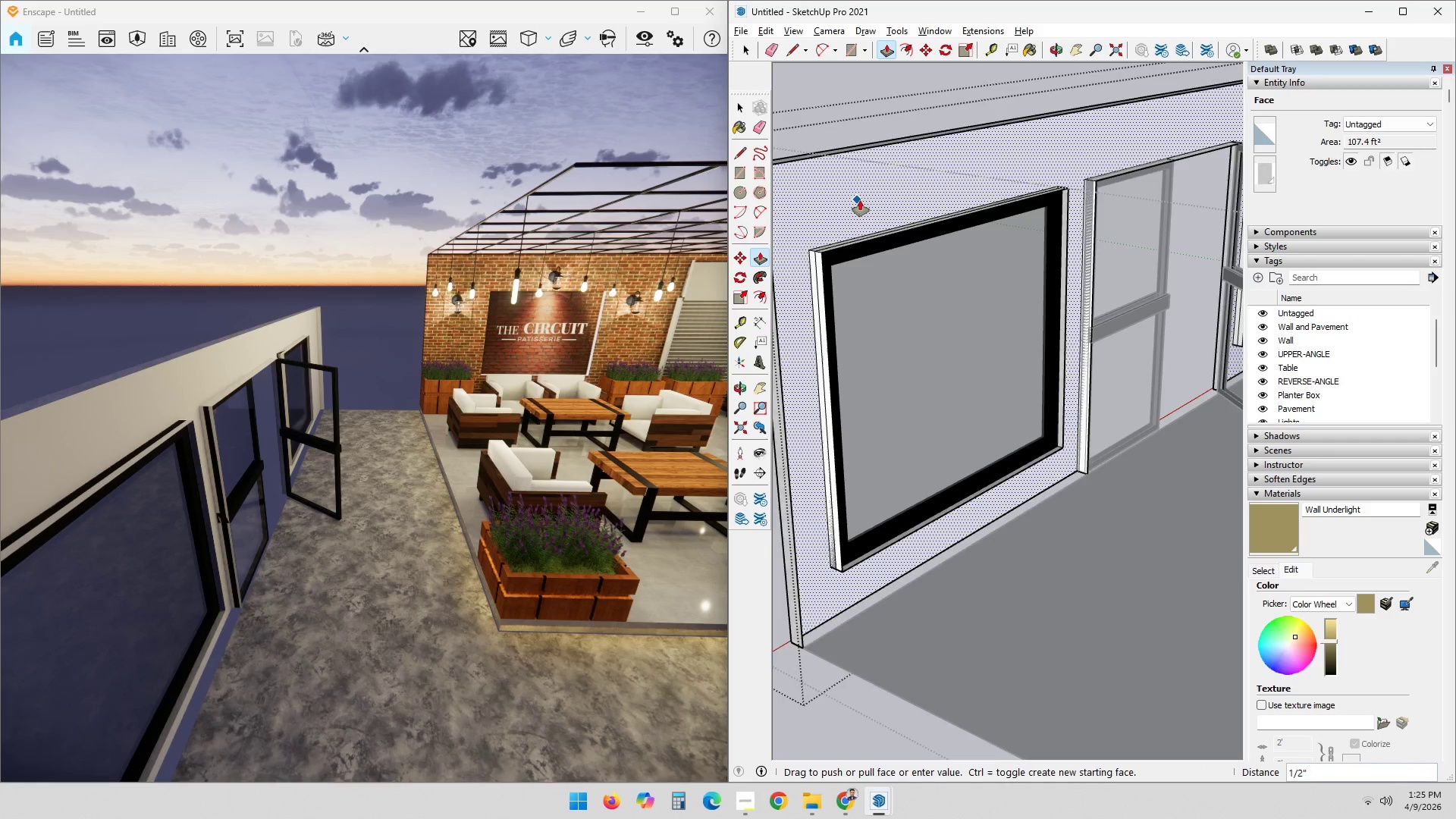 
scroll: coordinate [858, 266], scroll_direction: down, amount: 1.0
 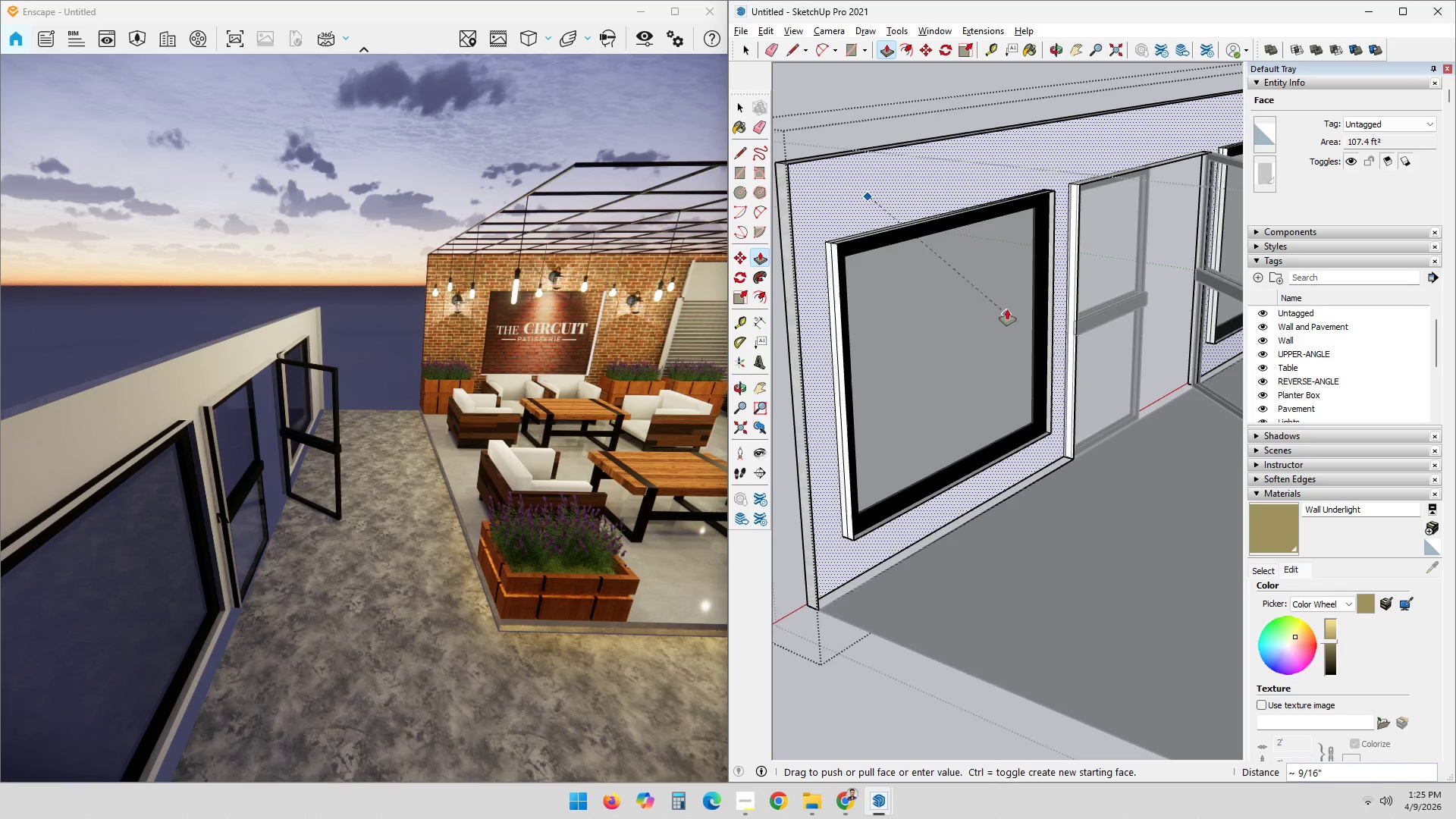 
key(Escape)
 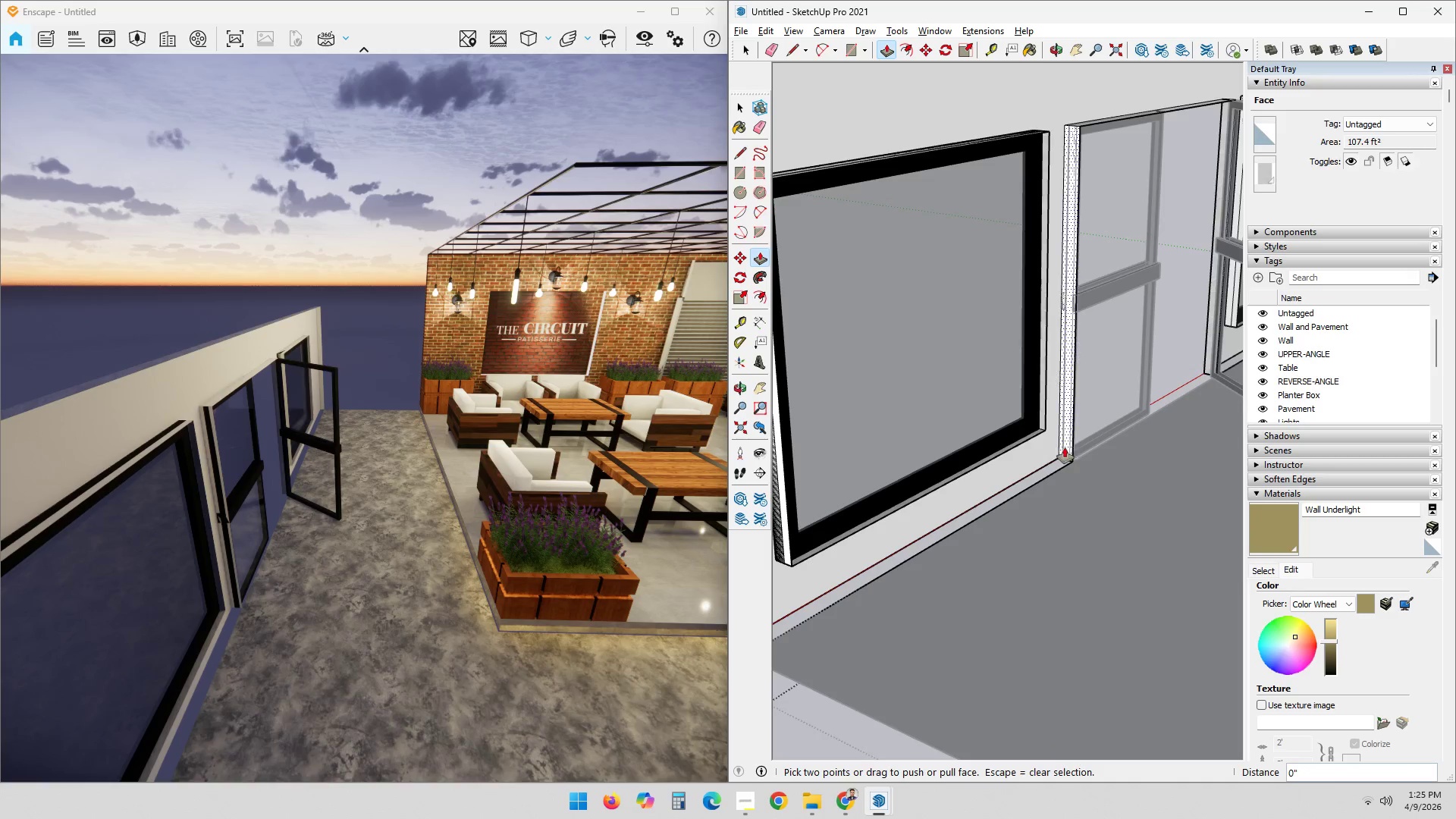 
scroll: coordinate [1066, 469], scroll_direction: up, amount: 8.0
 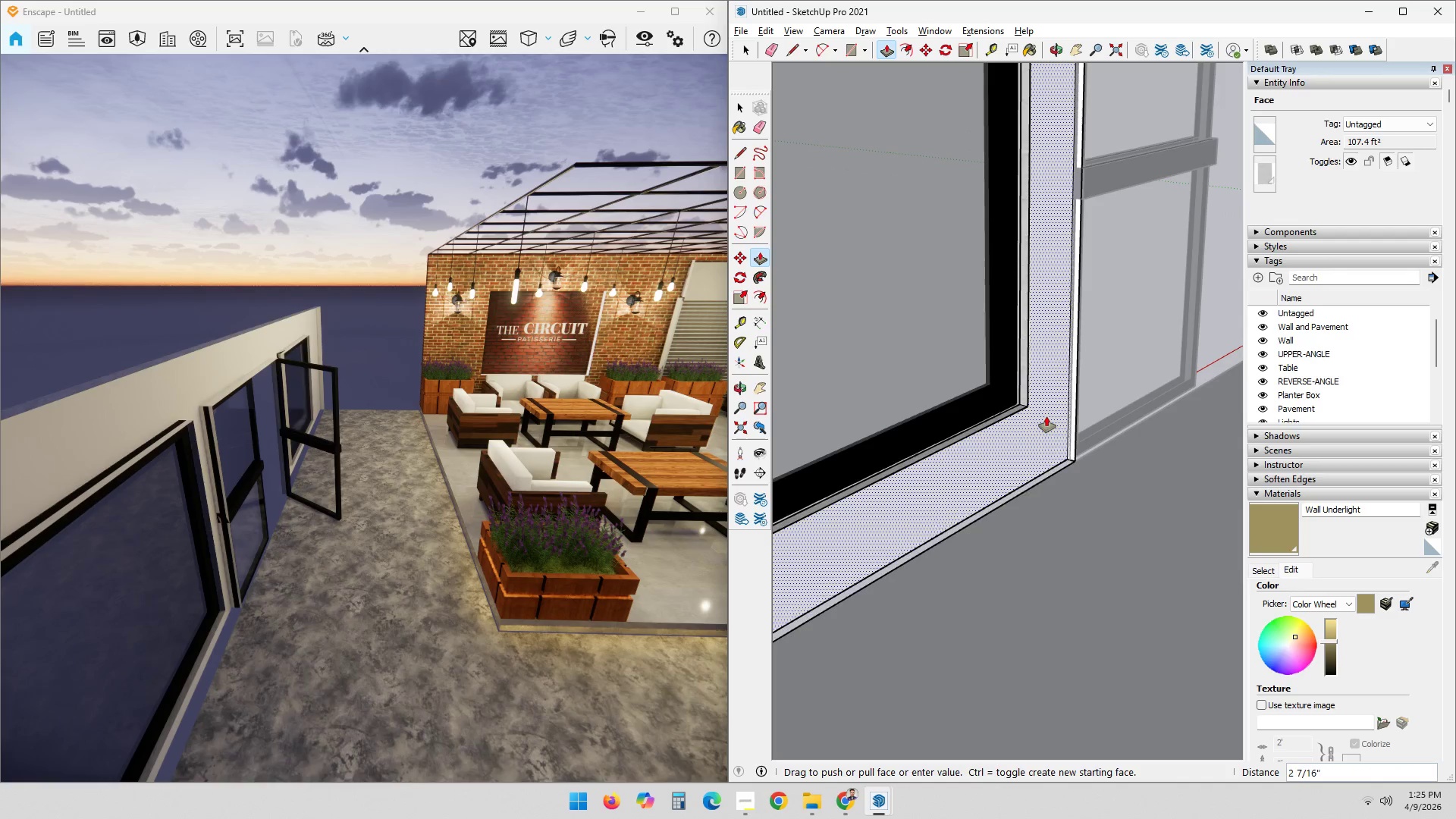 
key(Escape)
 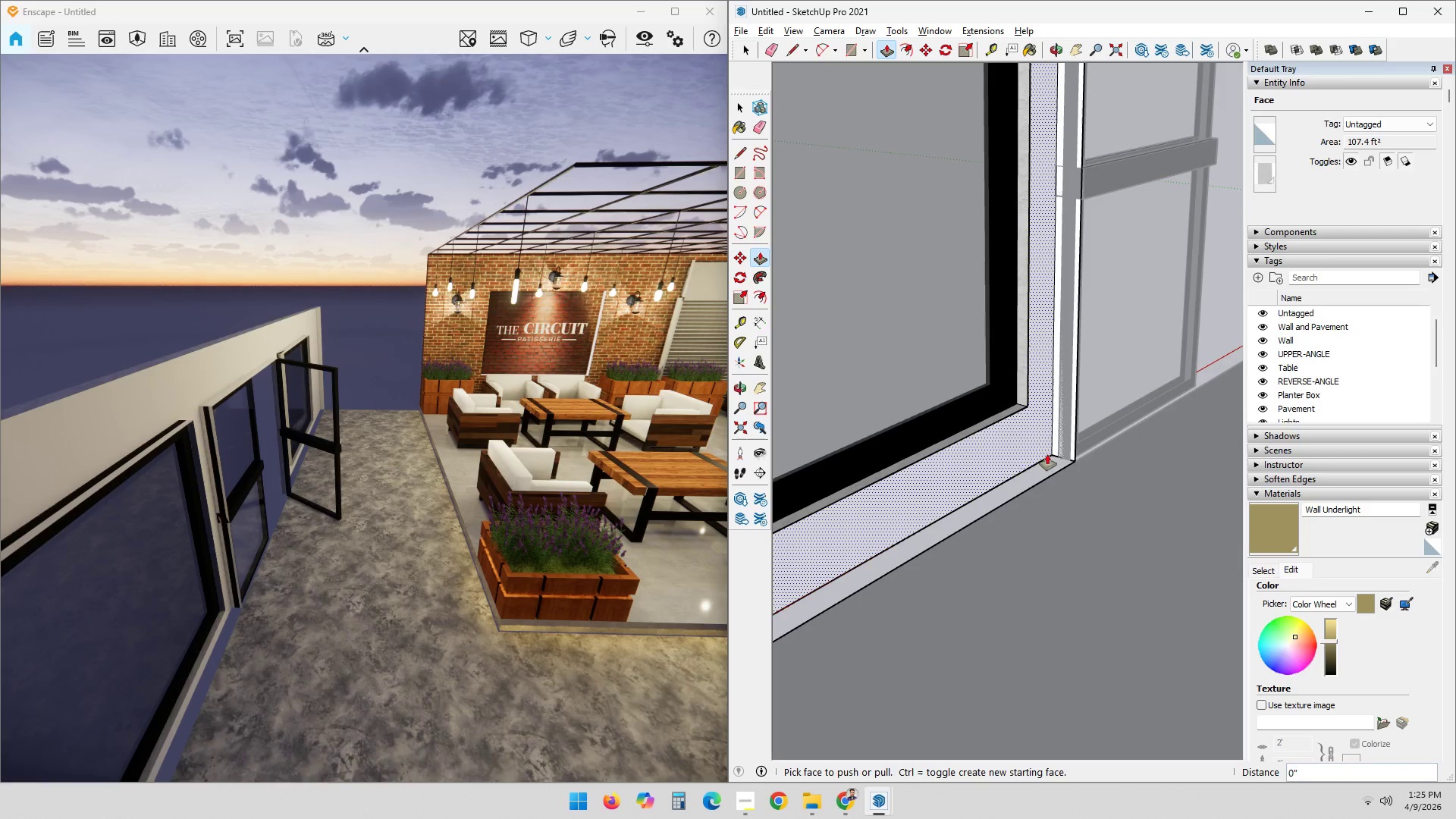 
left_click([1043, 451])
 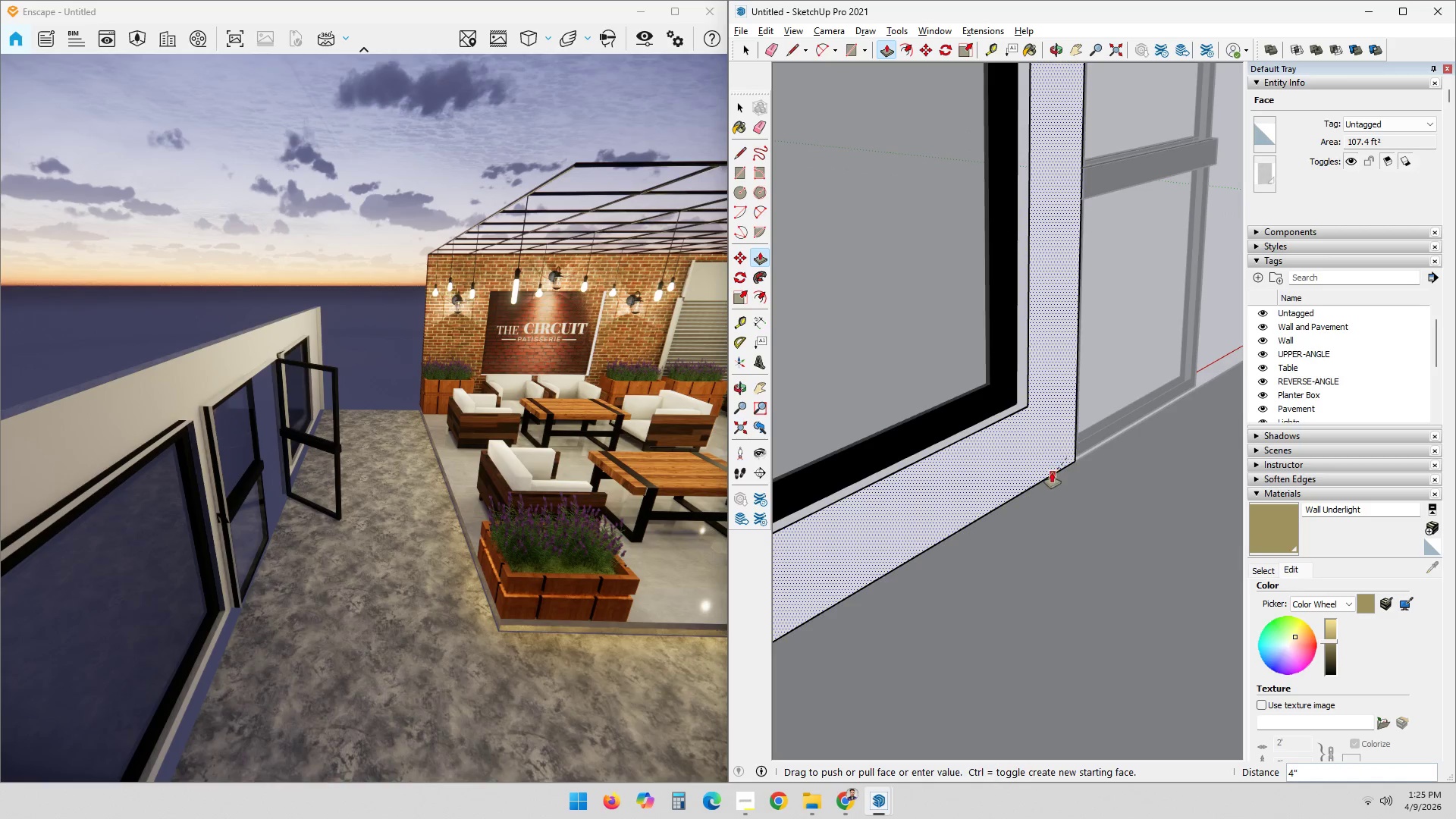 
left_click([1047, 476])
 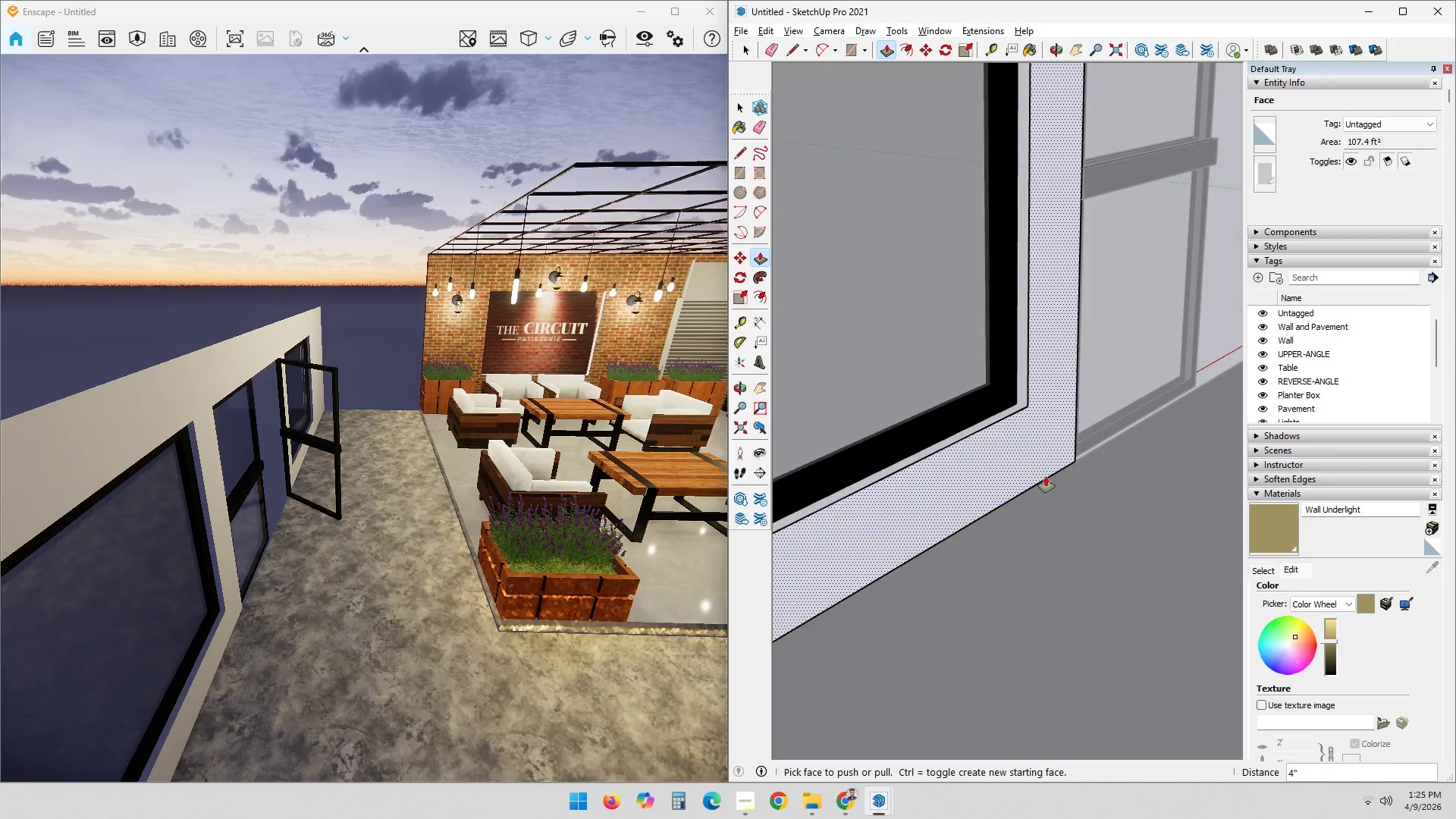 
hold_key(key=ShiftLeft, duration=0.33)
 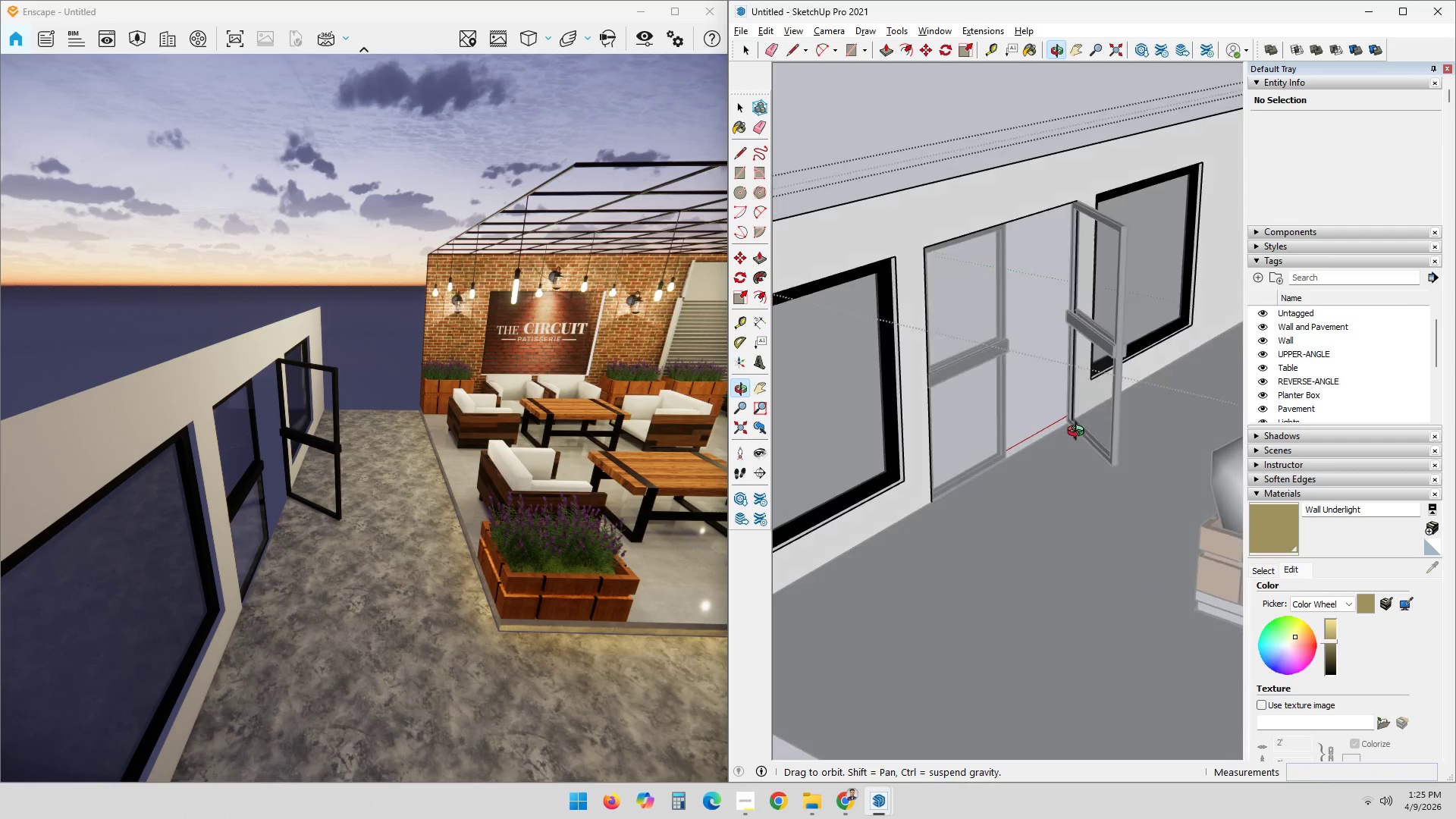 
scroll: coordinate [1075, 463], scroll_direction: down, amount: 8.0
 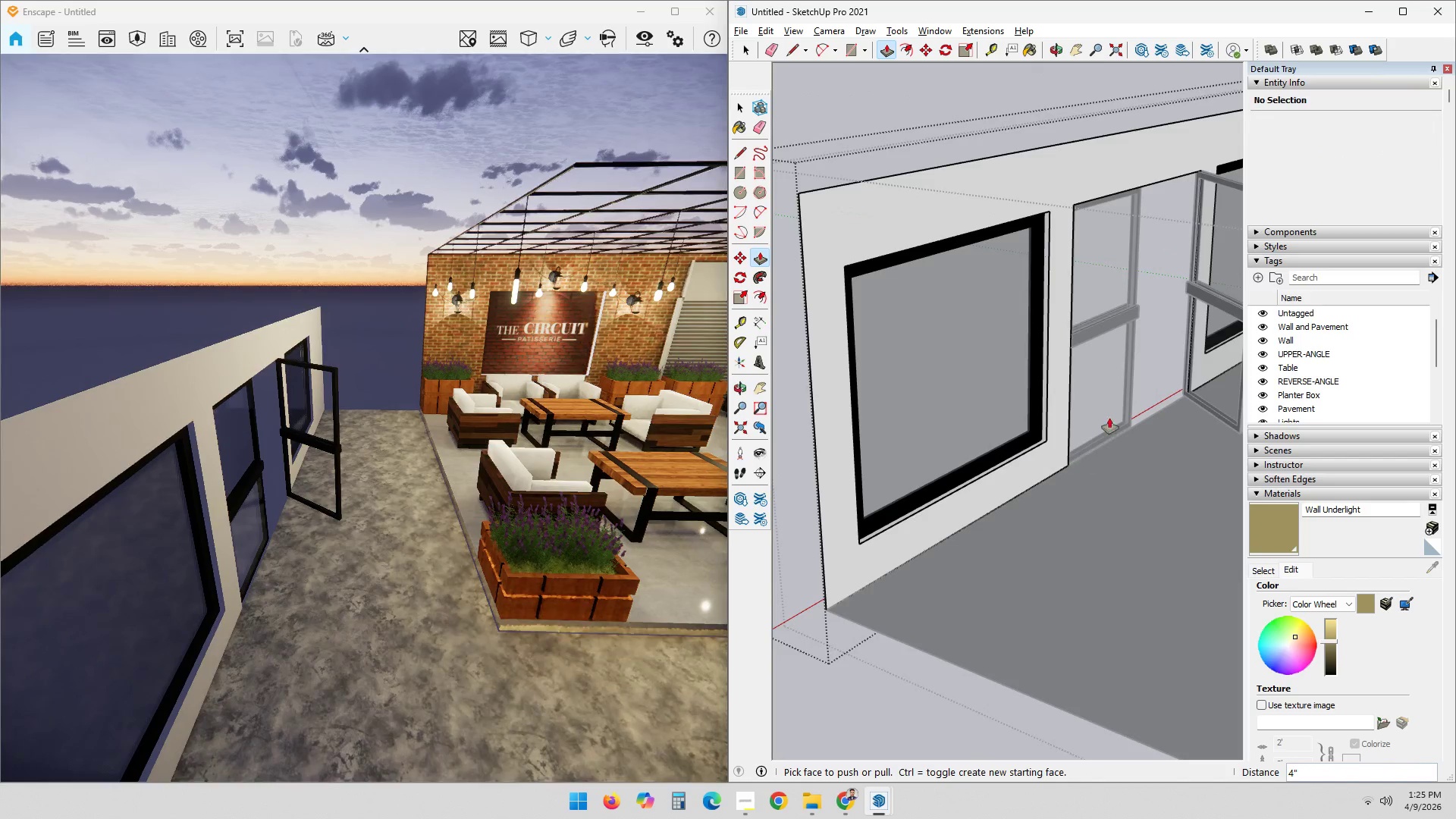 
hold_key(key=ShiftLeft, duration=0.34)
 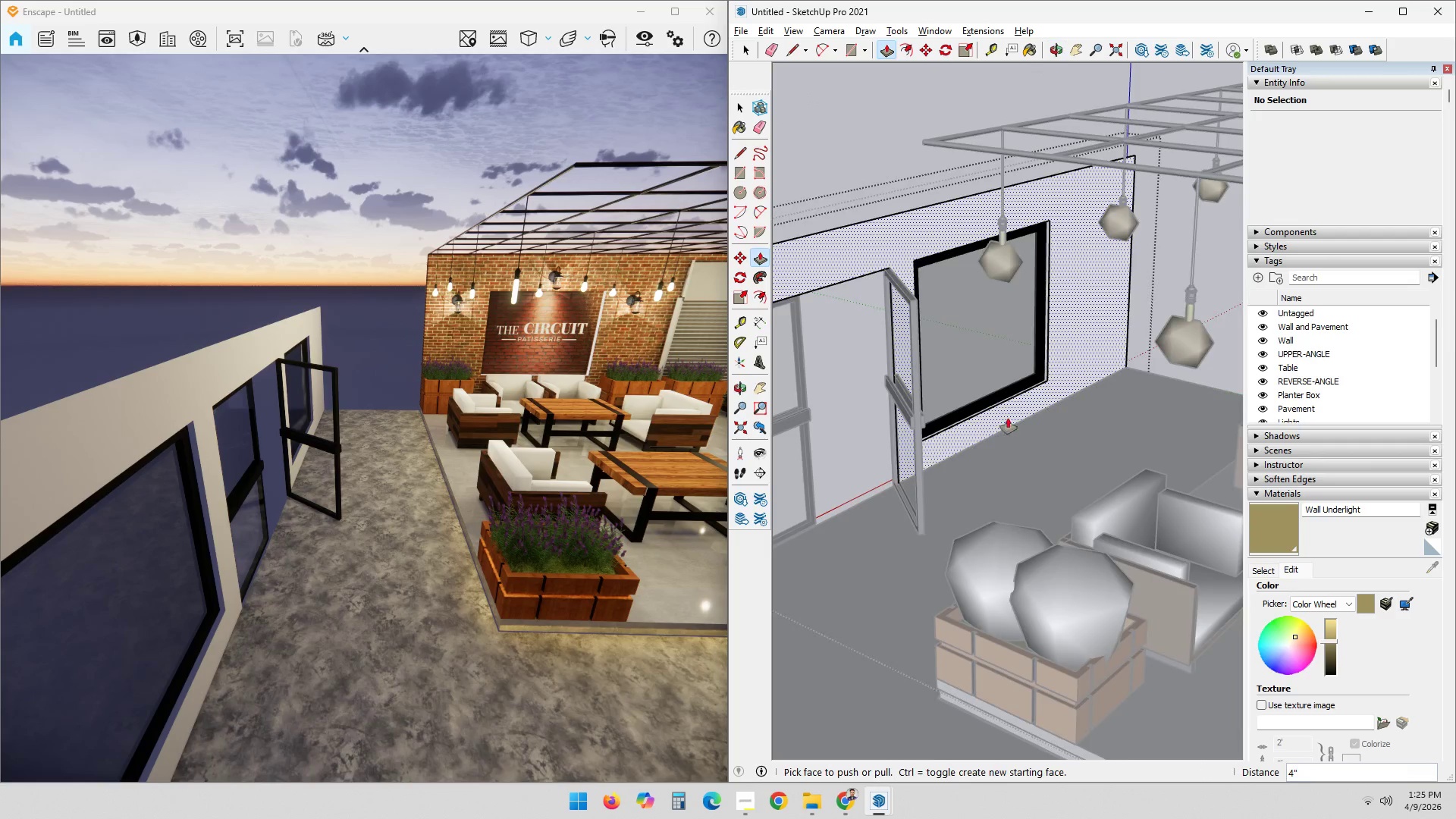 
scroll: coordinate [1055, 378], scroll_direction: up, amount: 6.0
 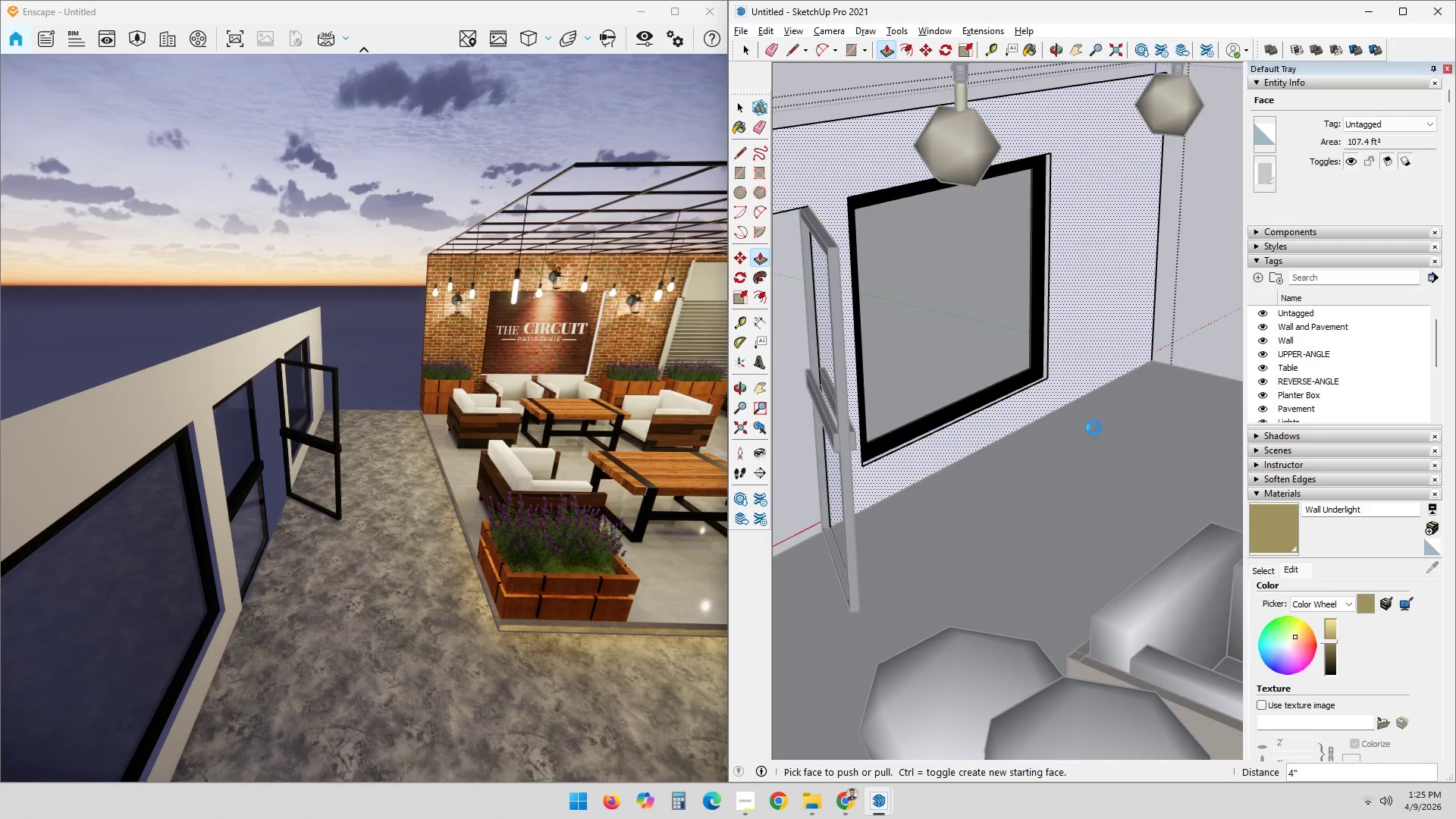 
key(Space)
 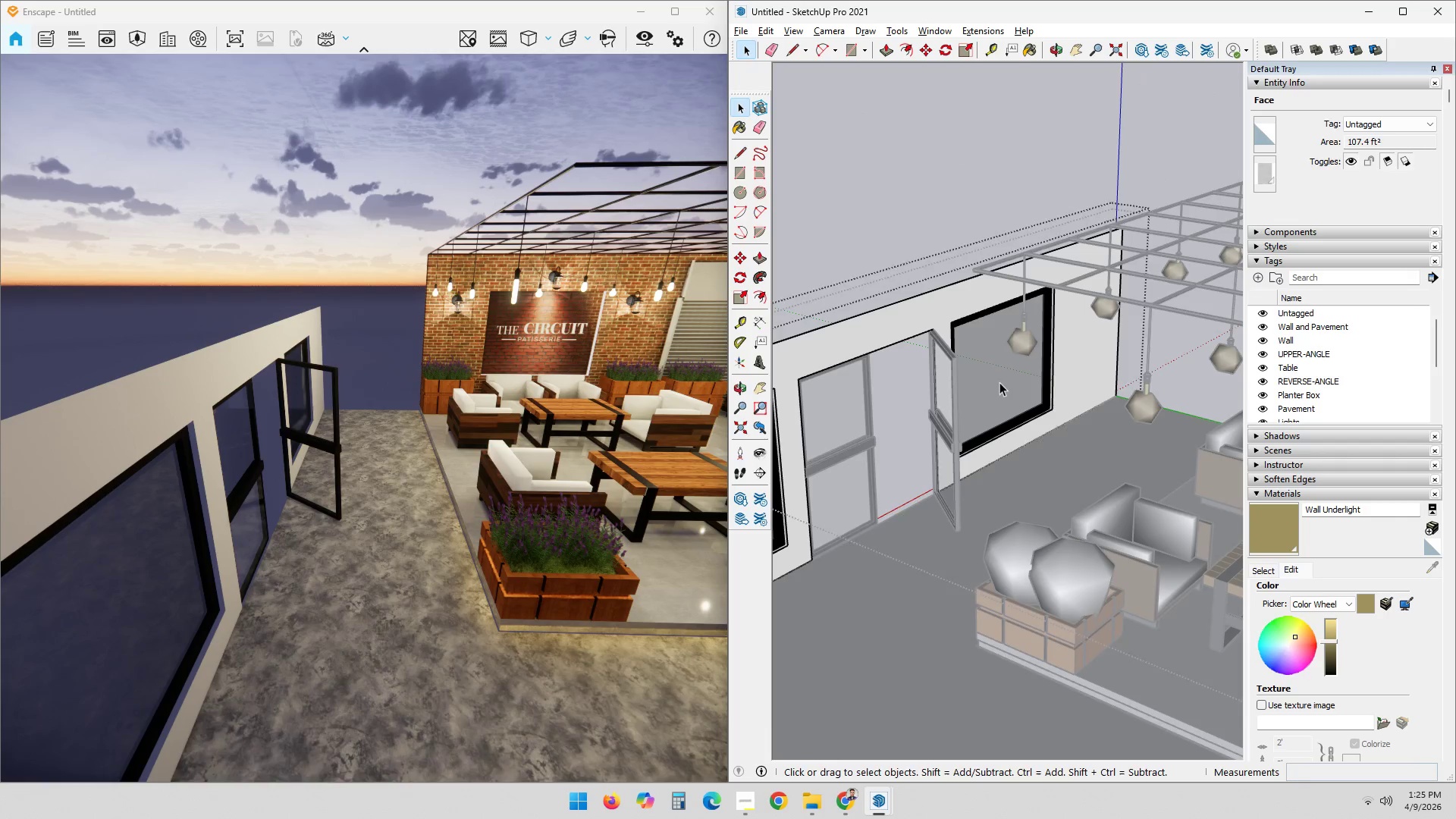 
key(Escape)
 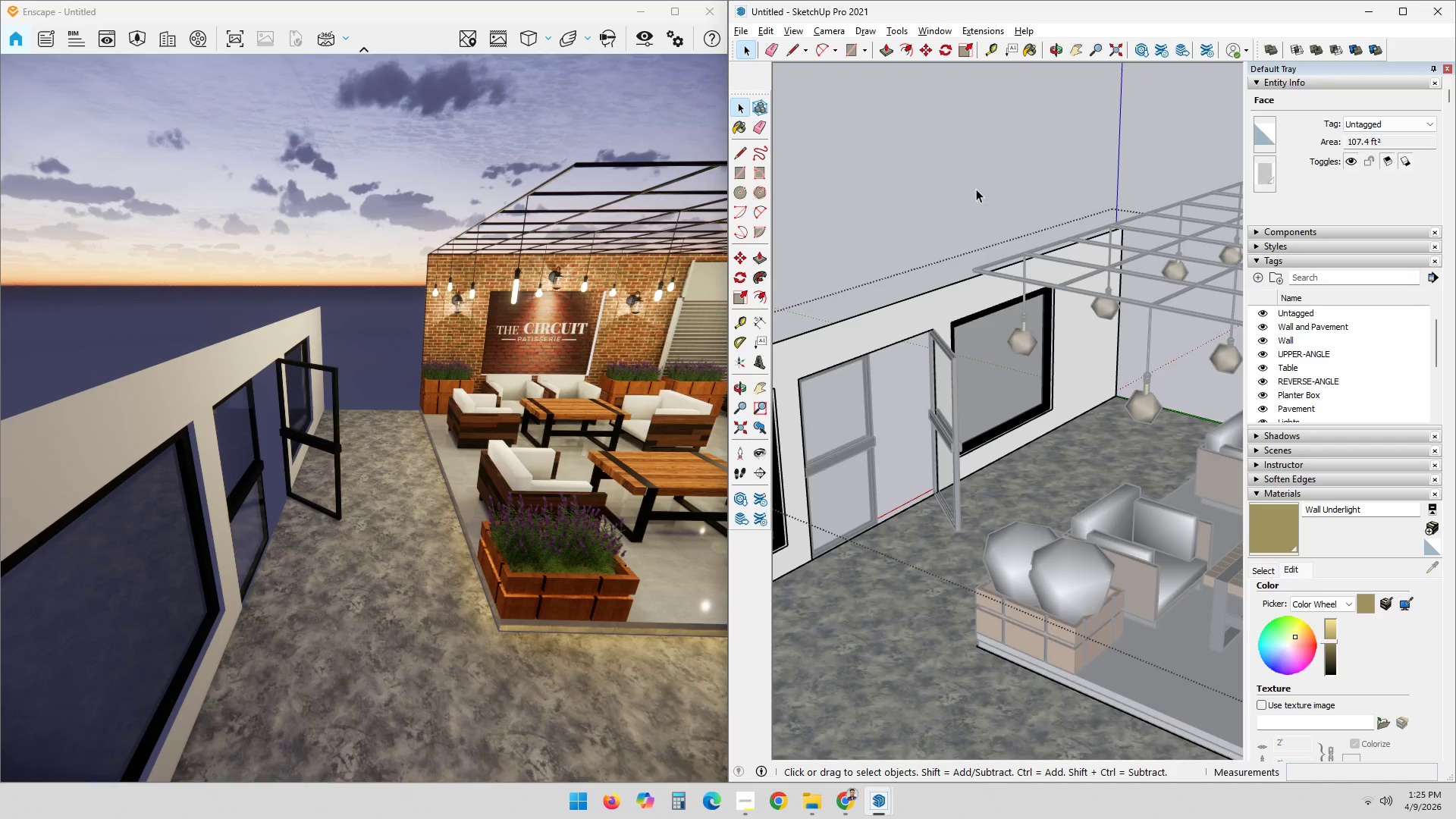 
scroll: coordinate [1056, 453], scroll_direction: down, amount: 9.0
 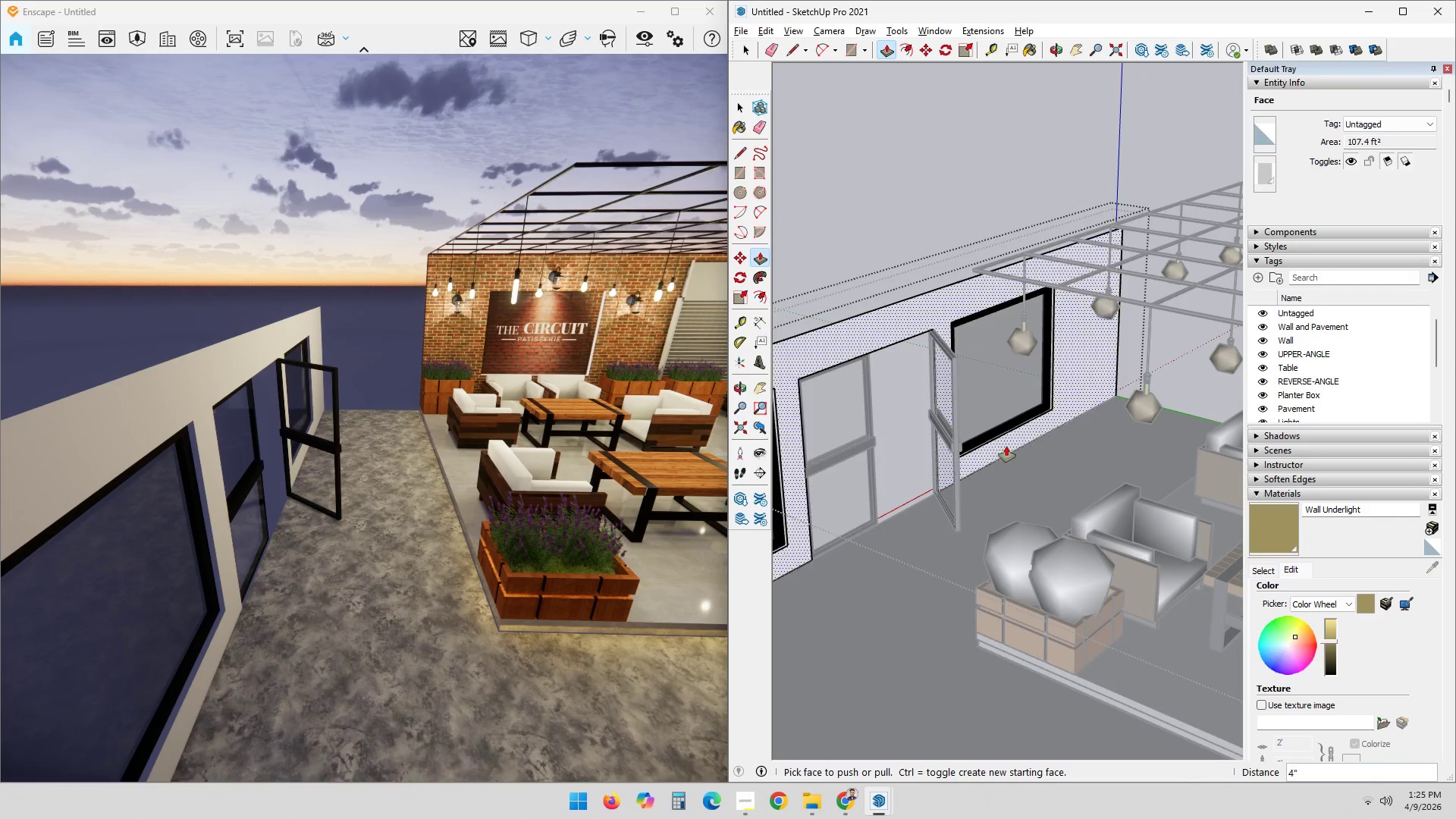 
double_click([976, 189])
 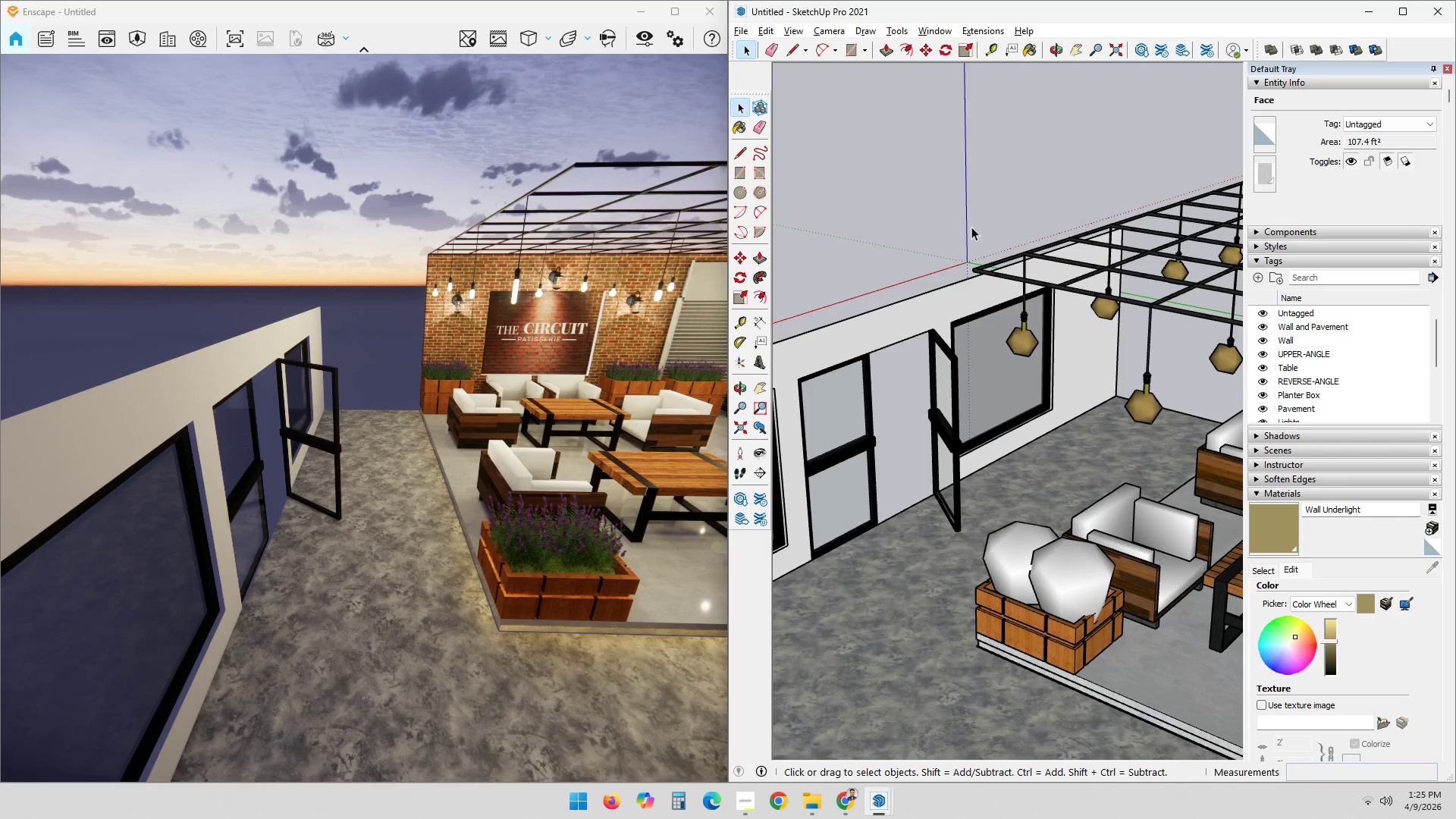 
scroll: coordinate [963, 505], scroll_direction: down, amount: 3.0
 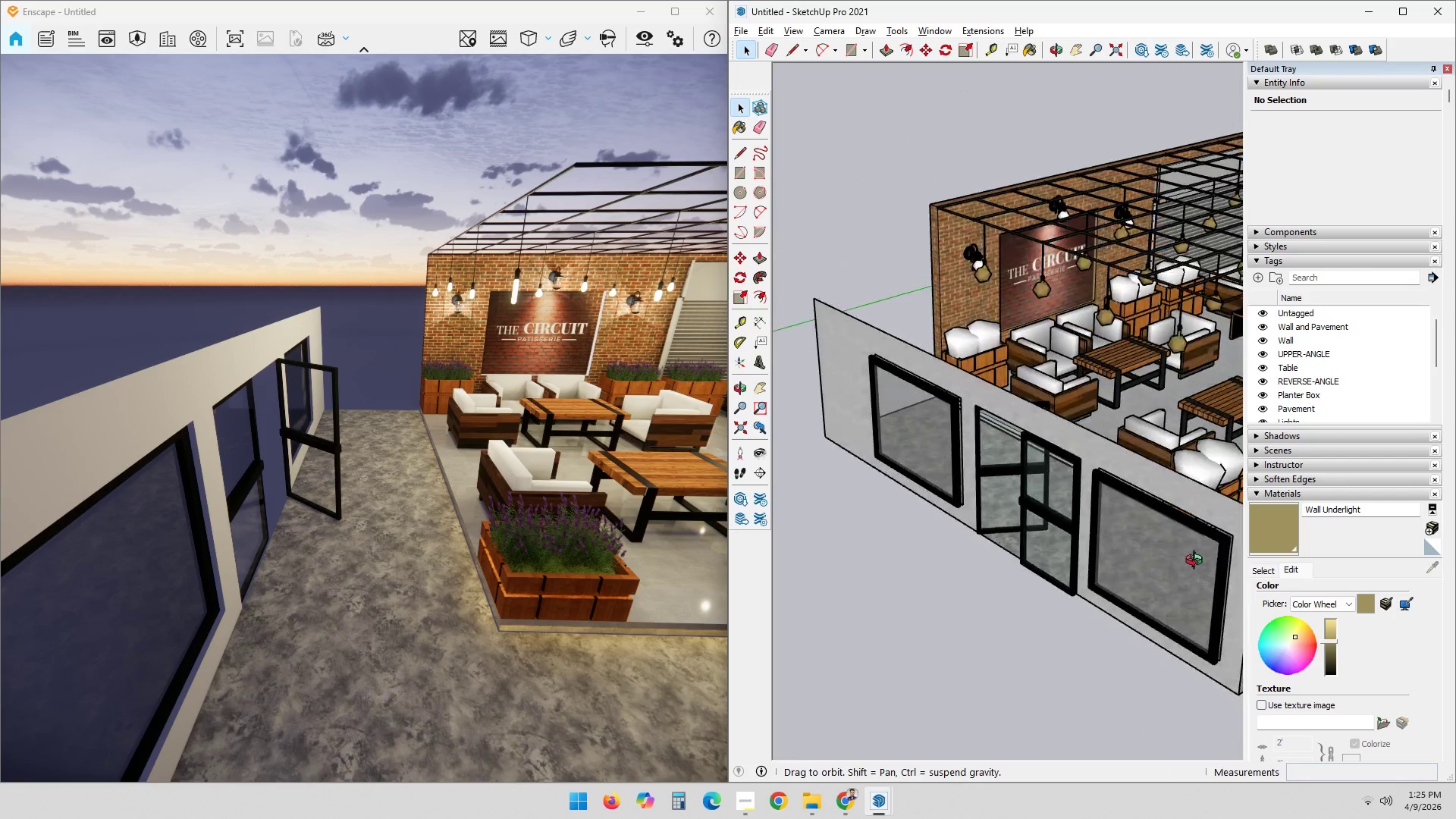 
hold_key(key=ShiftLeft, duration=0.38)
 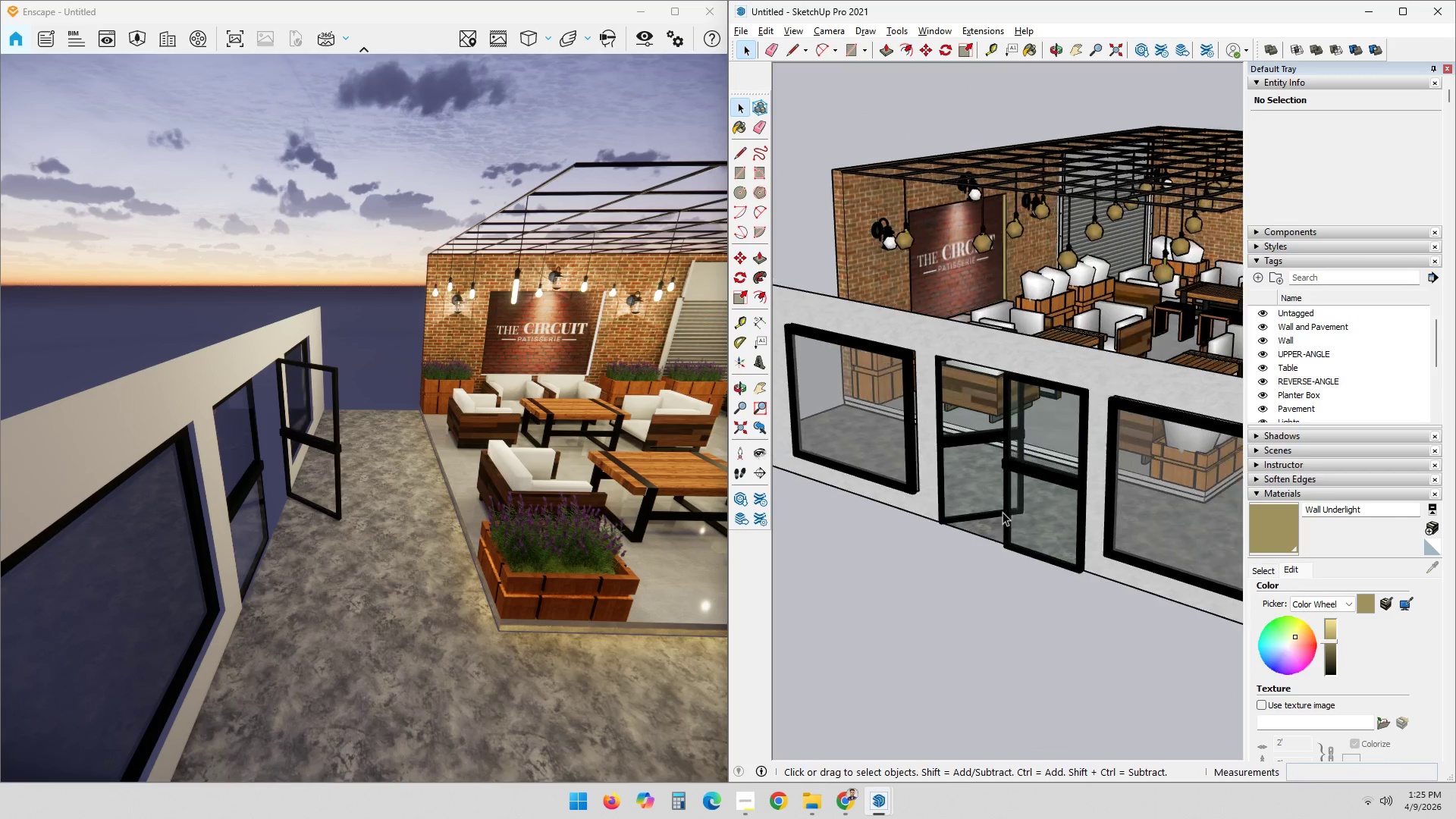 
scroll: coordinate [1087, 469], scroll_direction: up, amount: 2.0
 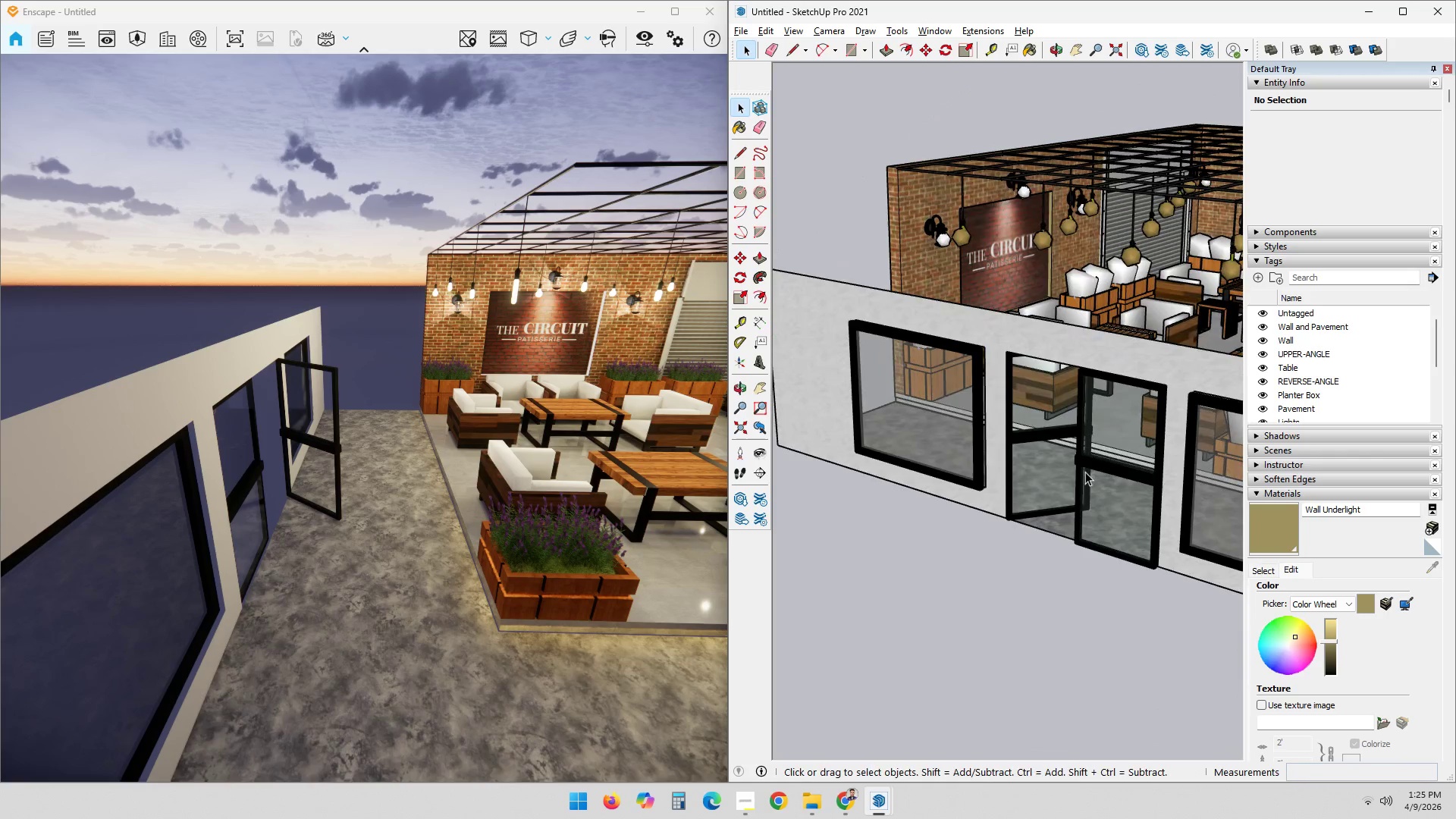 
key(Shift+ShiftLeft)
 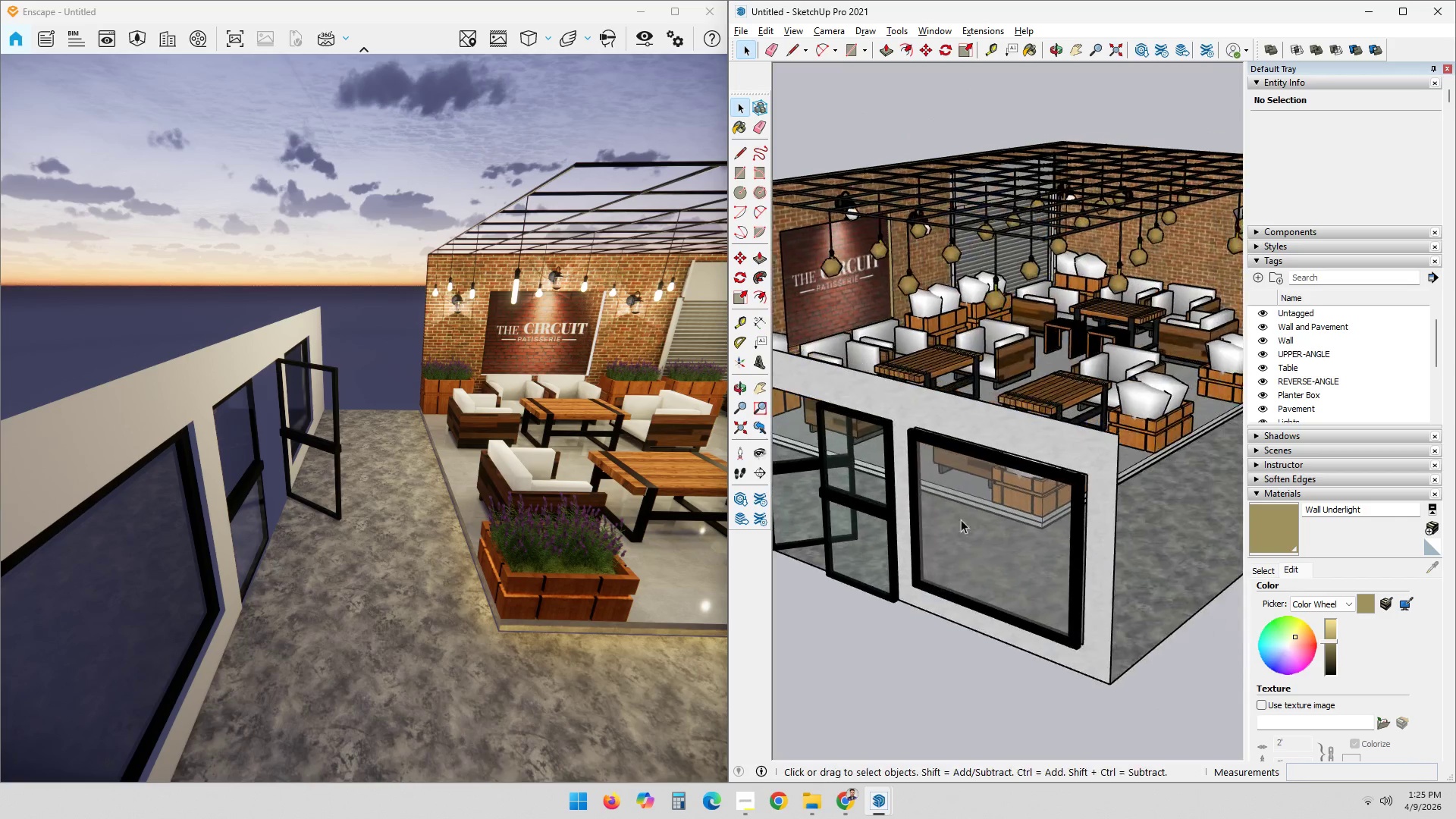 
key(Shift+ShiftLeft)
 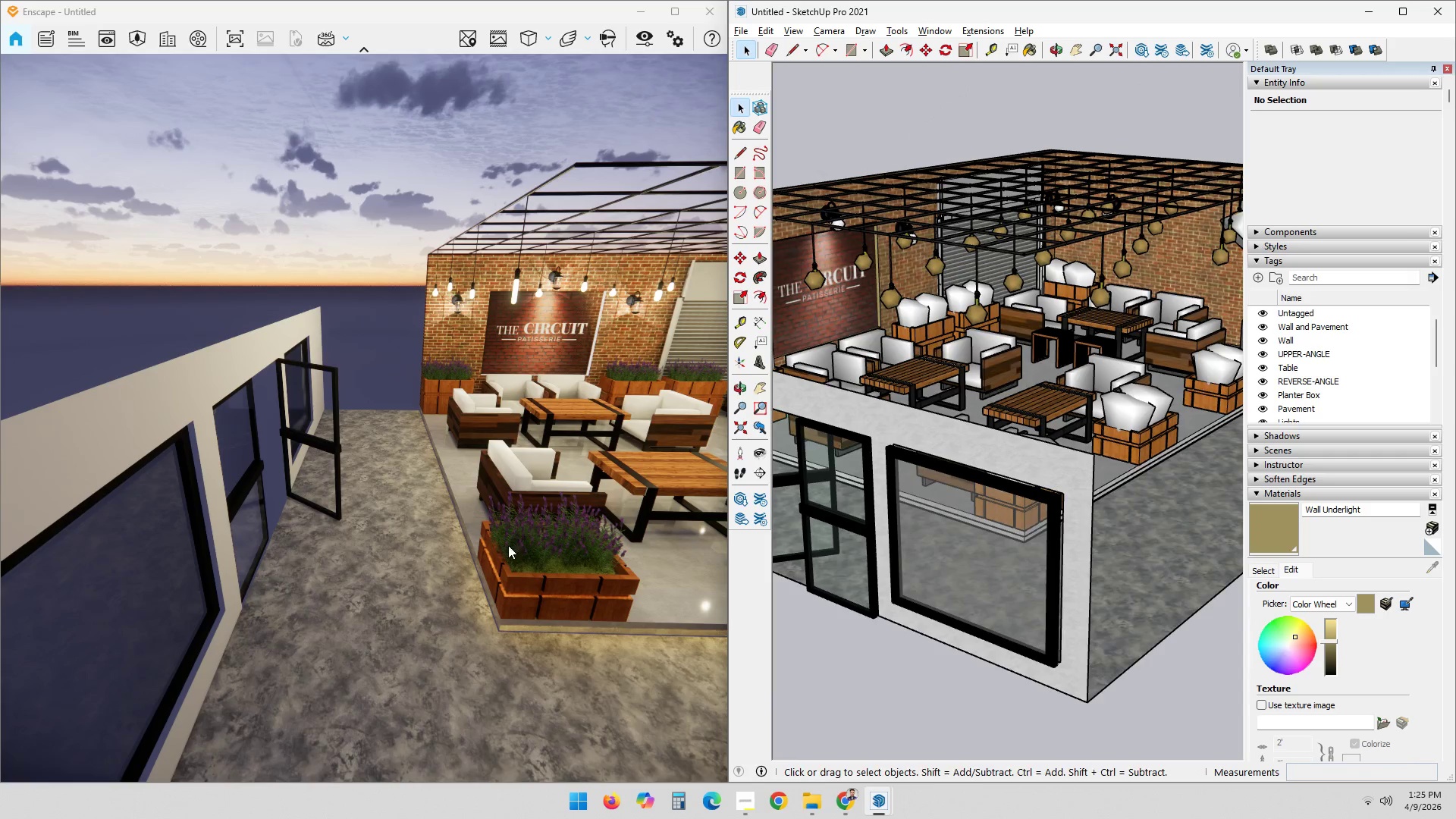 
left_click_drag(start_coordinate=[359, 576], to_coordinate=[525, 441])
 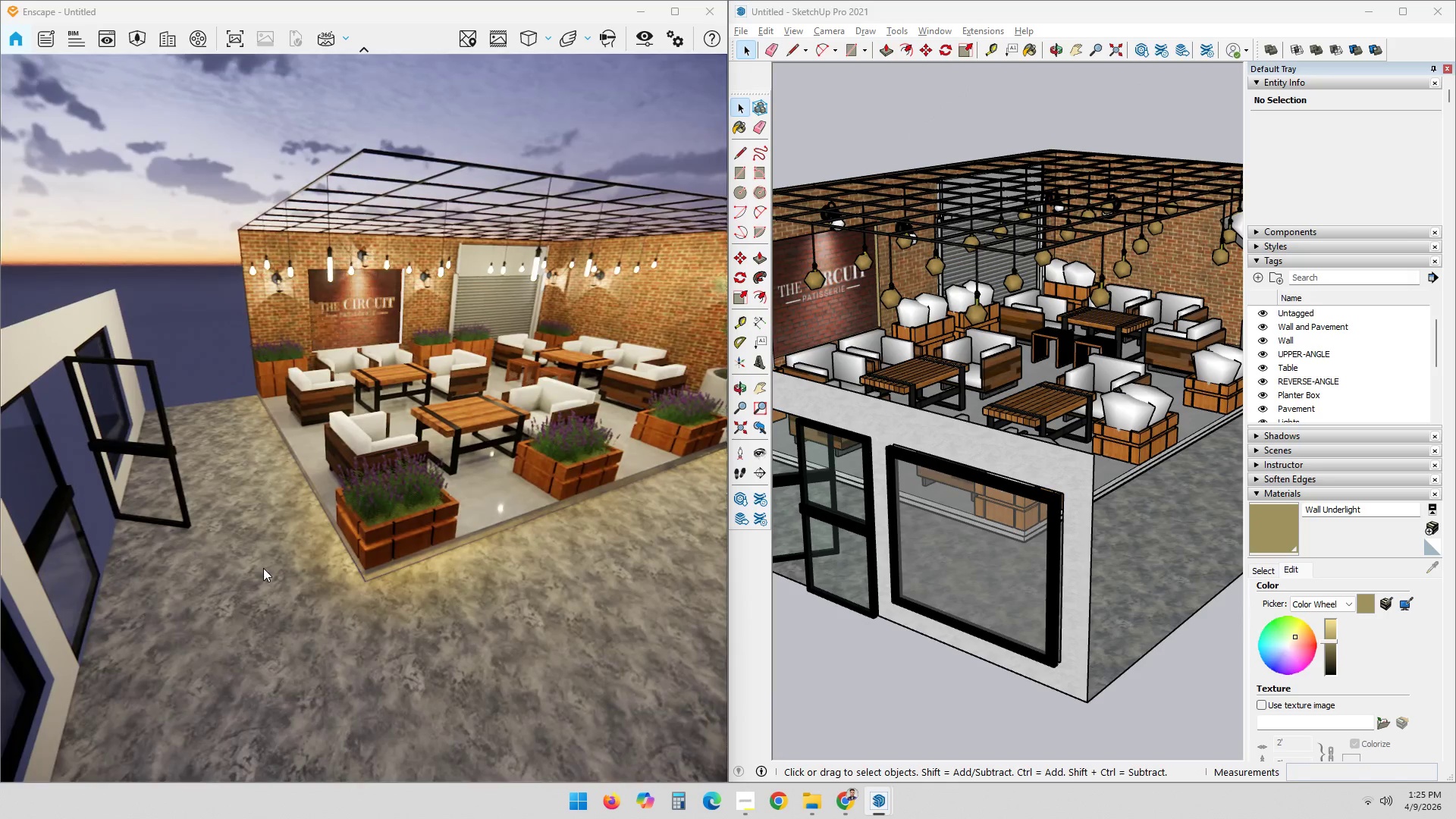 
left_click_drag(start_coordinate=[259, 579], to_coordinate=[441, 438])
 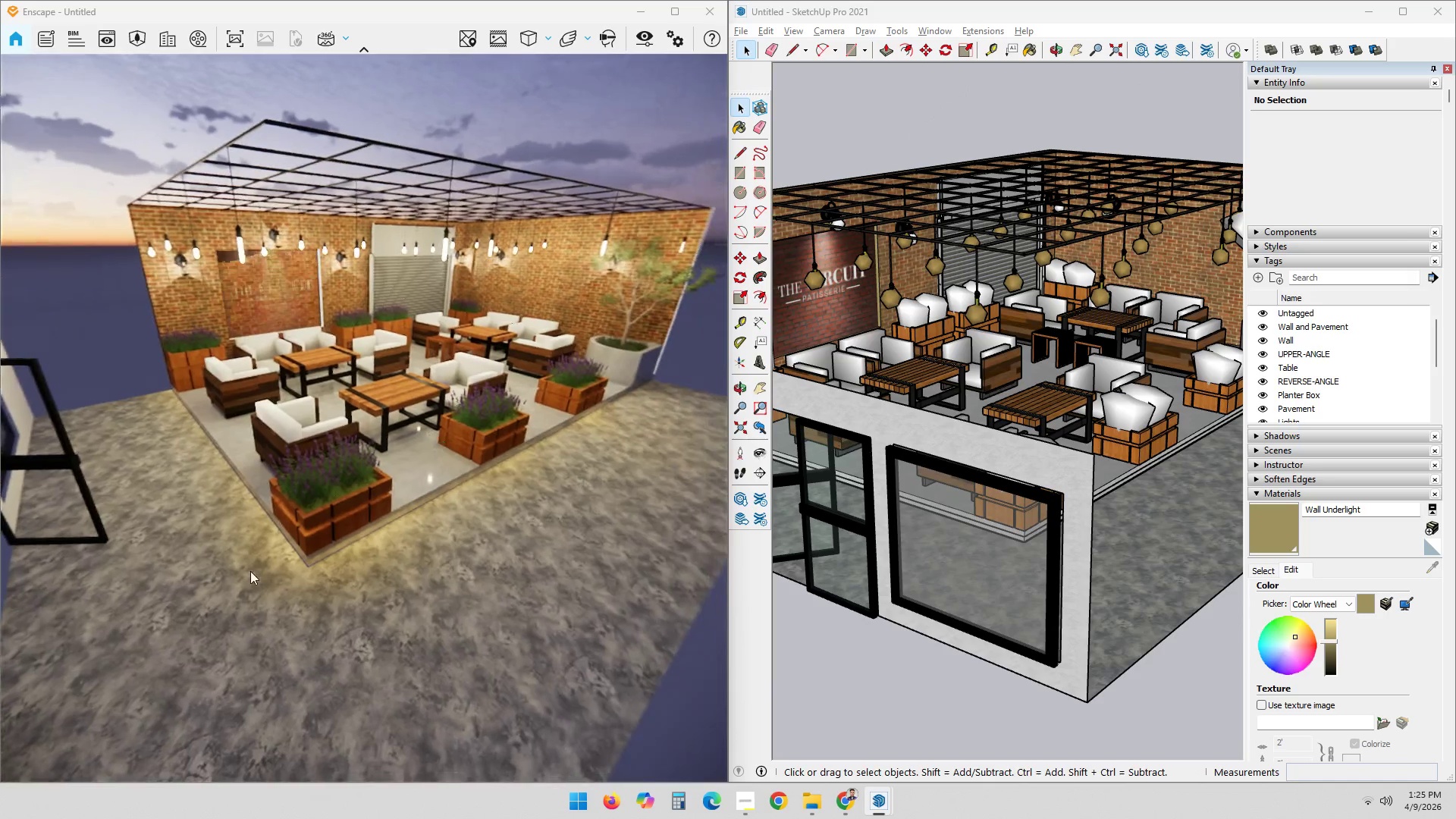 
hold_key(key=ShiftLeft, duration=0.48)
 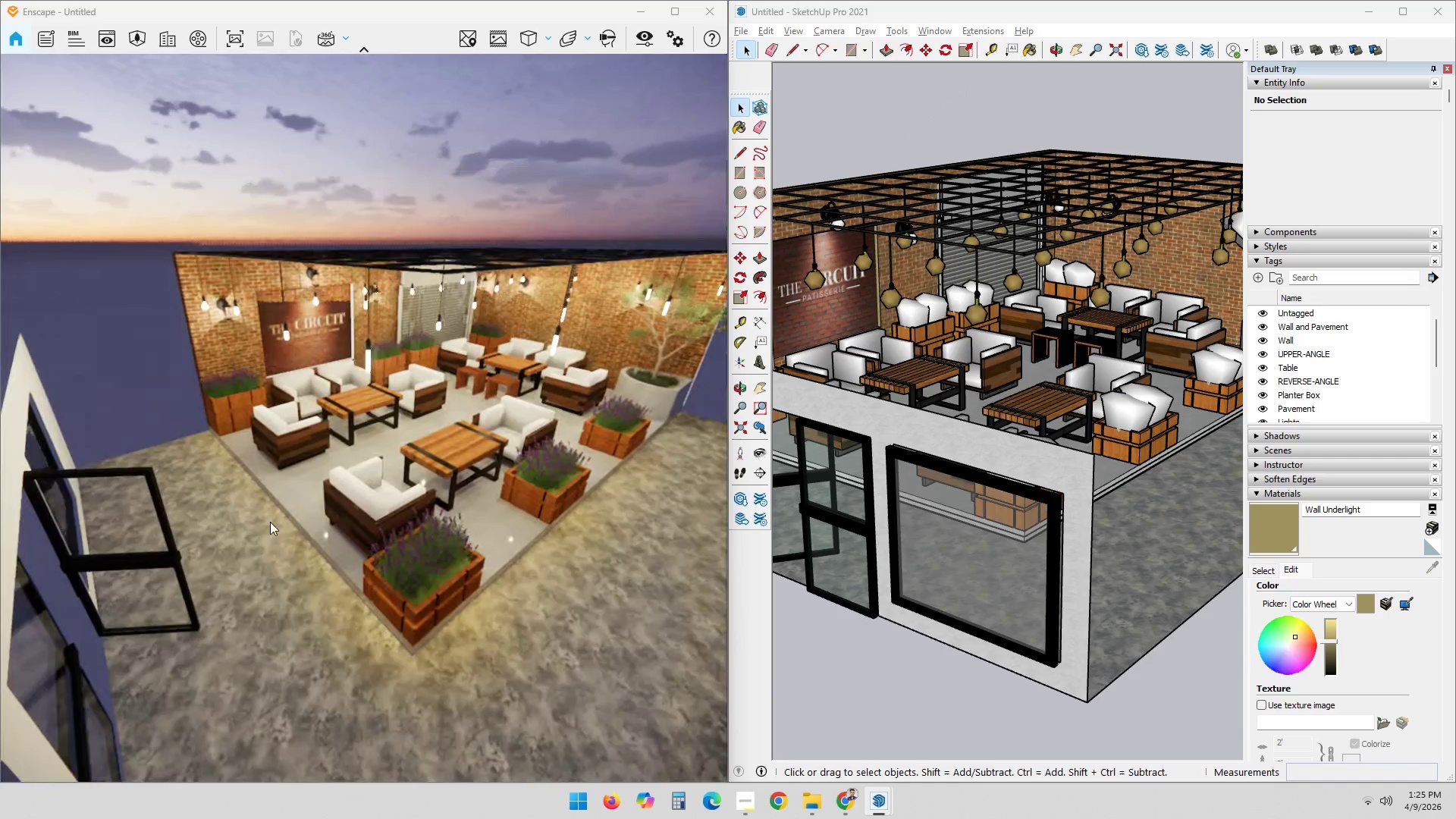 
key(Shift+ShiftLeft)
 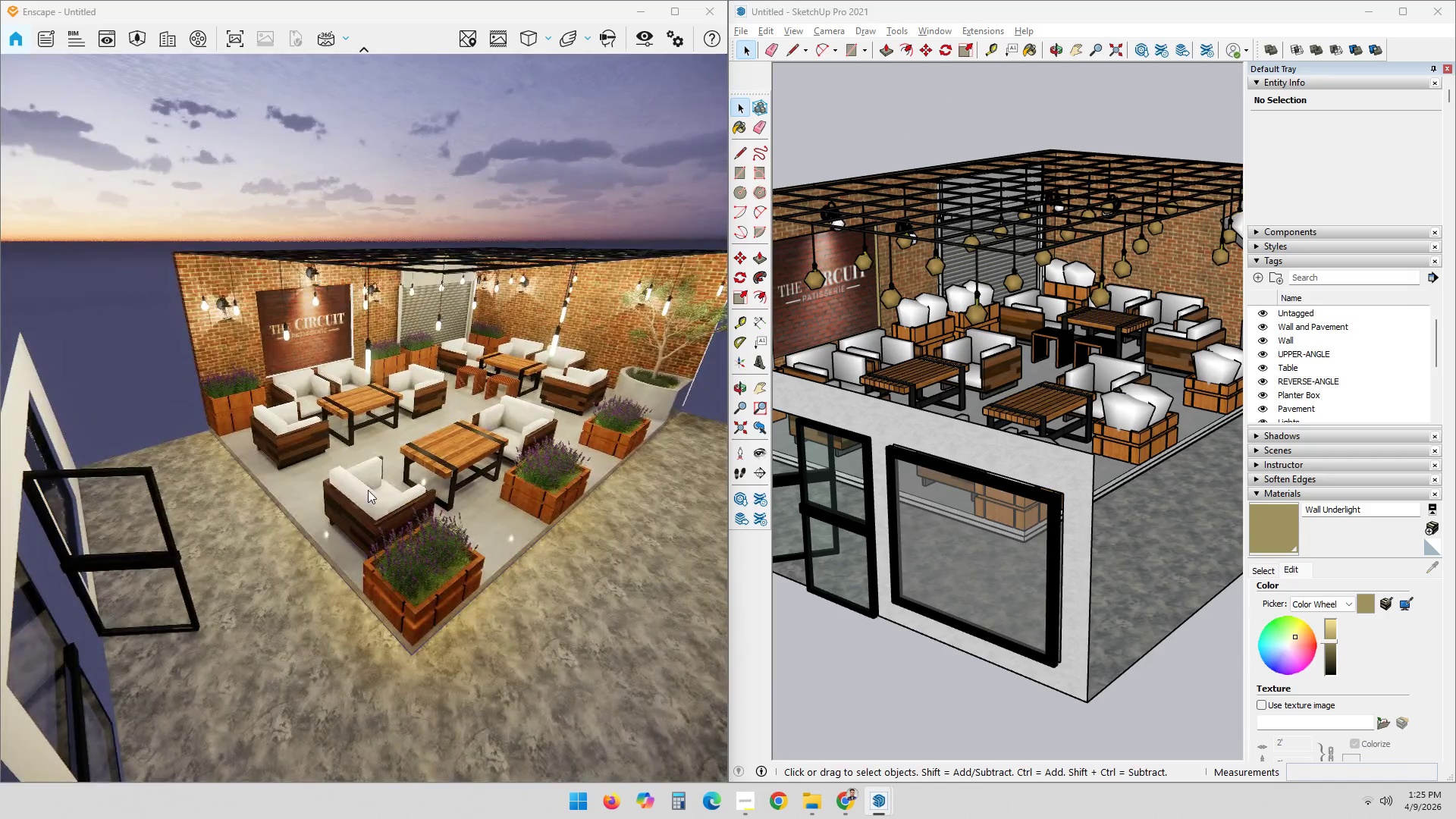 
scroll: coordinate [406, 493], scroll_direction: up, amount: 2.0
 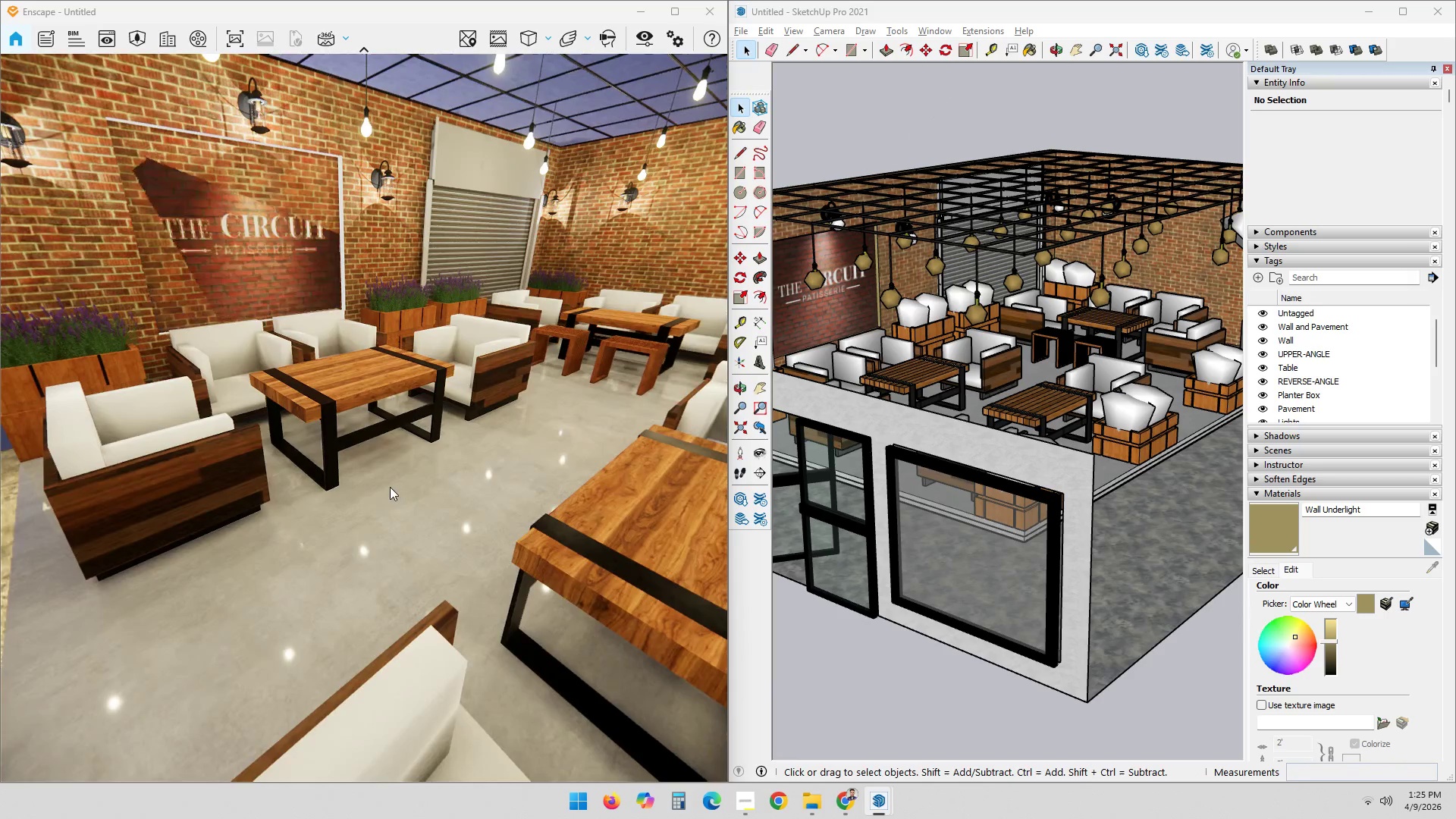 
scroll: coordinate [350, 491], scroll_direction: down, amount: 8.0
 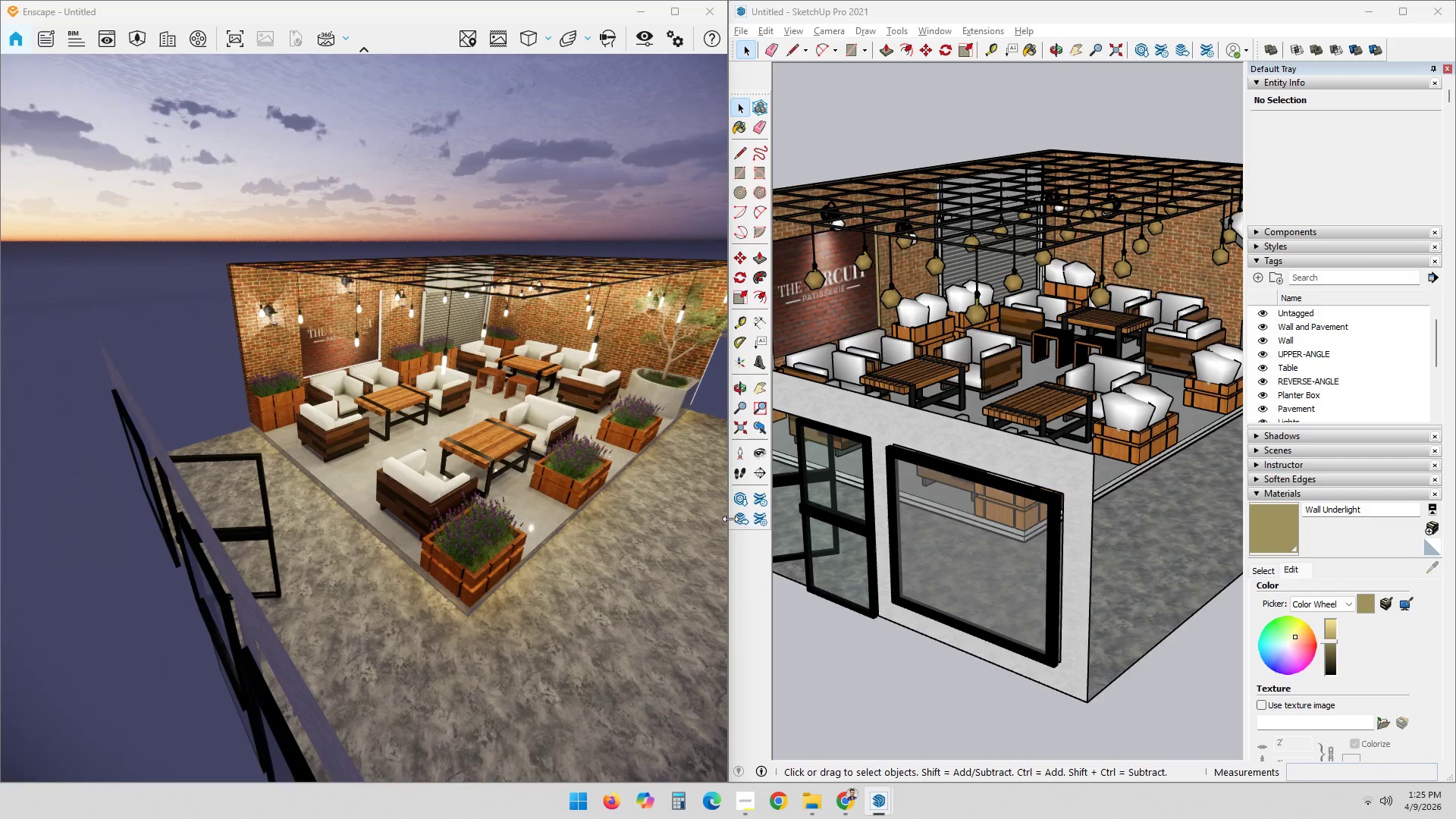 
left_click_drag(start_coordinate=[444, 630], to_coordinate=[458, 429])
 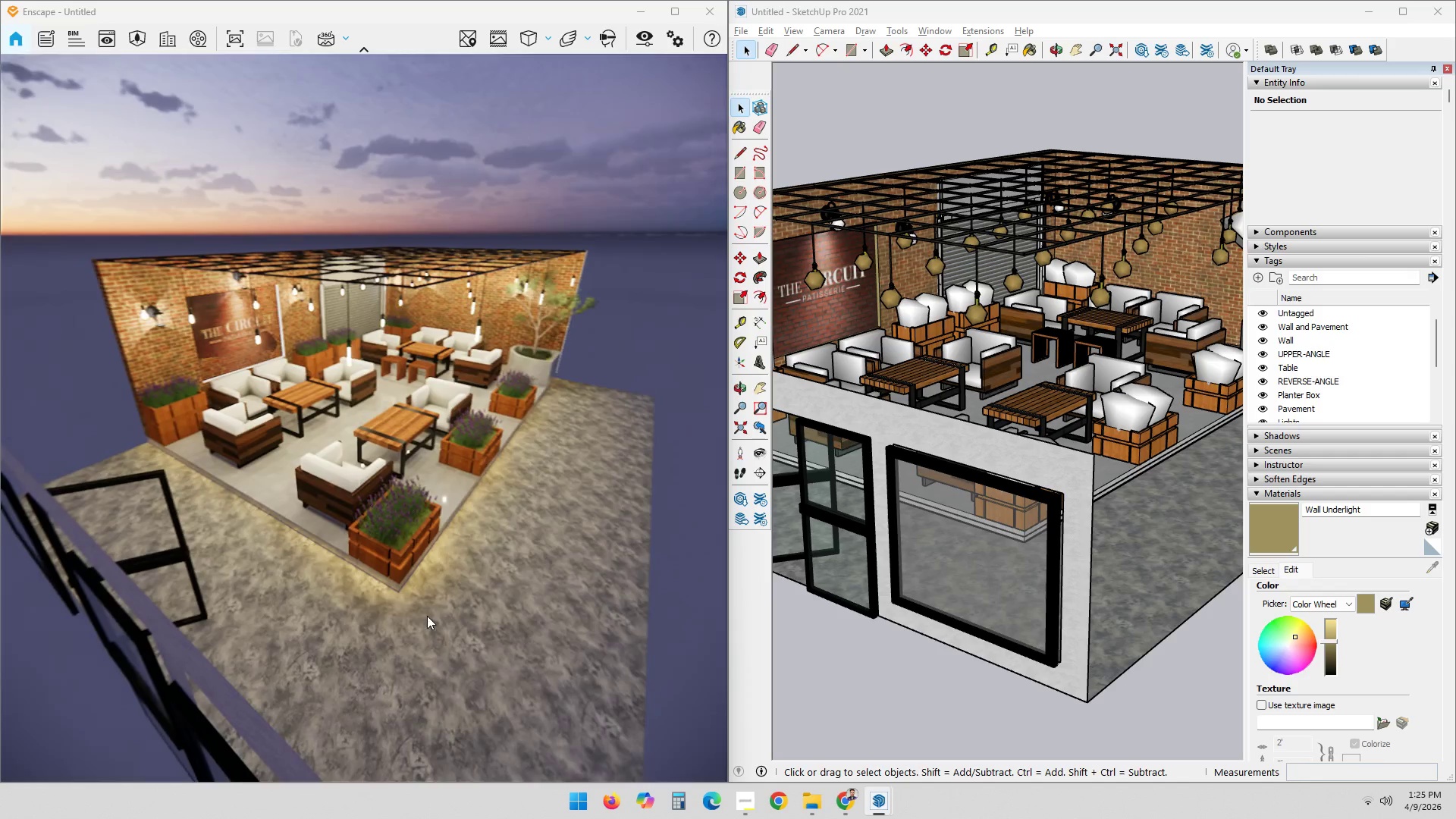 
key(Shift+ShiftLeft)
 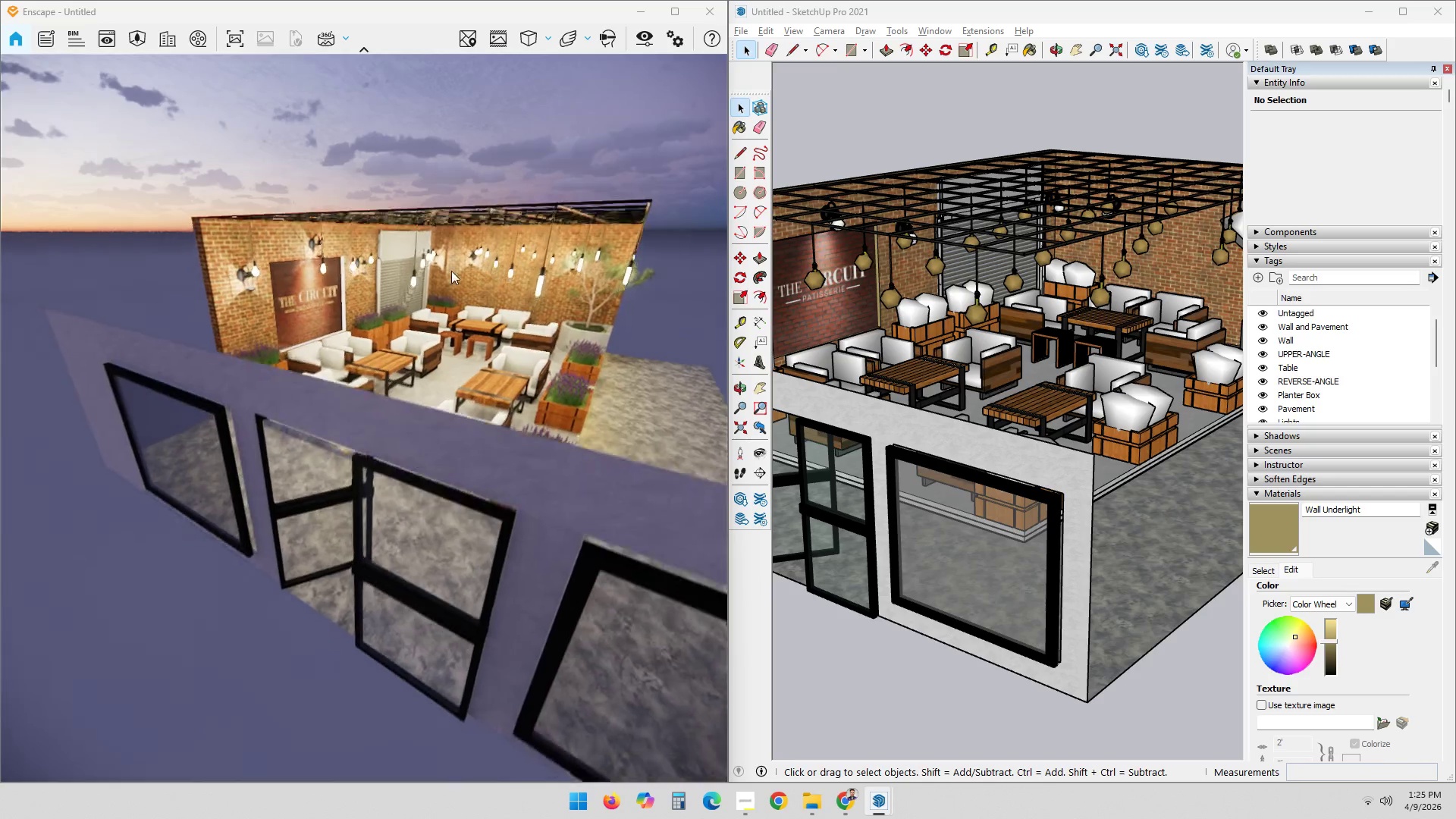 
left_click_drag(start_coordinate=[370, 613], to_coordinate=[400, 318])
 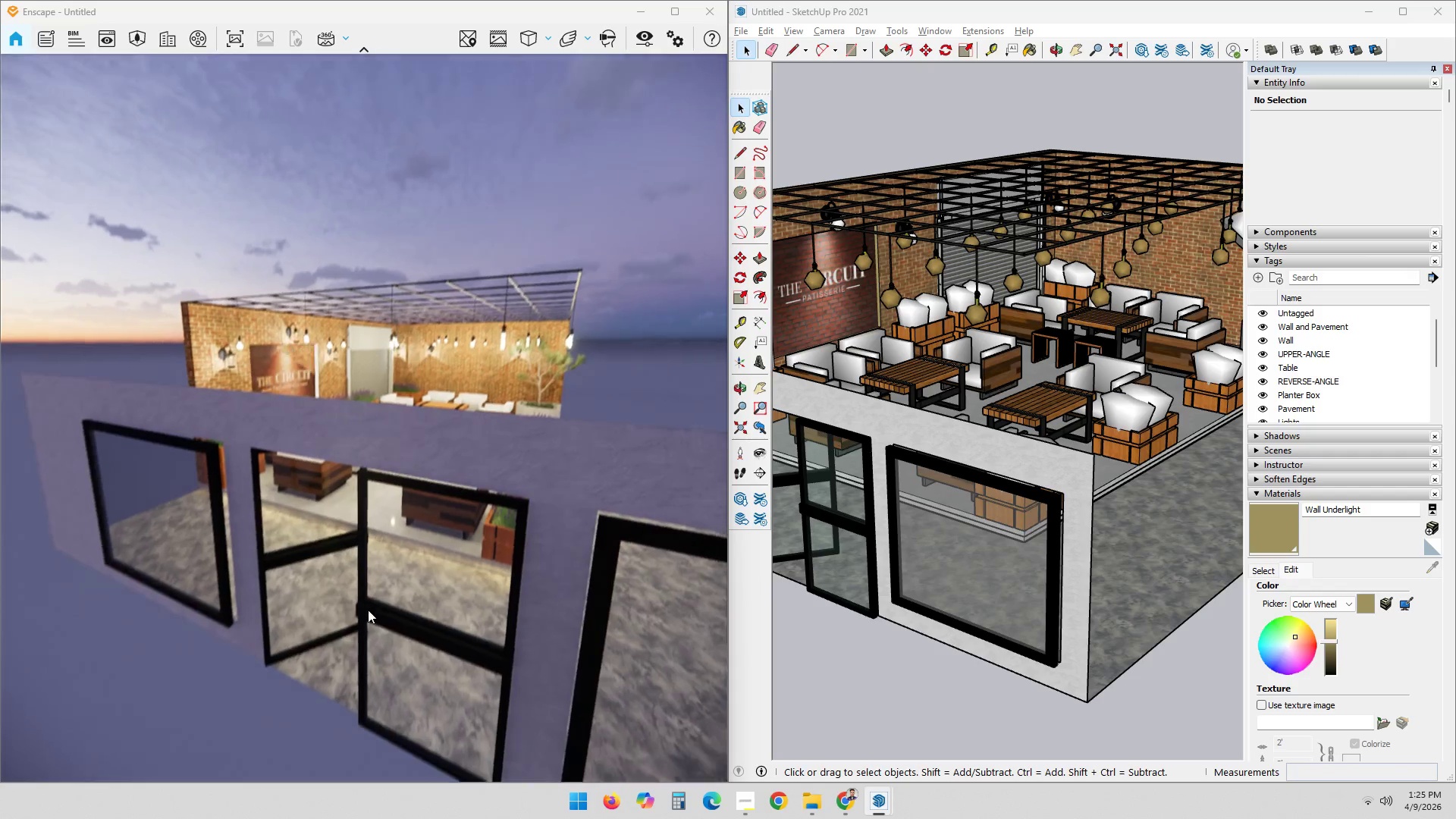 
hold_key(key=ShiftLeft, duration=1.22)
 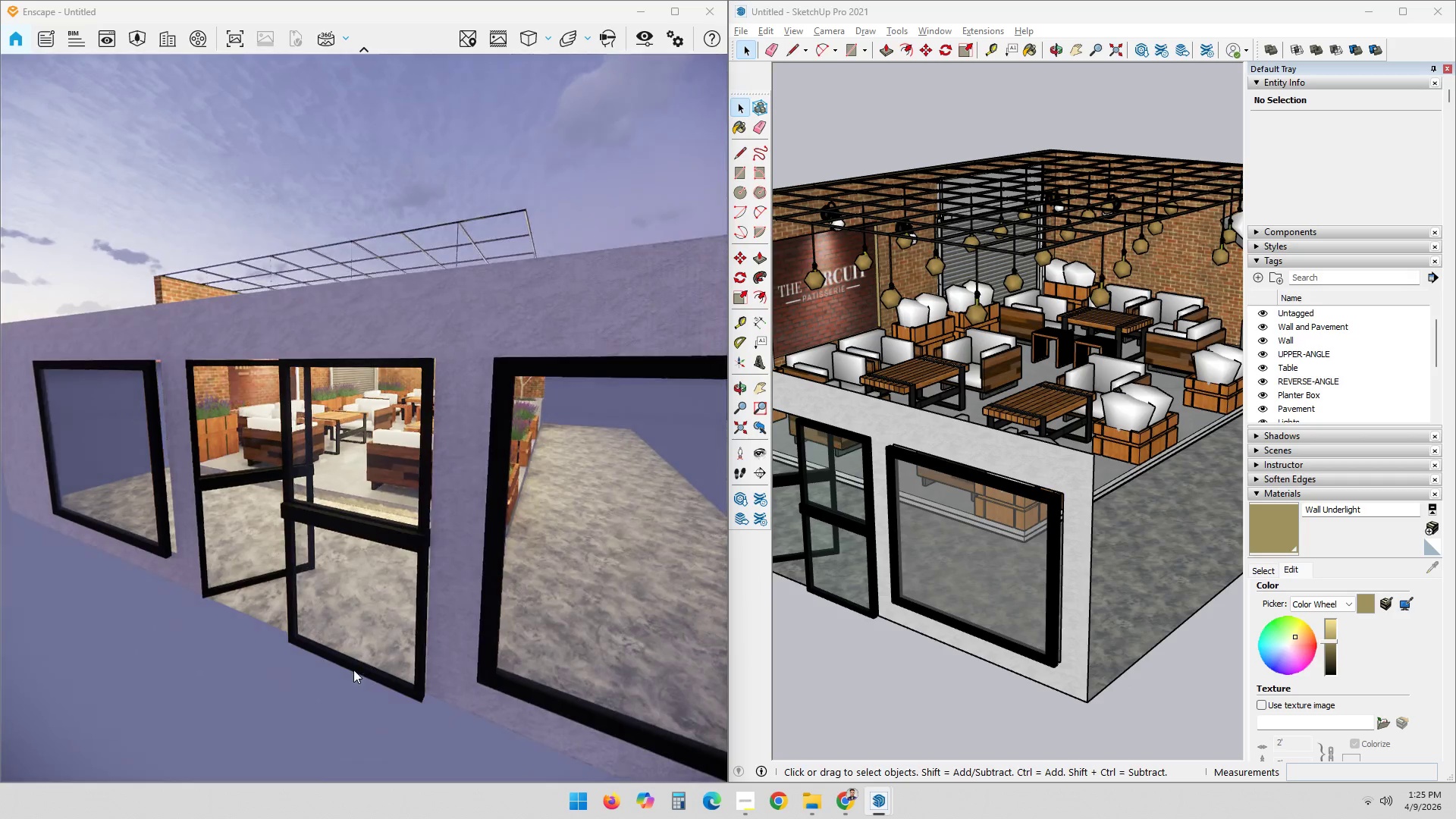 
scroll: coordinate [340, 605], scroll_direction: up, amount: 3.0
 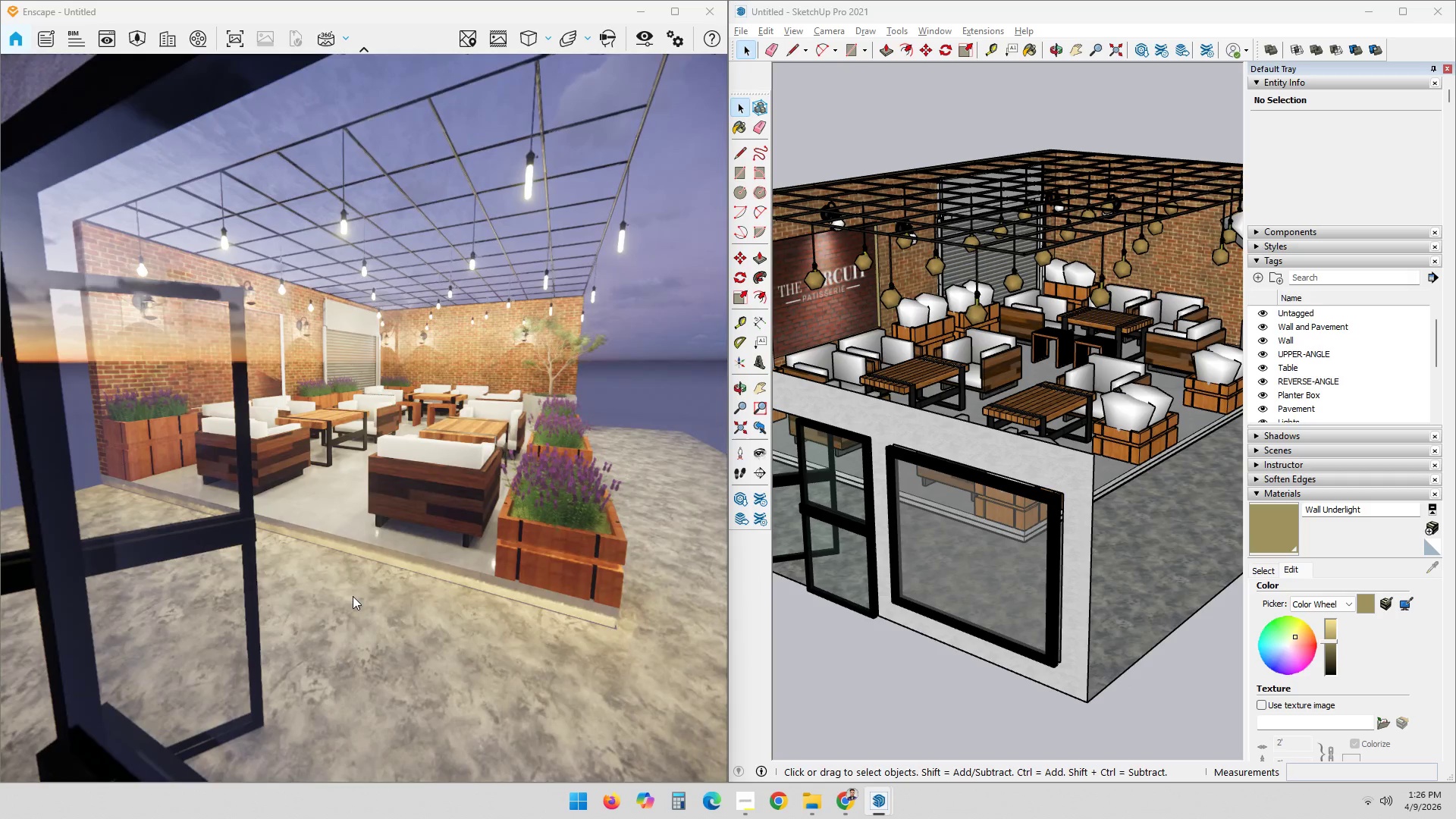 
hold_key(key=ShiftLeft, duration=1.34)
 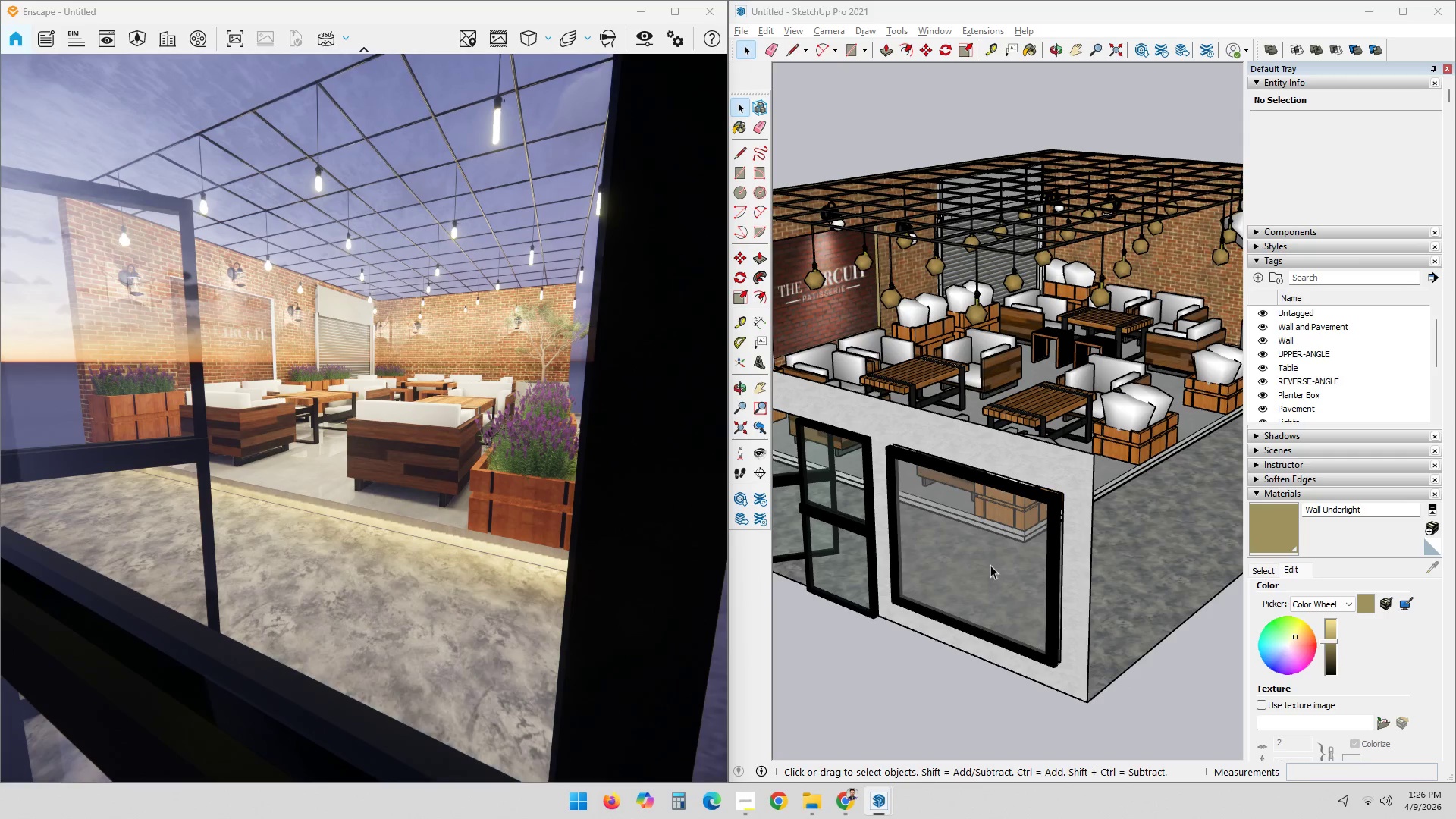 
hold_key(key=ShiftLeft, duration=0.78)
 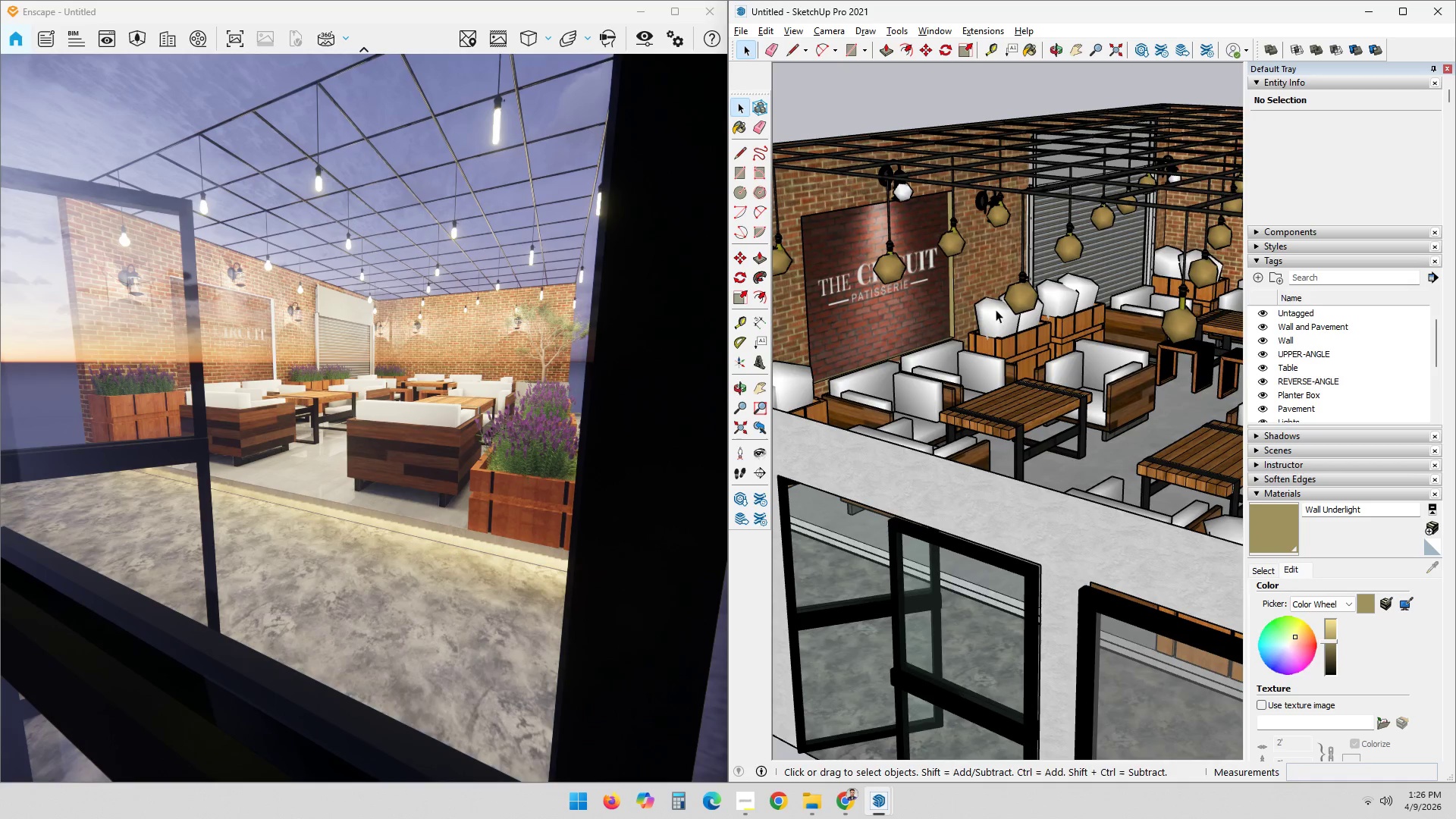 
scroll: coordinate [902, 247], scroll_direction: up, amount: 3.0
 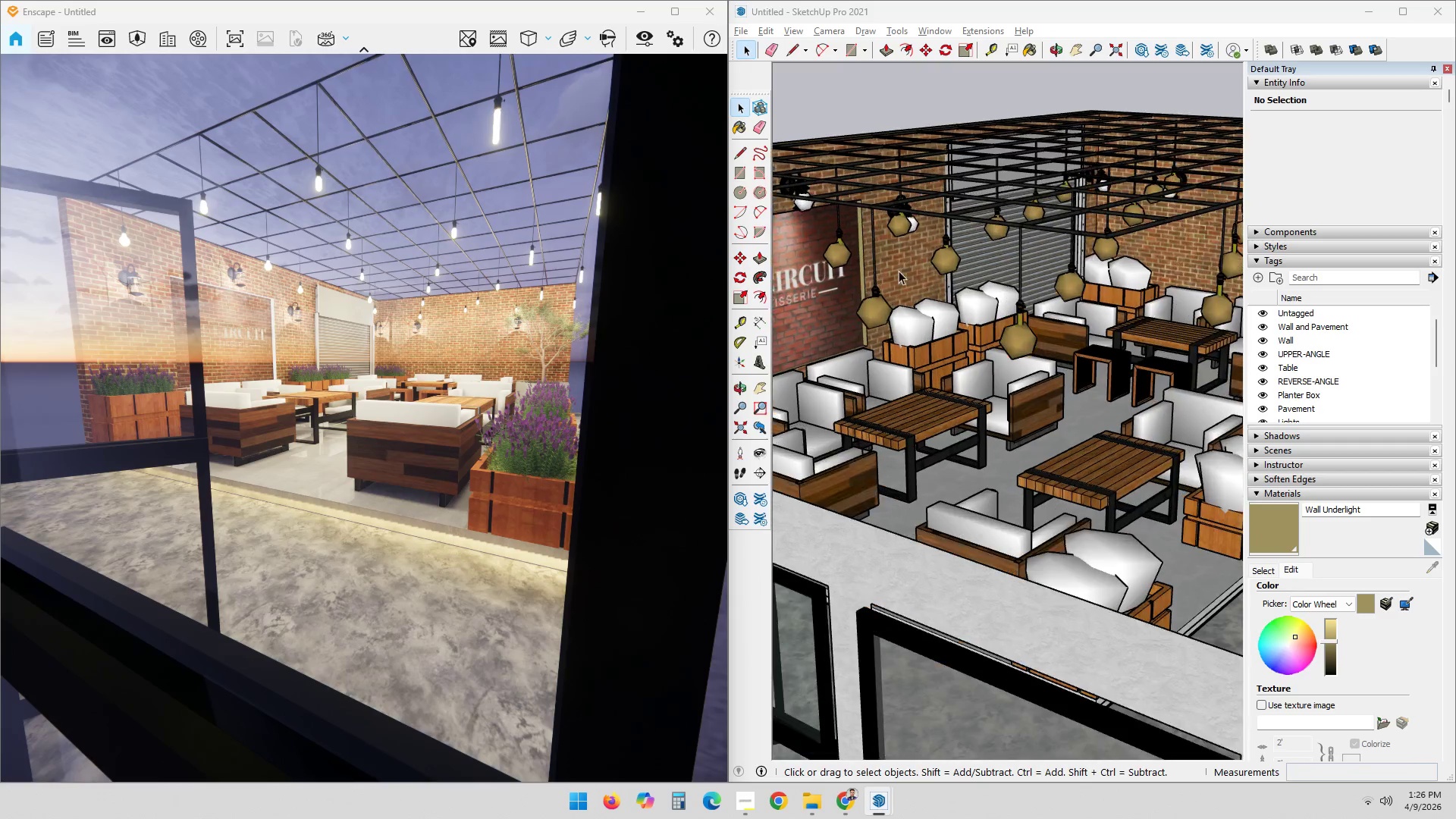 
hold_key(key=ShiftLeft, duration=0.48)
 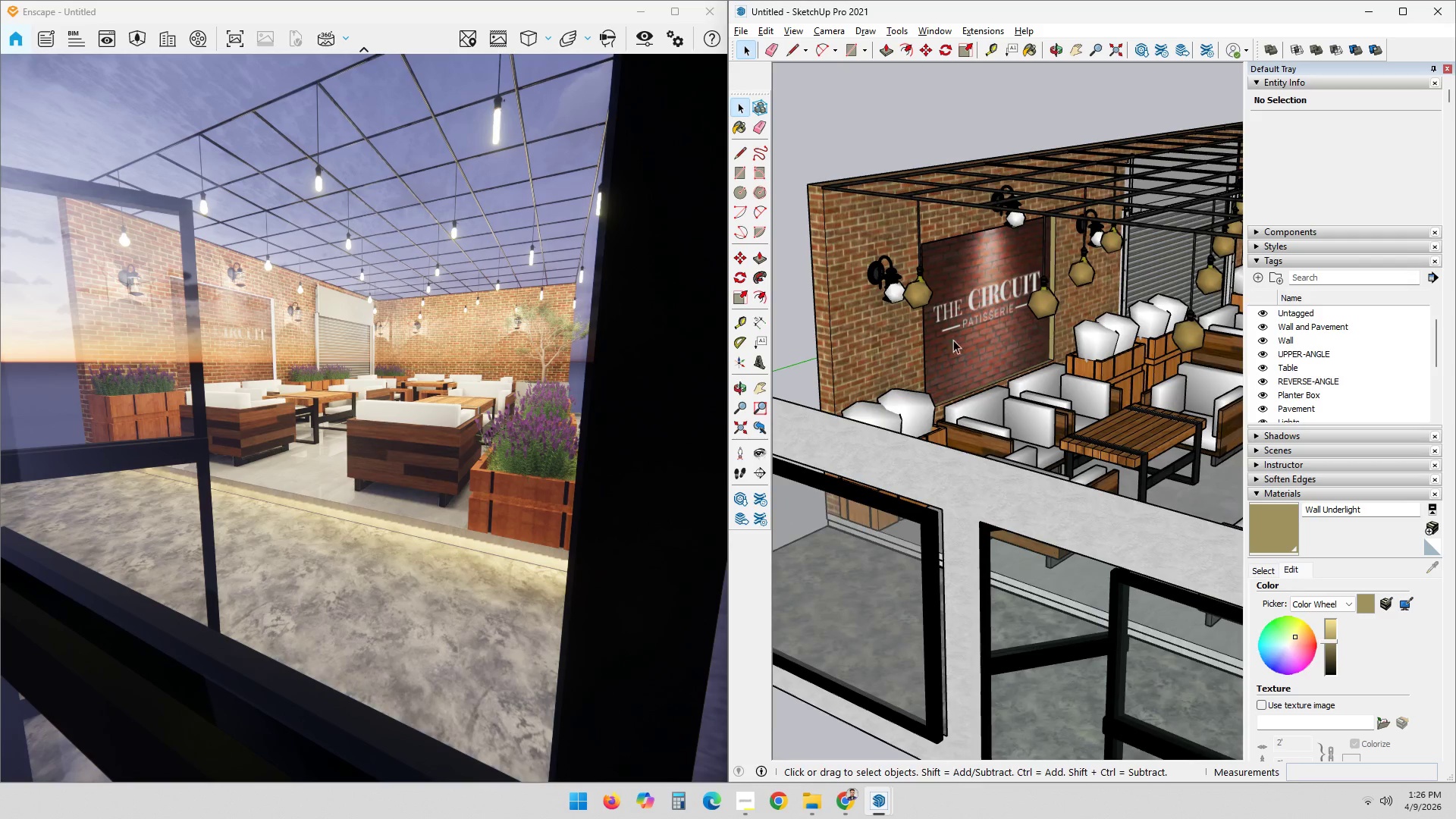 
scroll: coordinate [888, 322], scroll_direction: up, amount: 2.0
 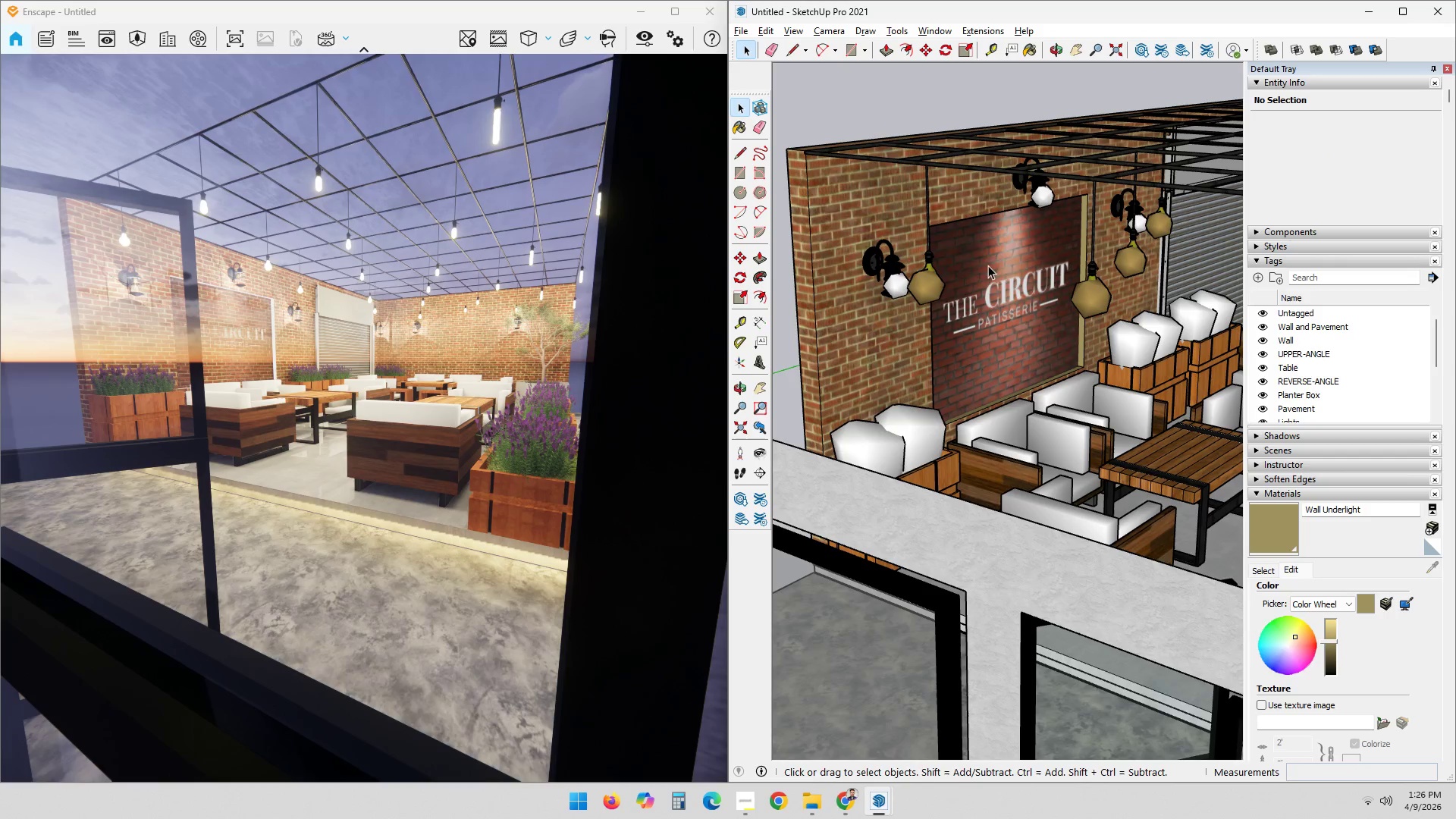 
left_click([887, 284])
 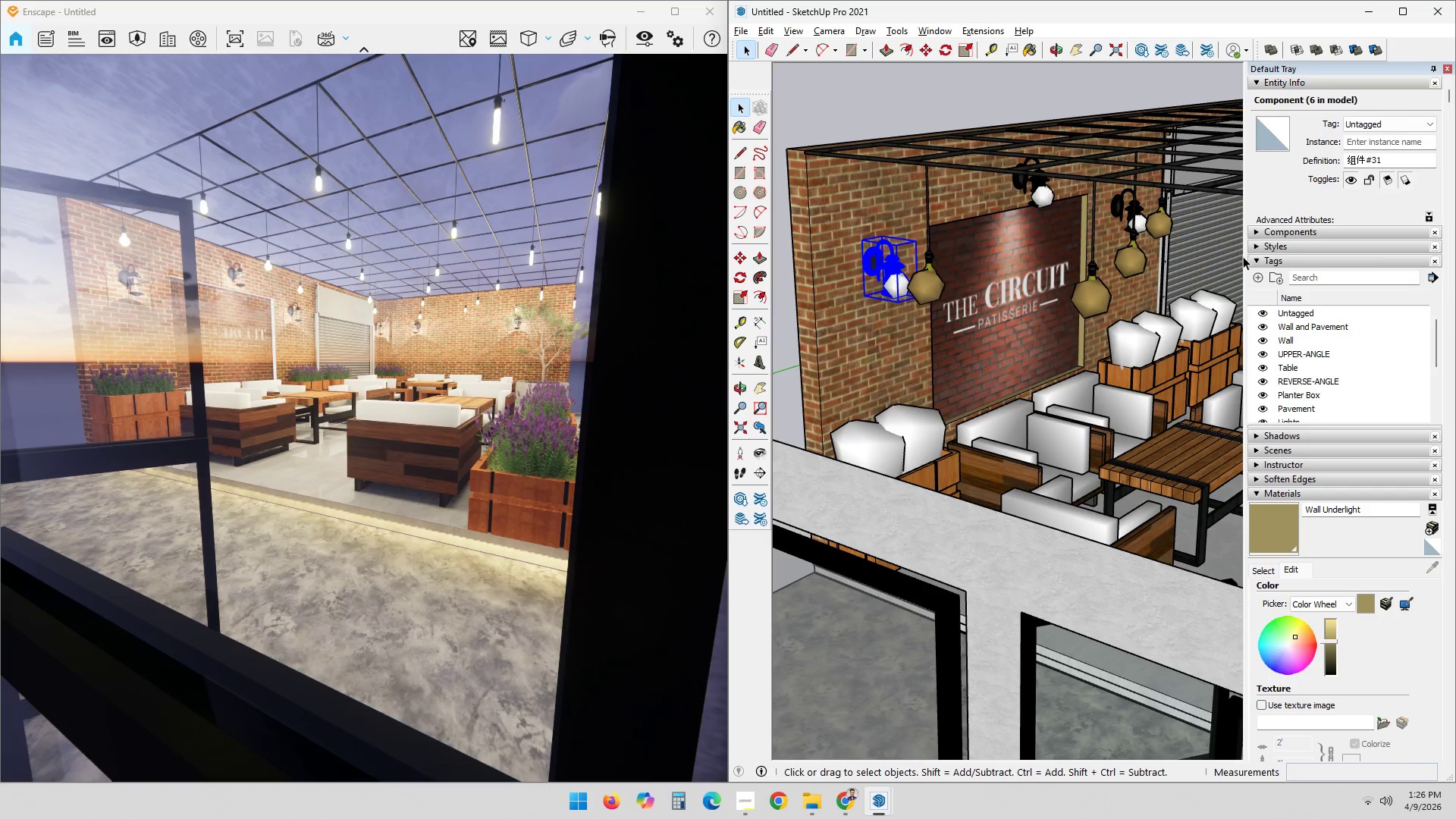 
scroll: coordinate [1320, 174], scroll_direction: up, amount: 3.0
 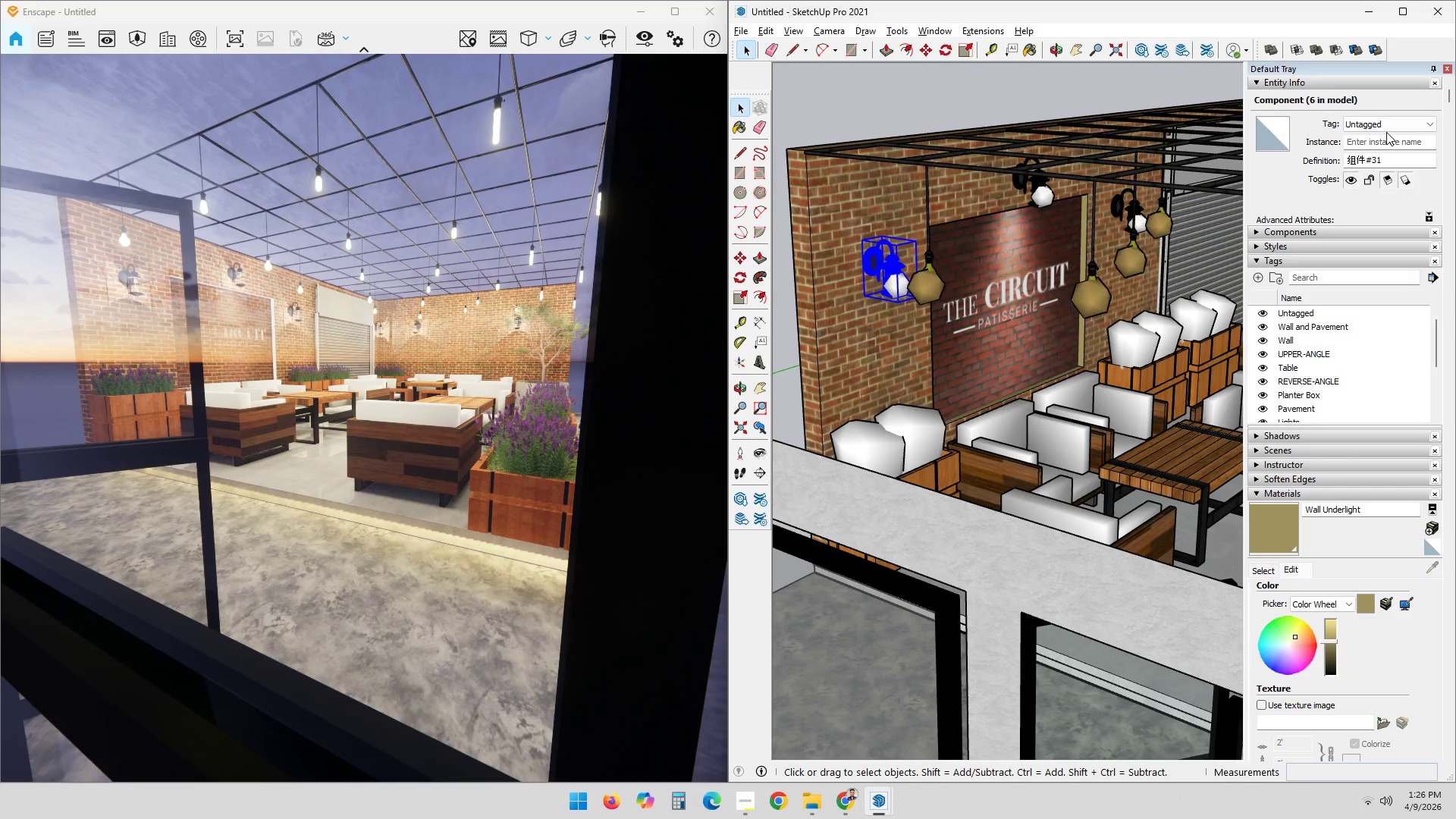 
left_click([1392, 127])
 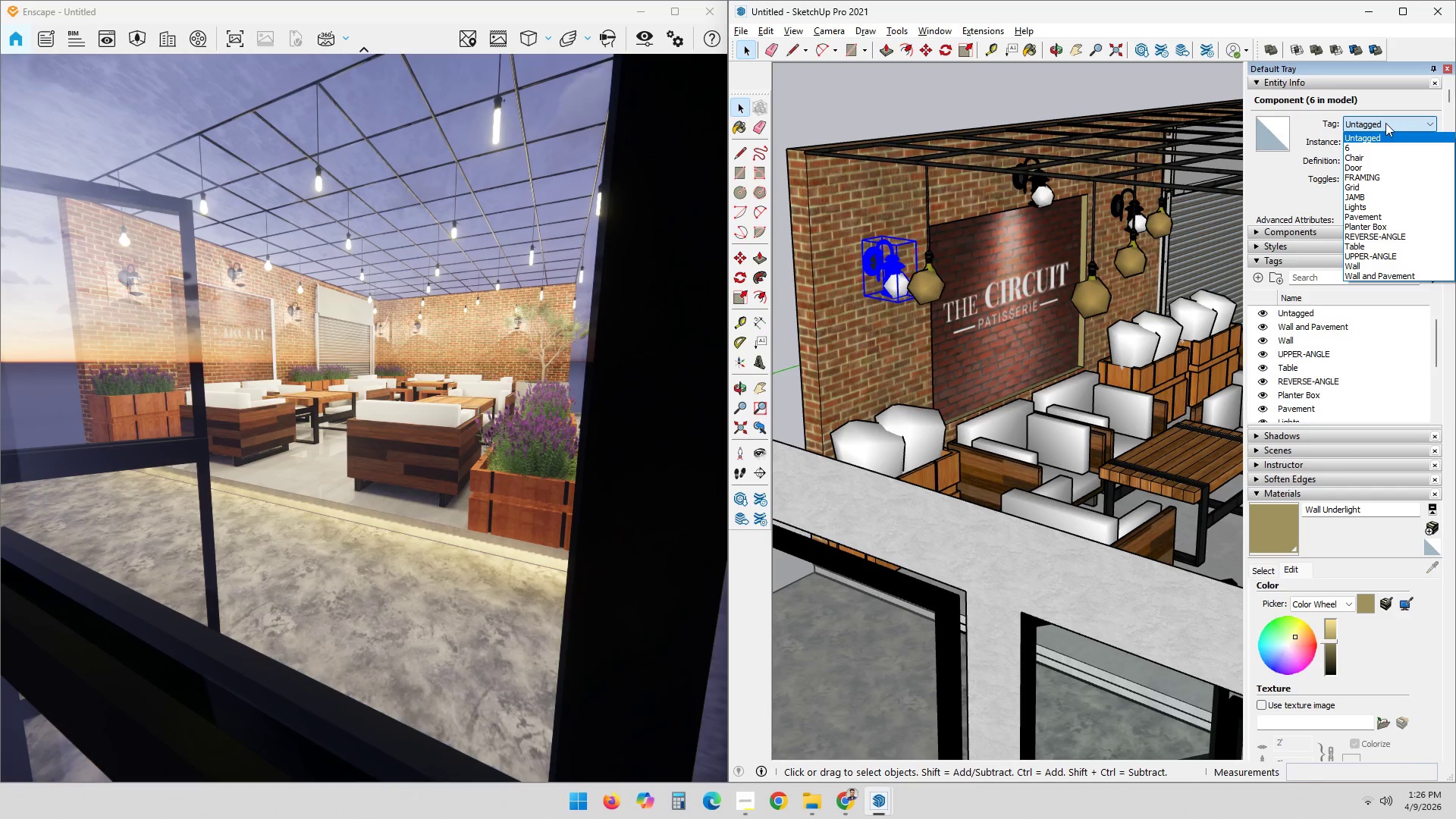 
type(li)
 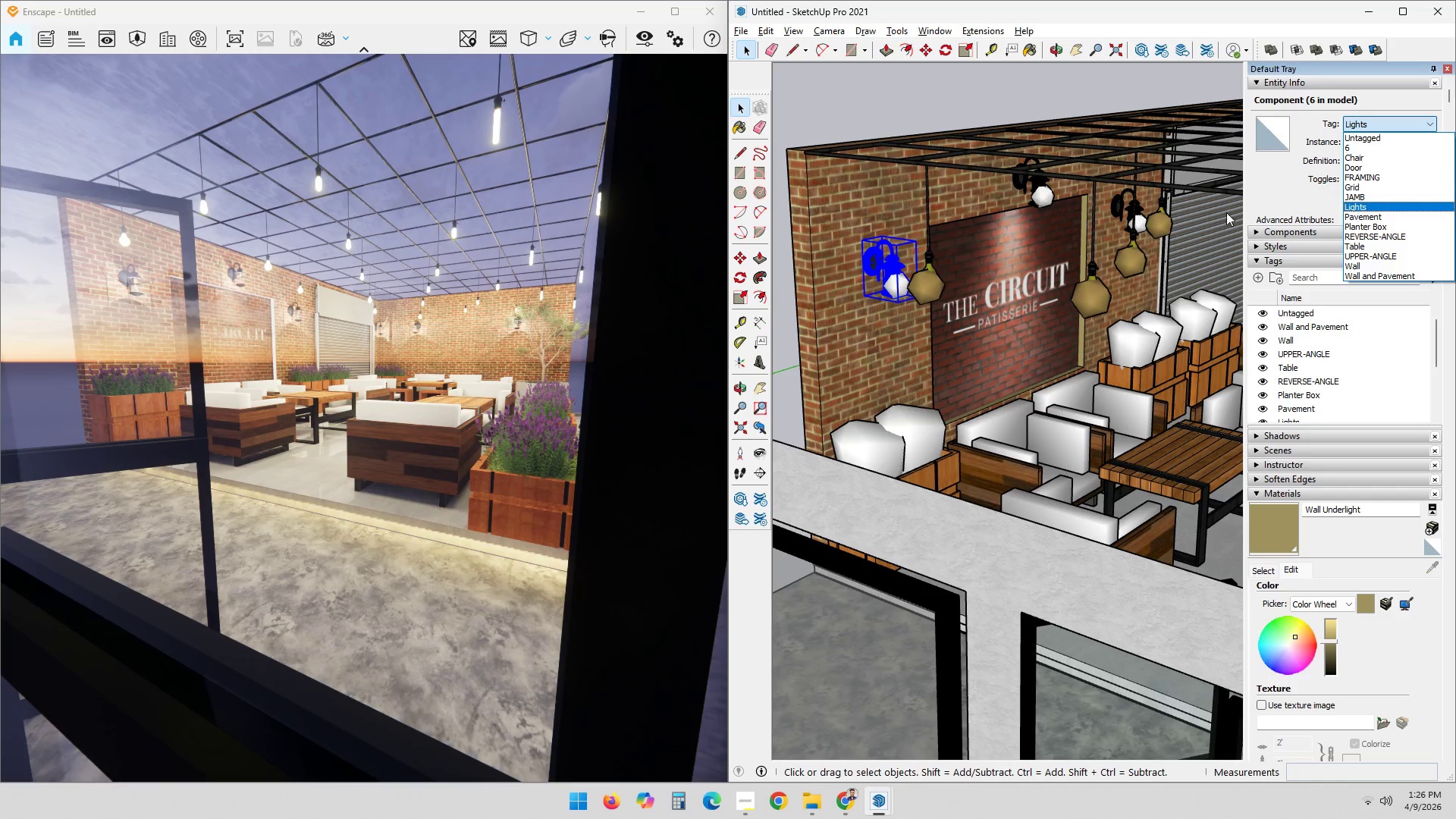 
double_click([893, 284])
 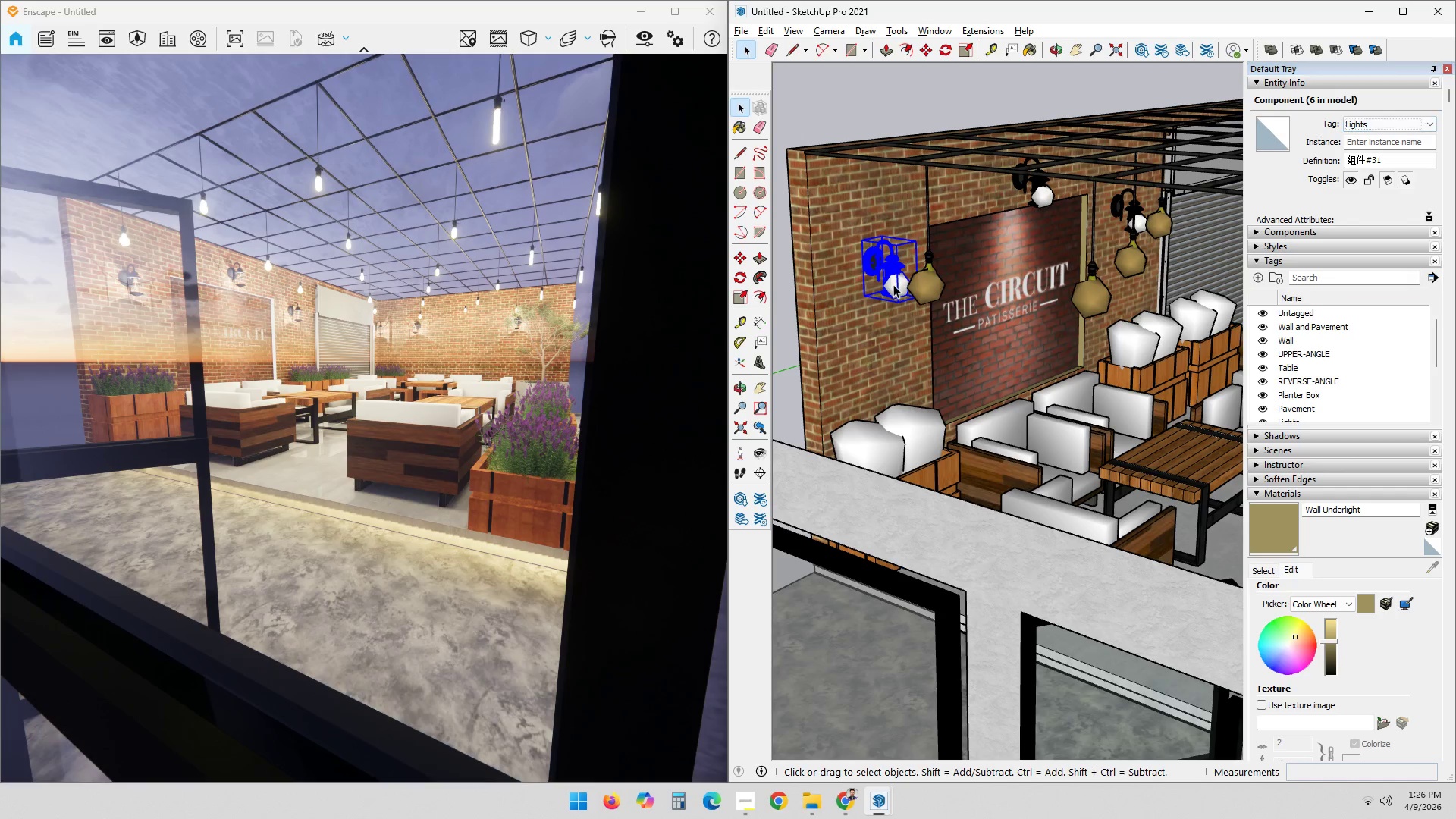 
triple_click([893, 284])
 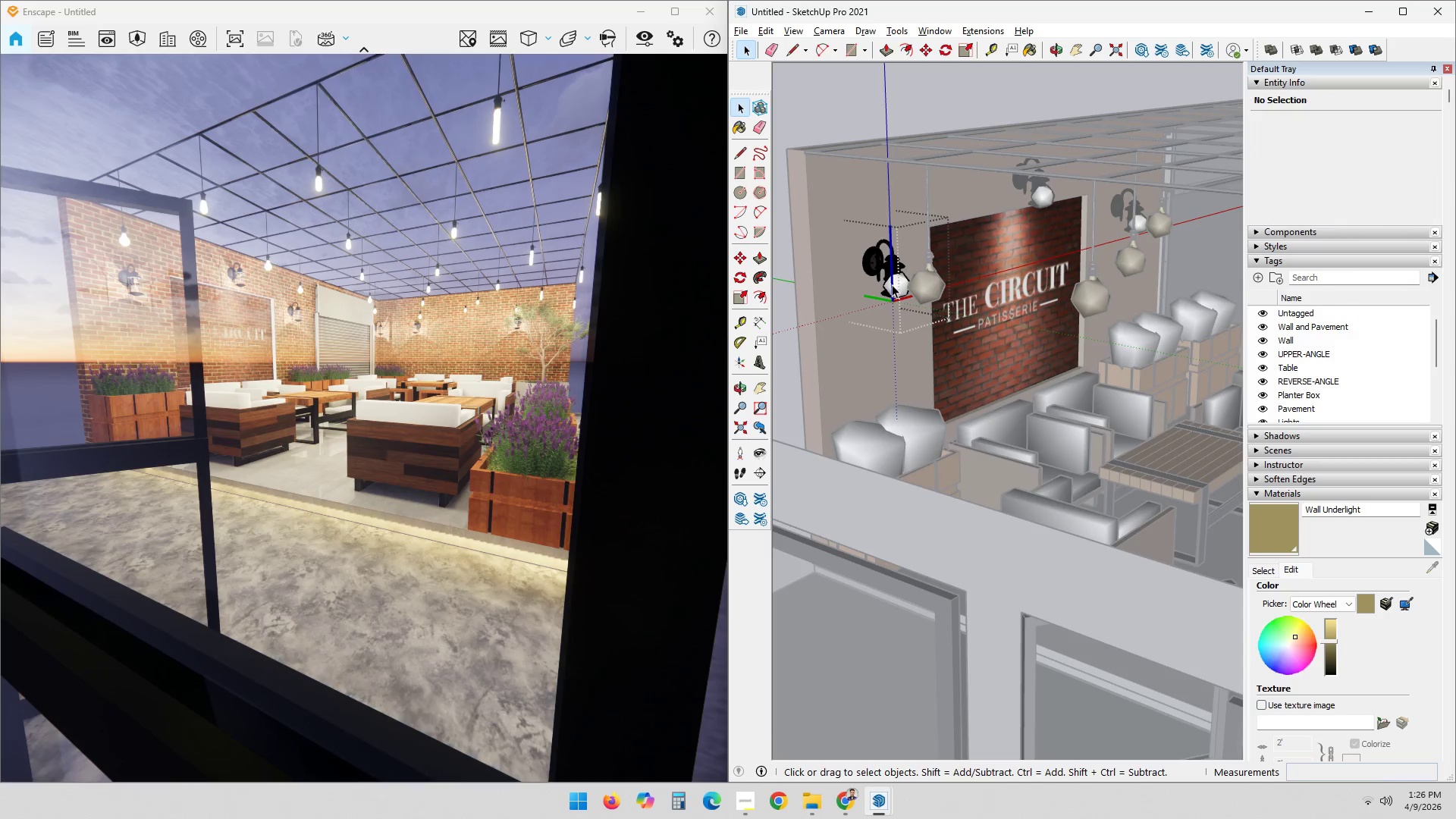 
double_click([891, 284])
 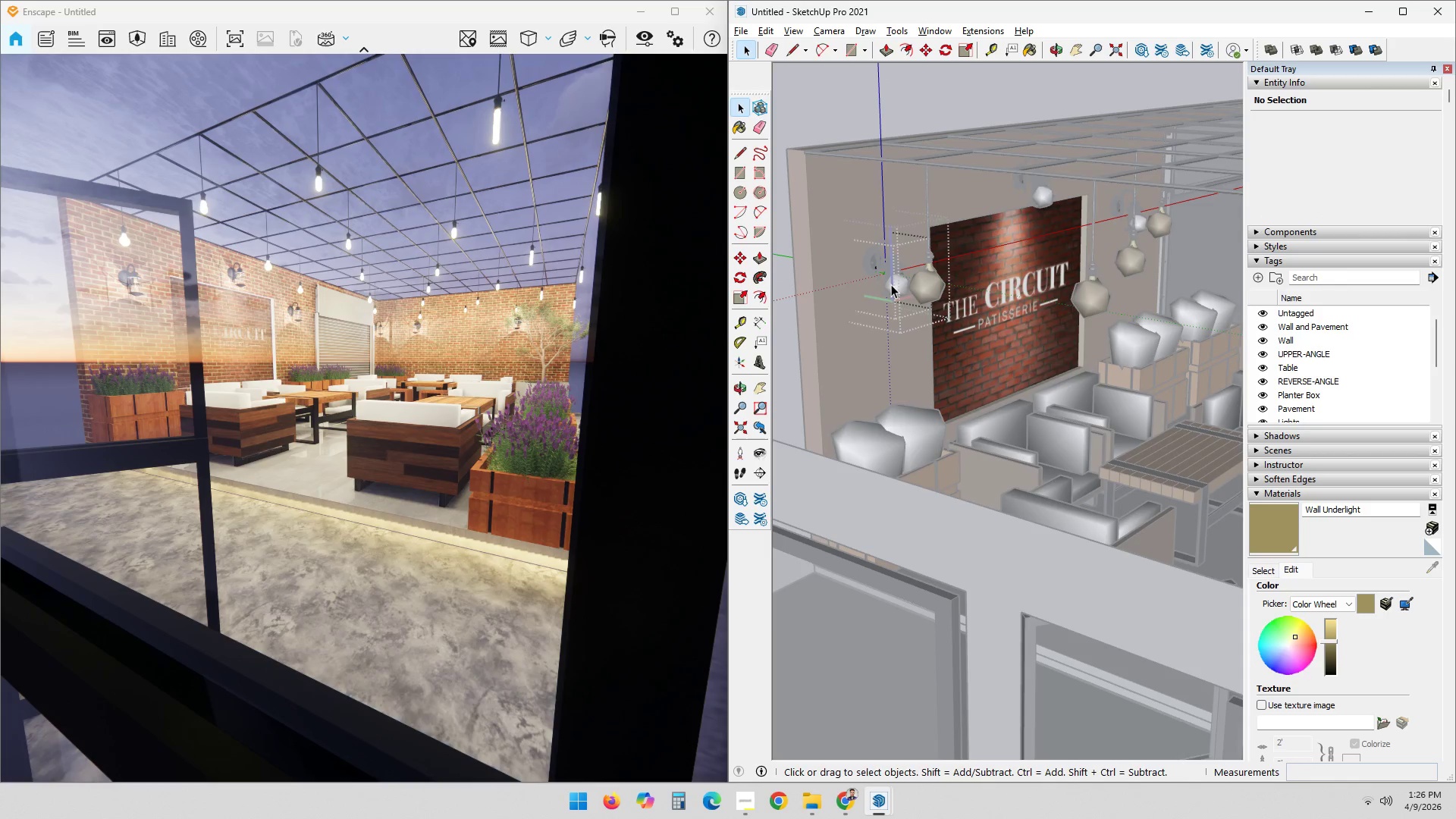 
triple_click([891, 284])
 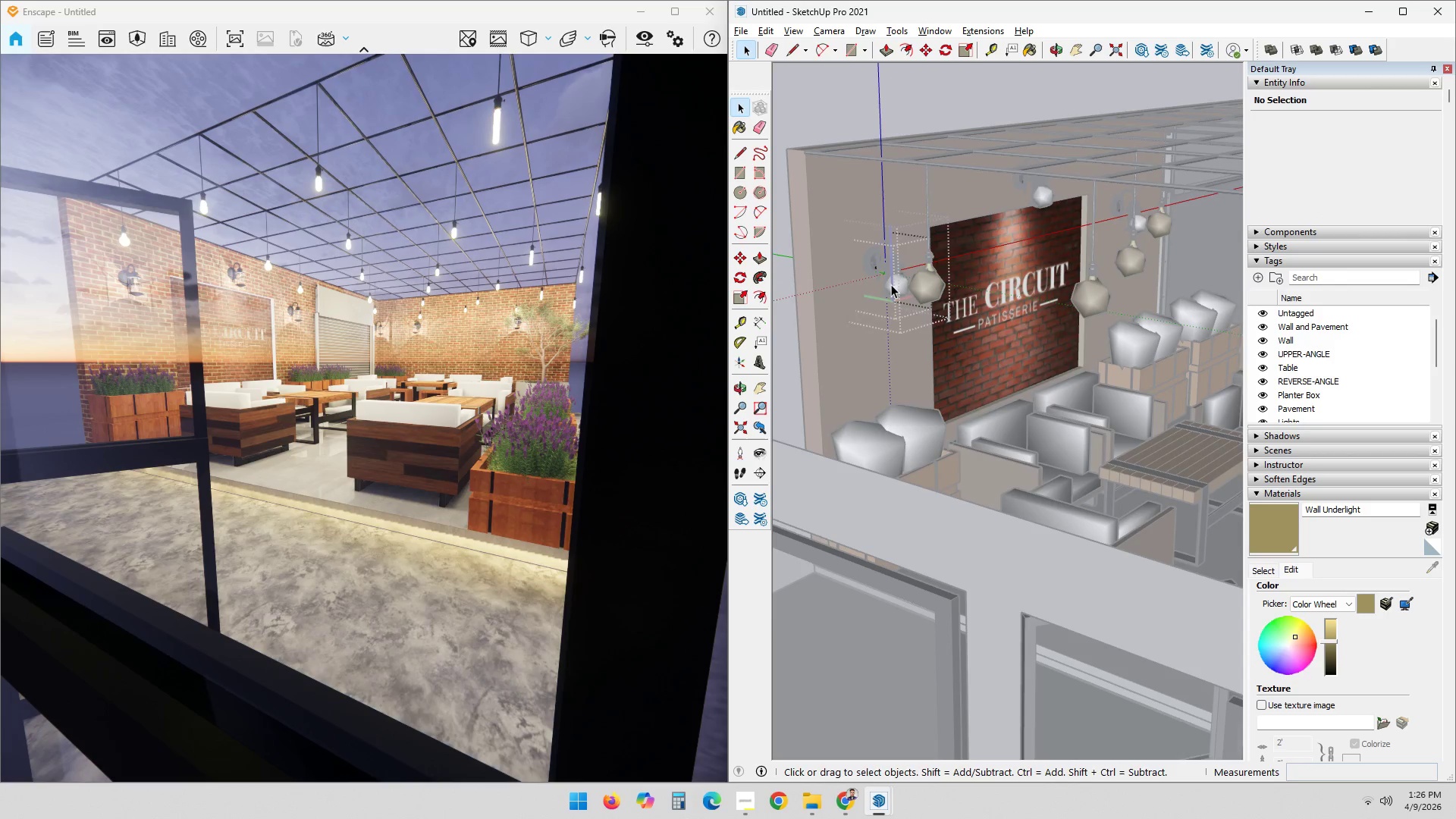 
triple_click([891, 284])
 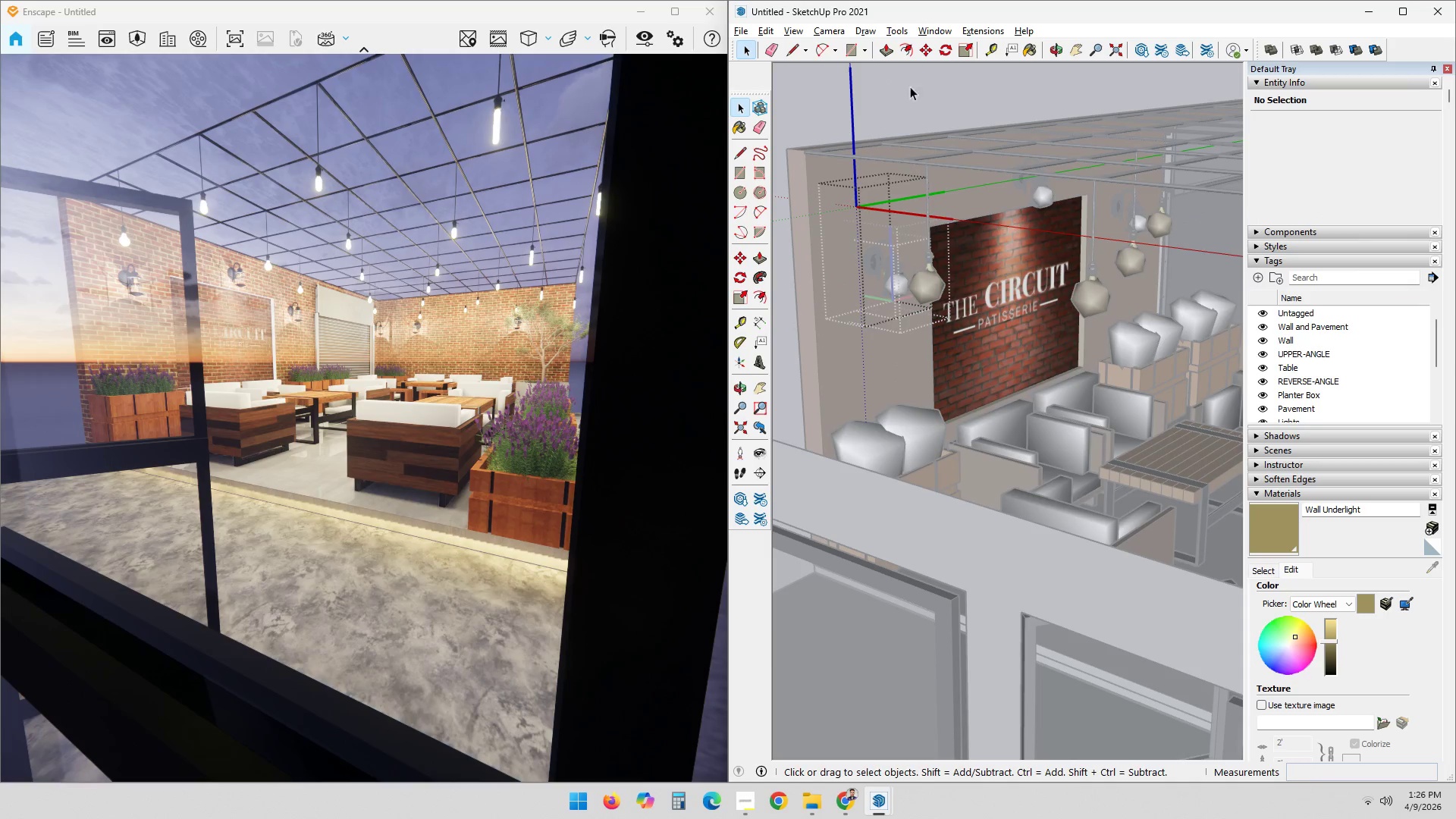 
left_click([876, 97])
 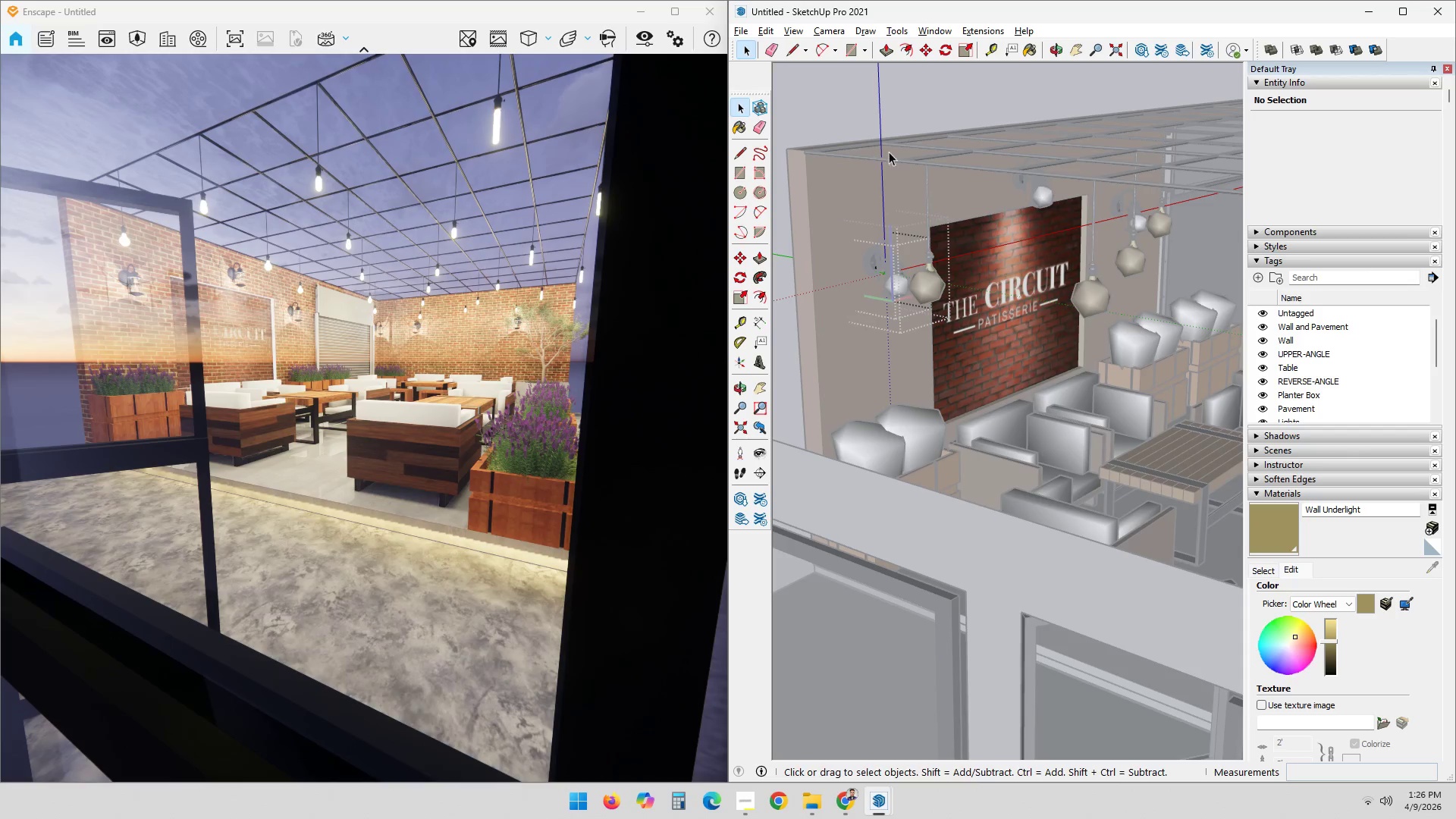 
double_click([917, 96])
 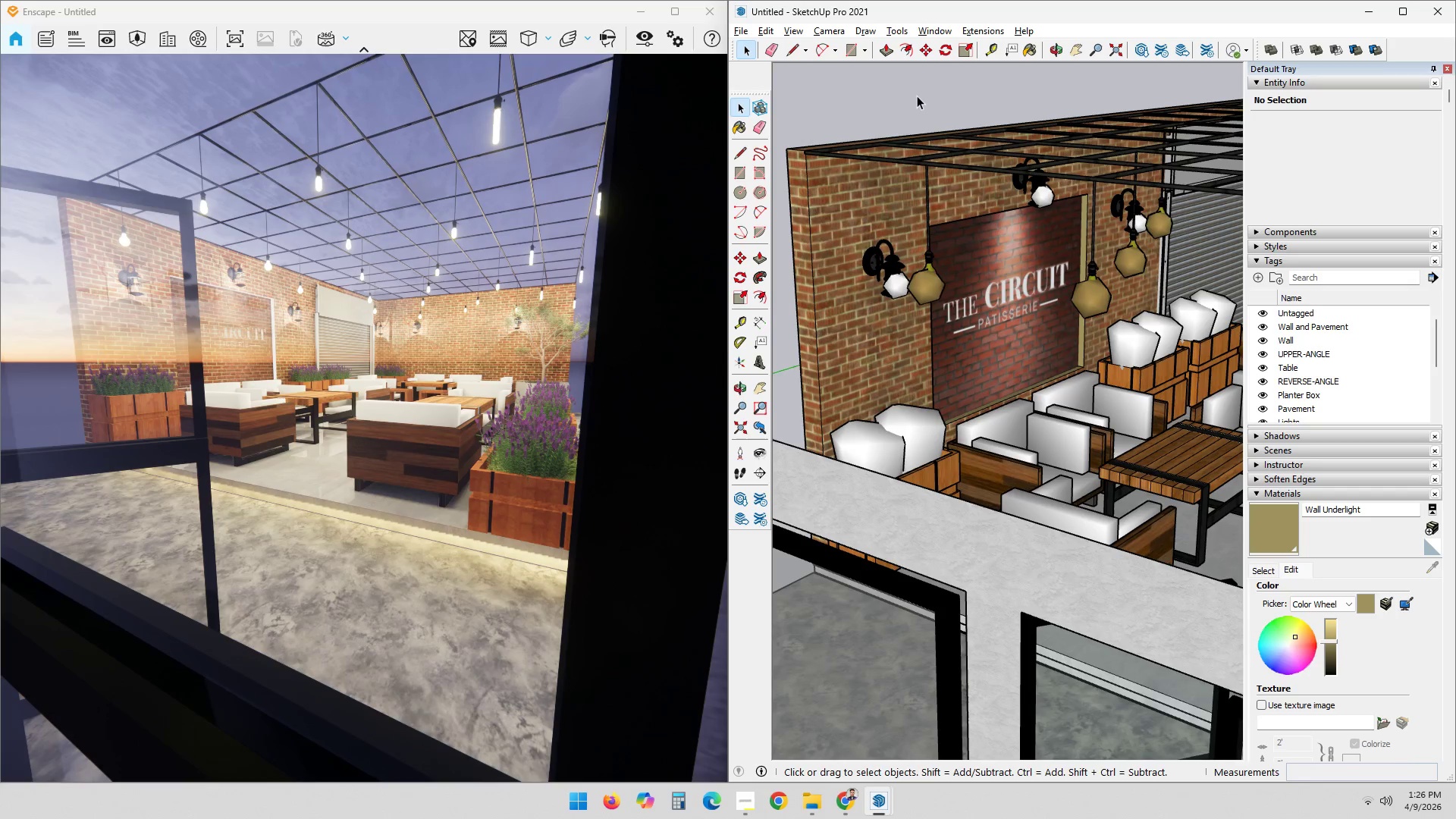 
triple_click([917, 96])
 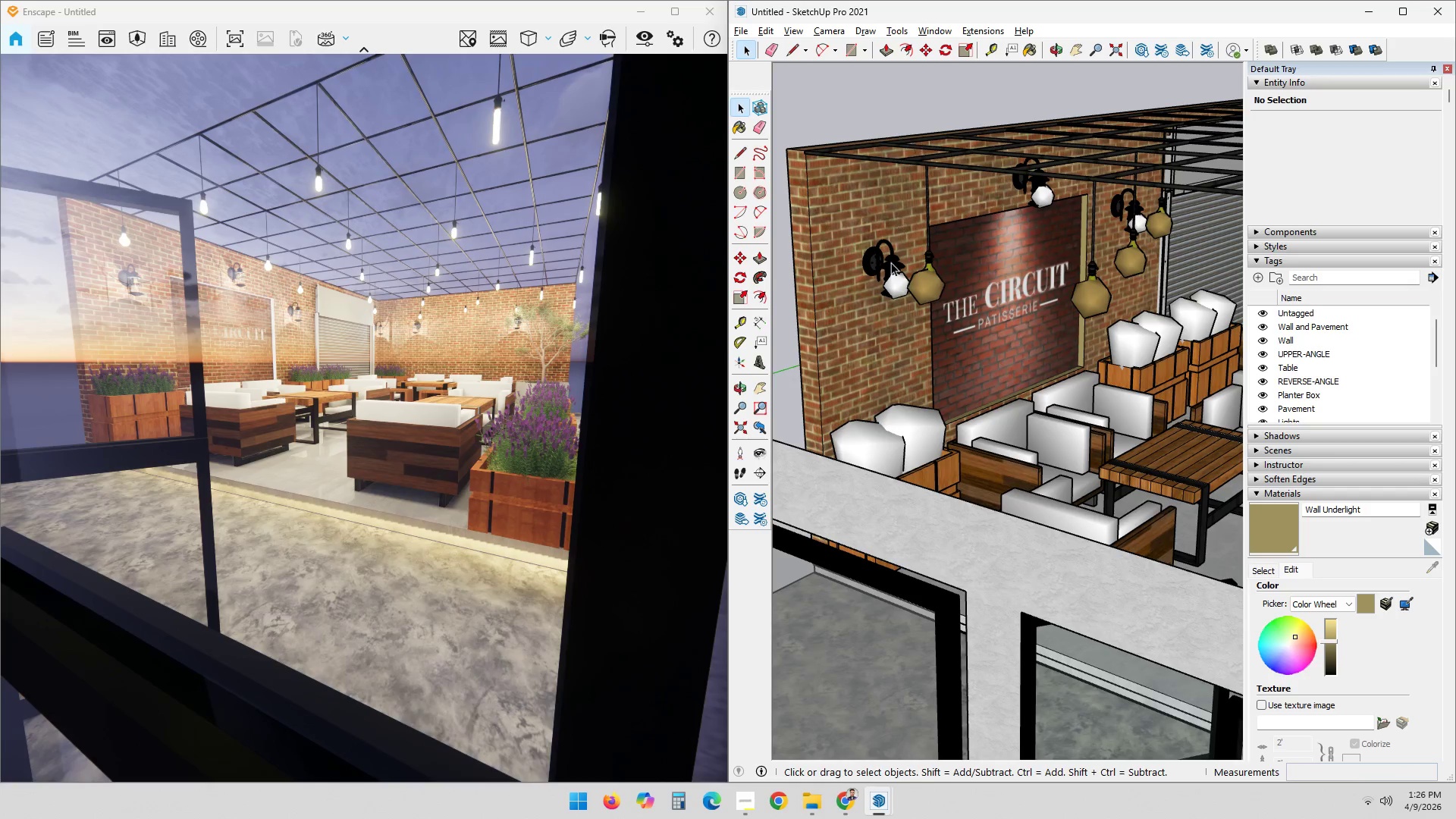 
triple_click([893, 271])
 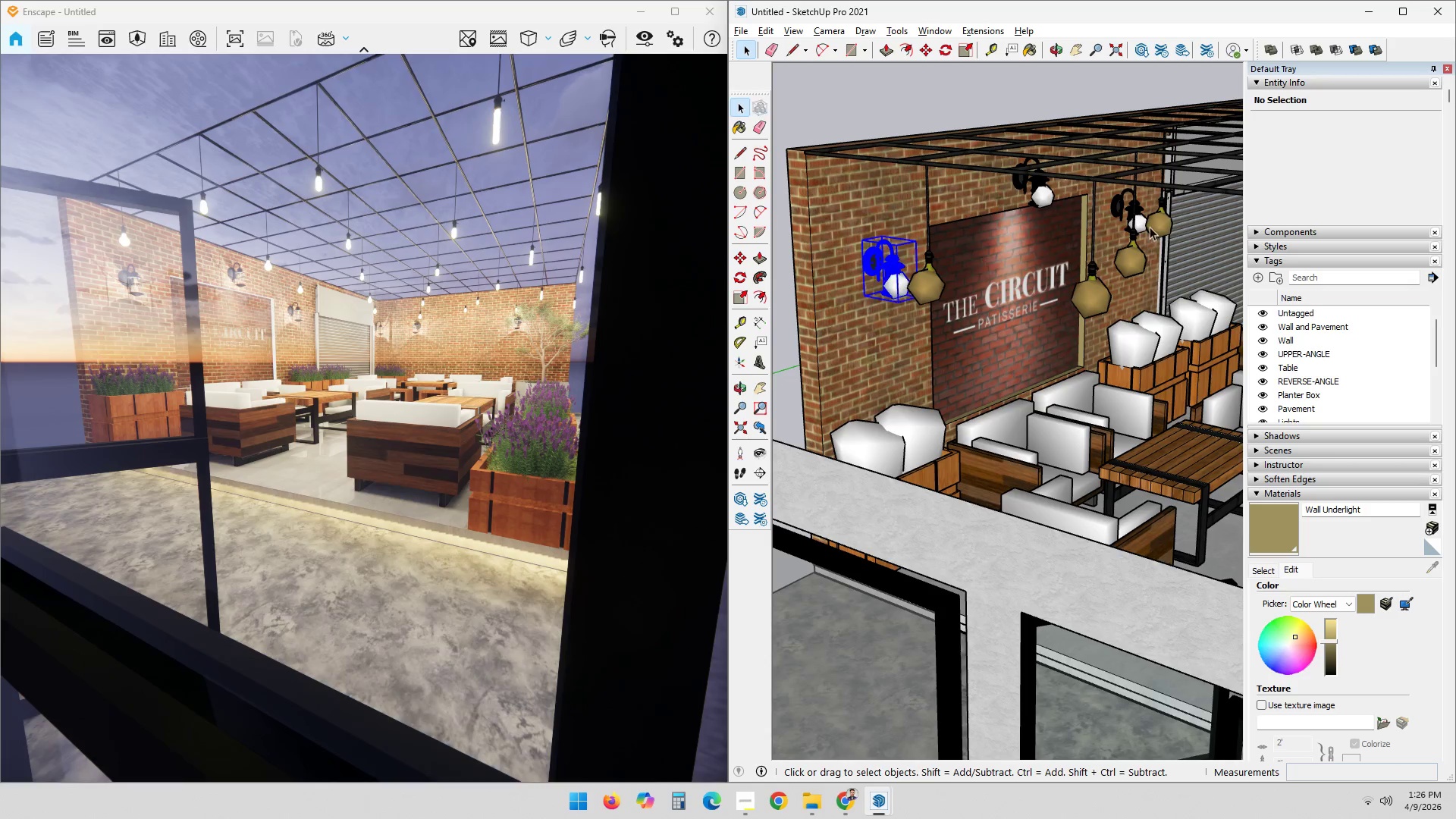 
hold_key(key=ControlLeft, duration=0.66)
left_click([1119, 206])
 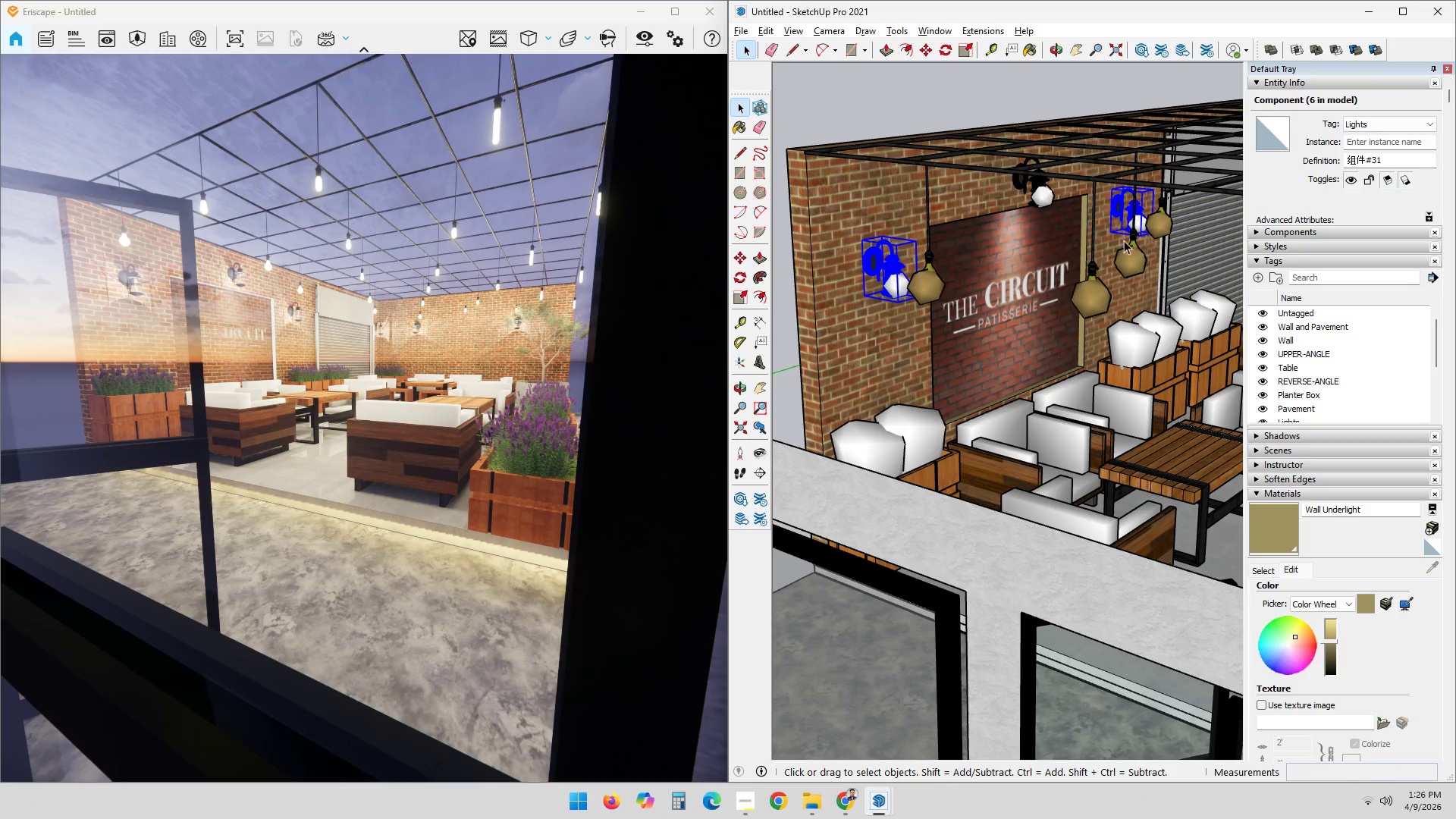 
hold_key(key=ShiftLeft, duration=0.88)
 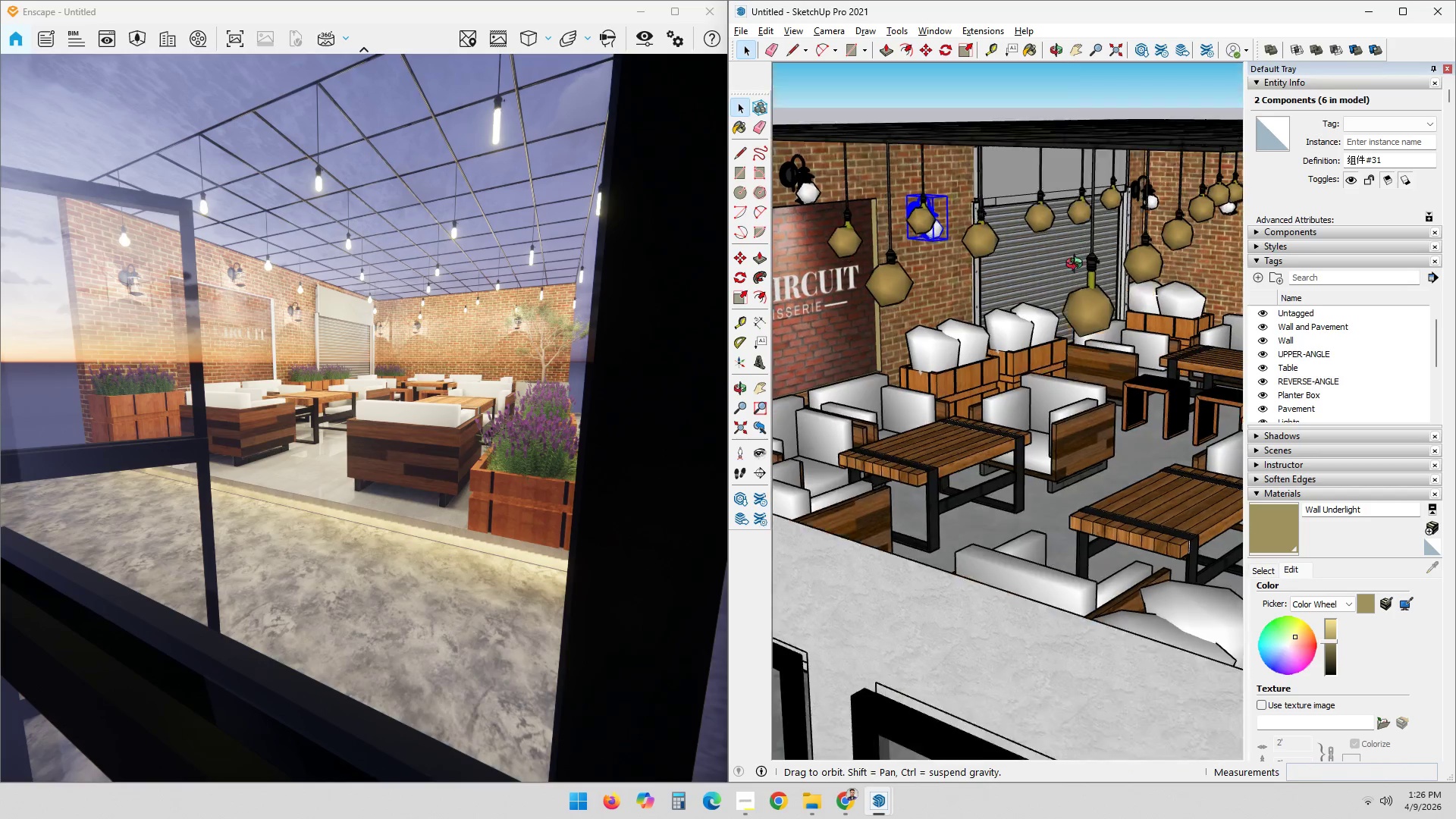 
hold_key(key=ControlLeft, duration=0.45)
left_click([817, 180])
 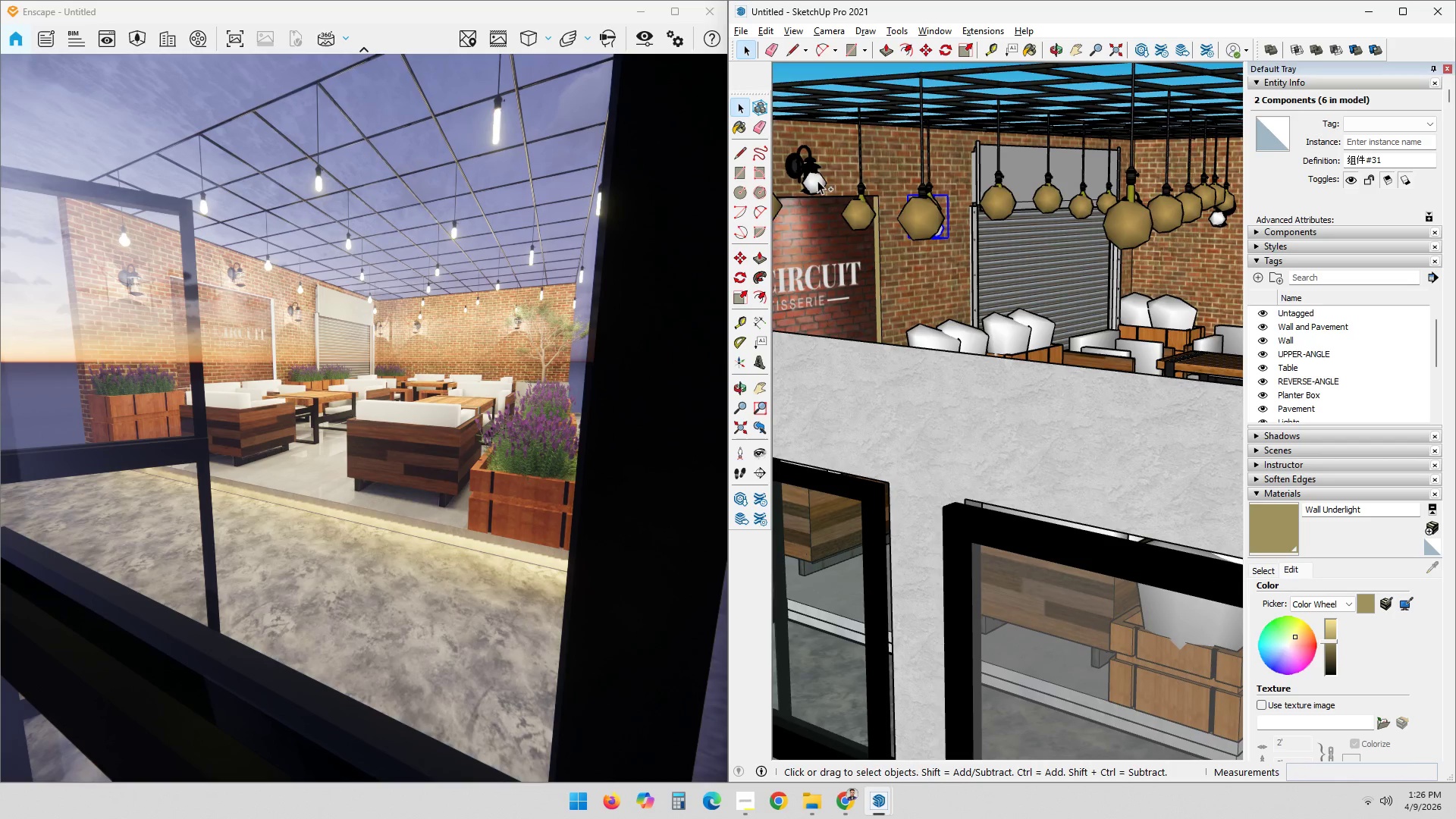 
hold_key(key=ShiftLeft, duration=0.62)
 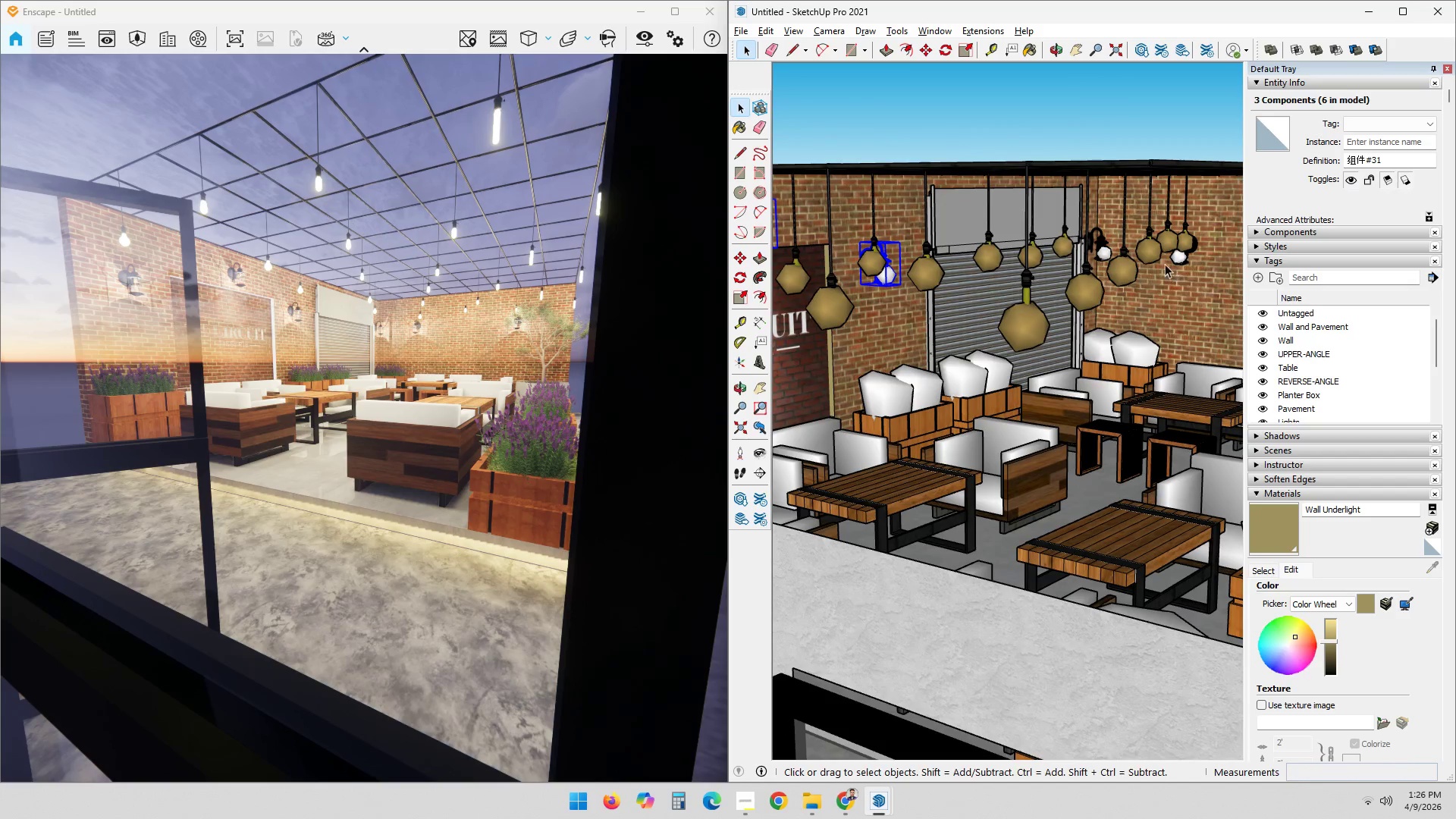 
hold_key(key=ControlLeft, duration=0.36)
 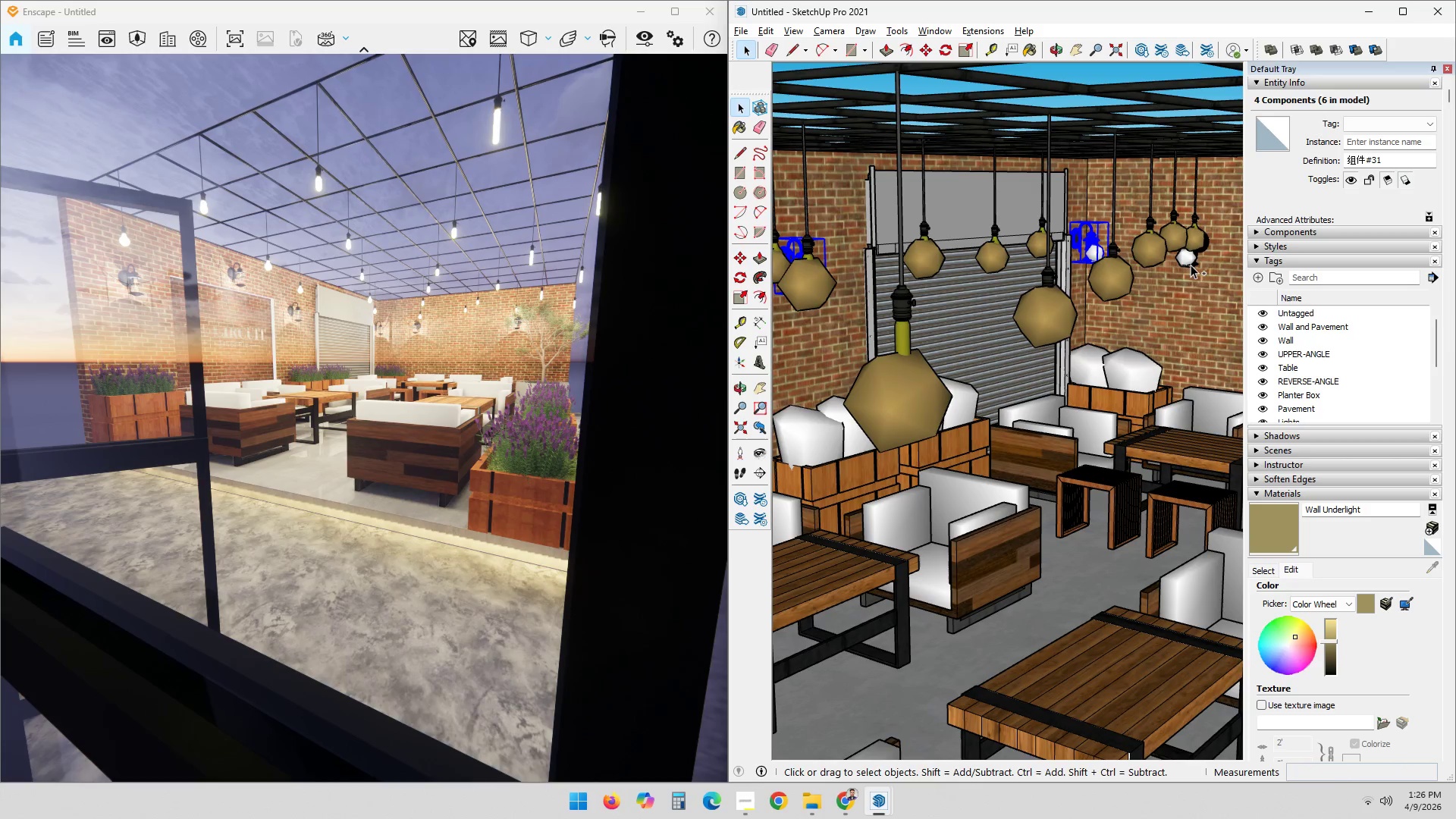 
scroll: coordinate [1139, 249], scroll_direction: up, amount: 3.0
 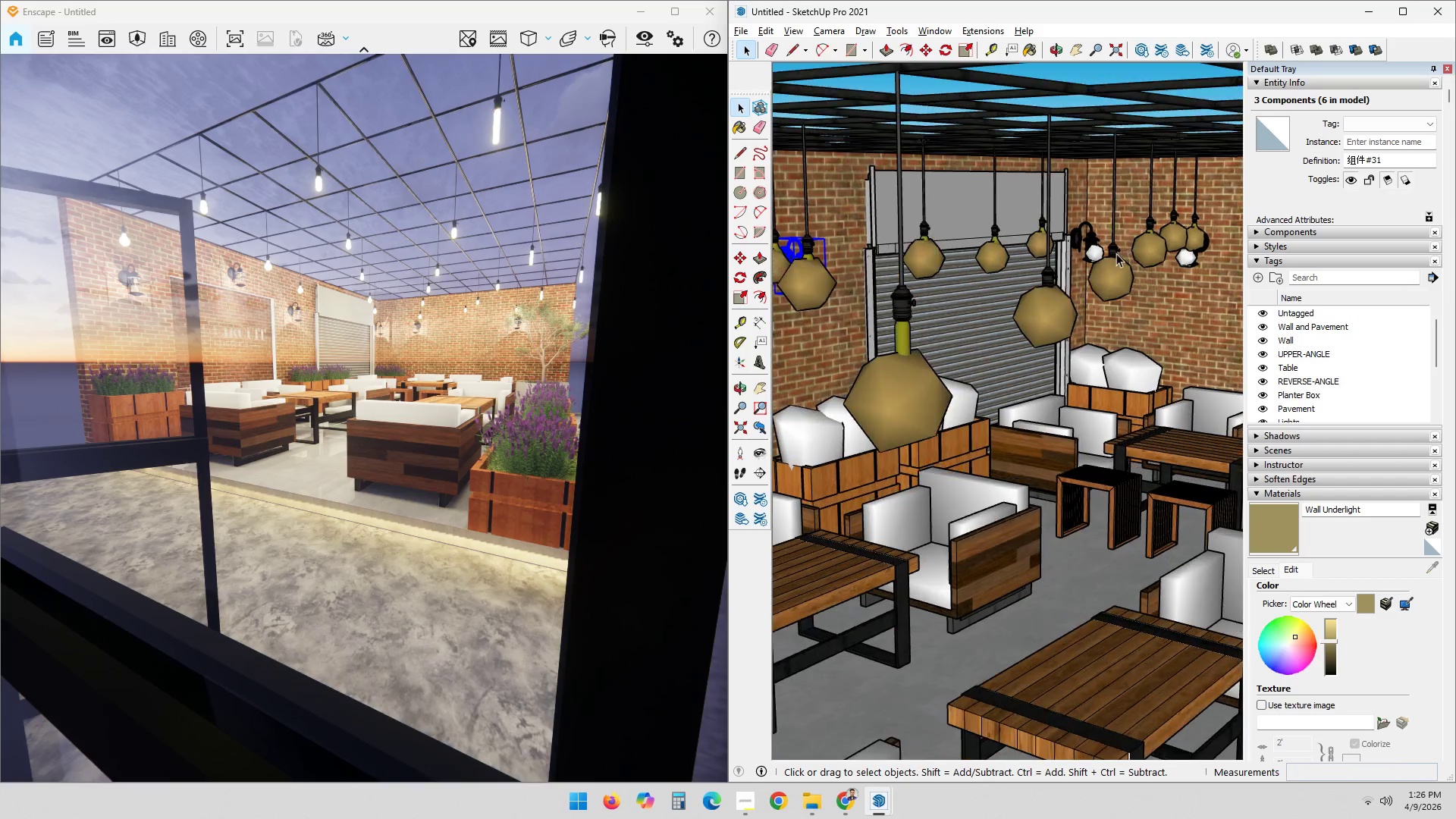 
left_click([1093, 247])
 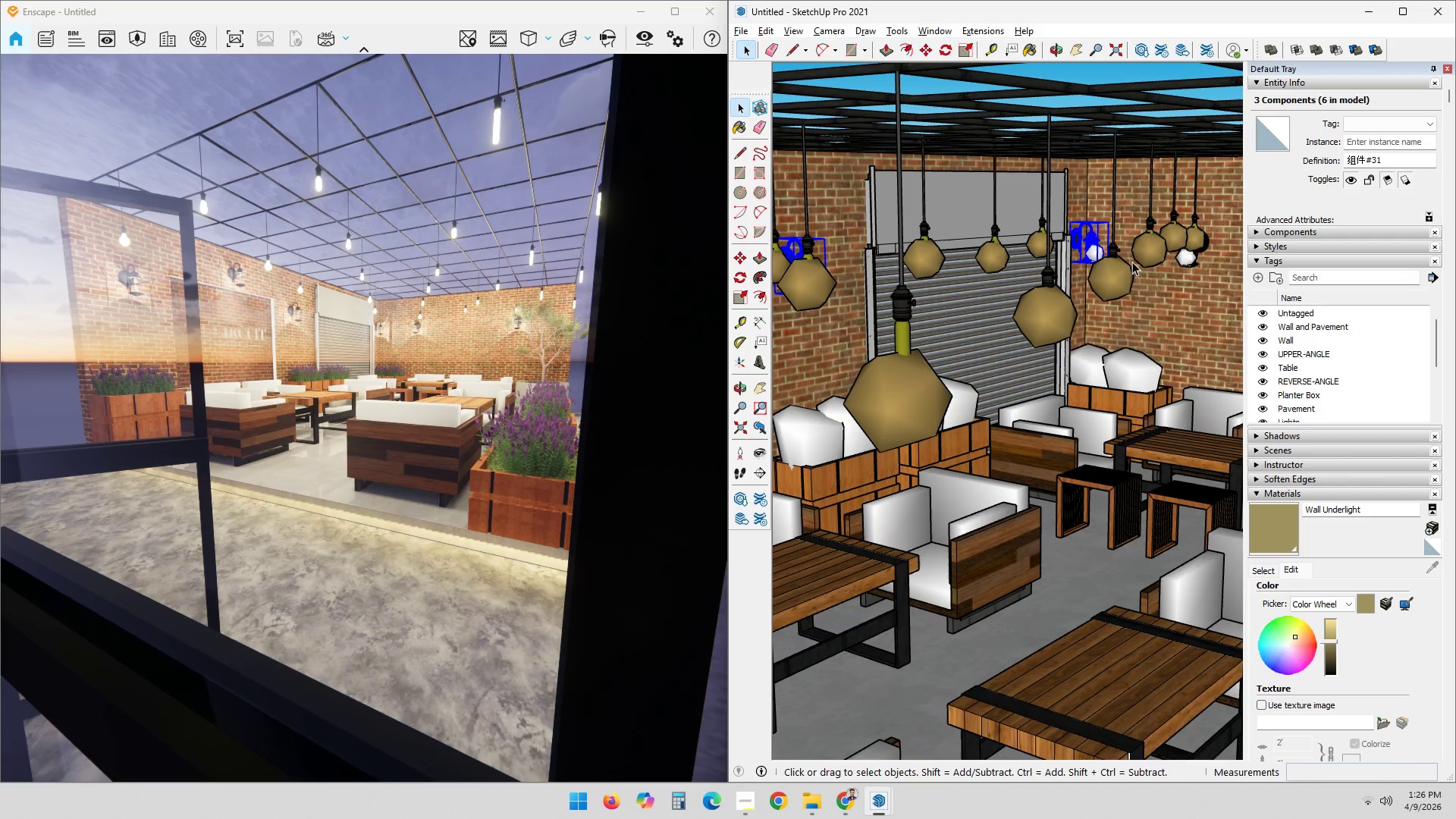 
key(Shift+ShiftLeft)
 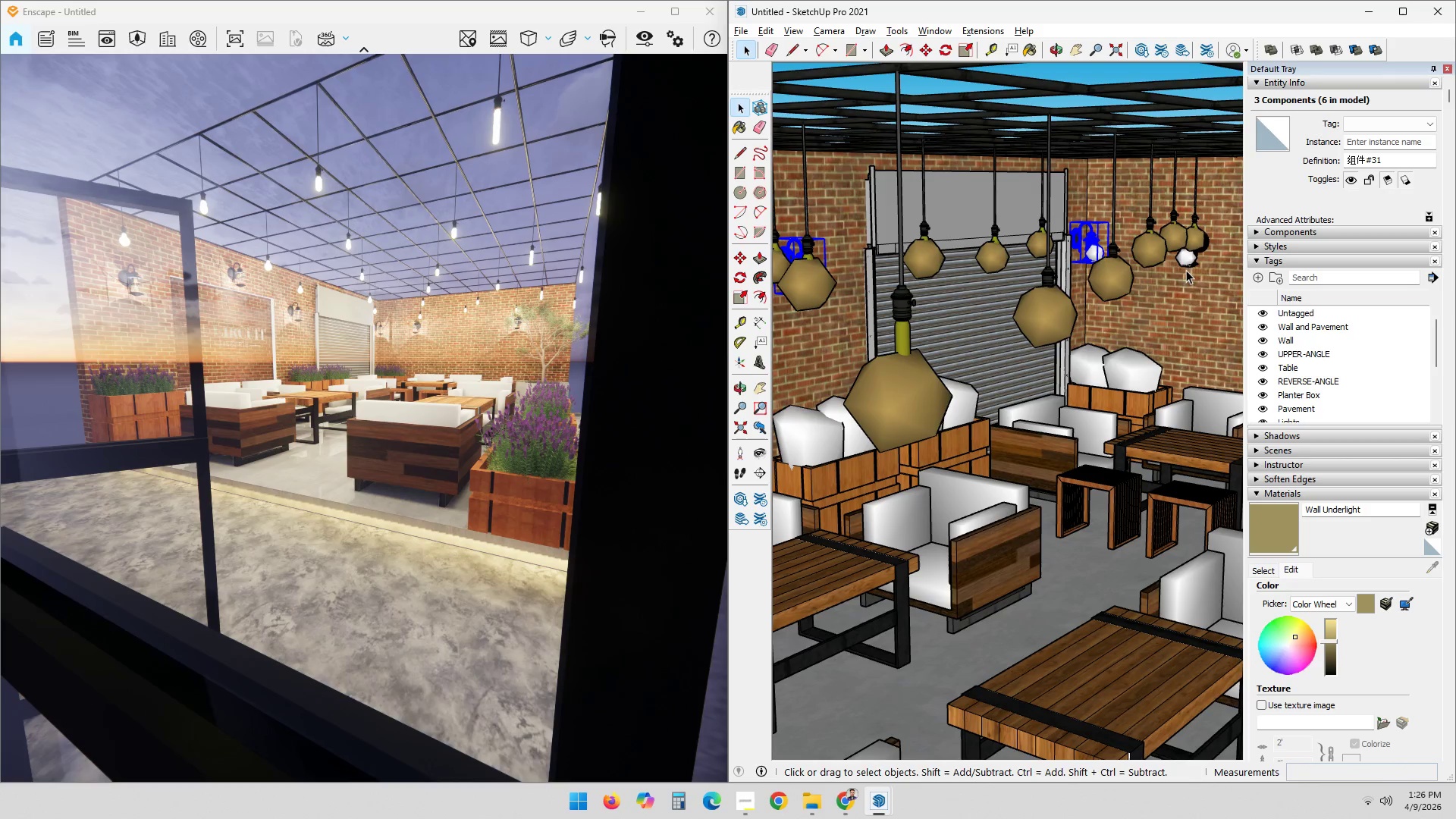 
hold_key(key=ControlLeft, duration=0.41)
left_click([1188, 262])
 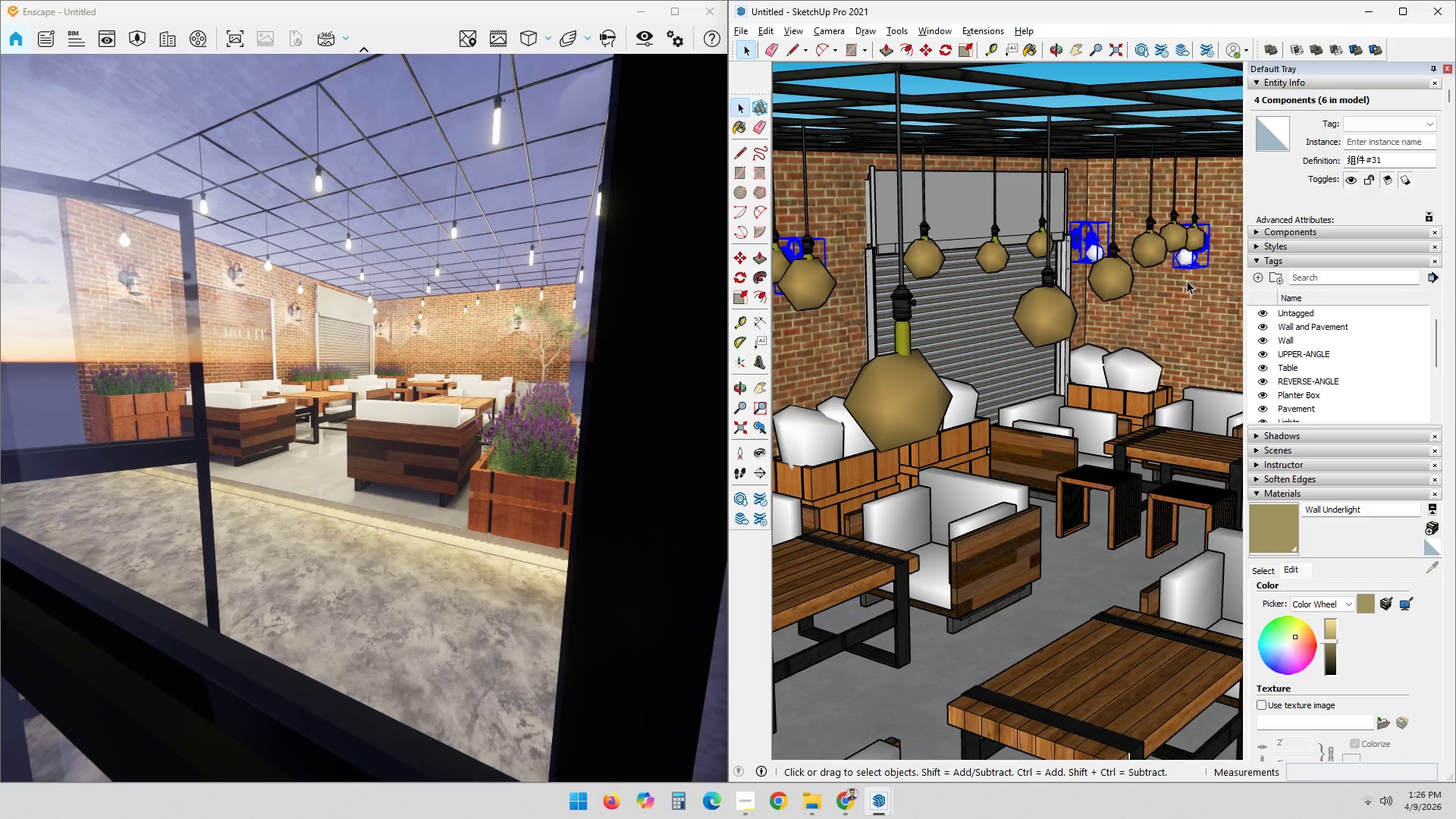 
hold_key(key=ShiftLeft, duration=0.72)
 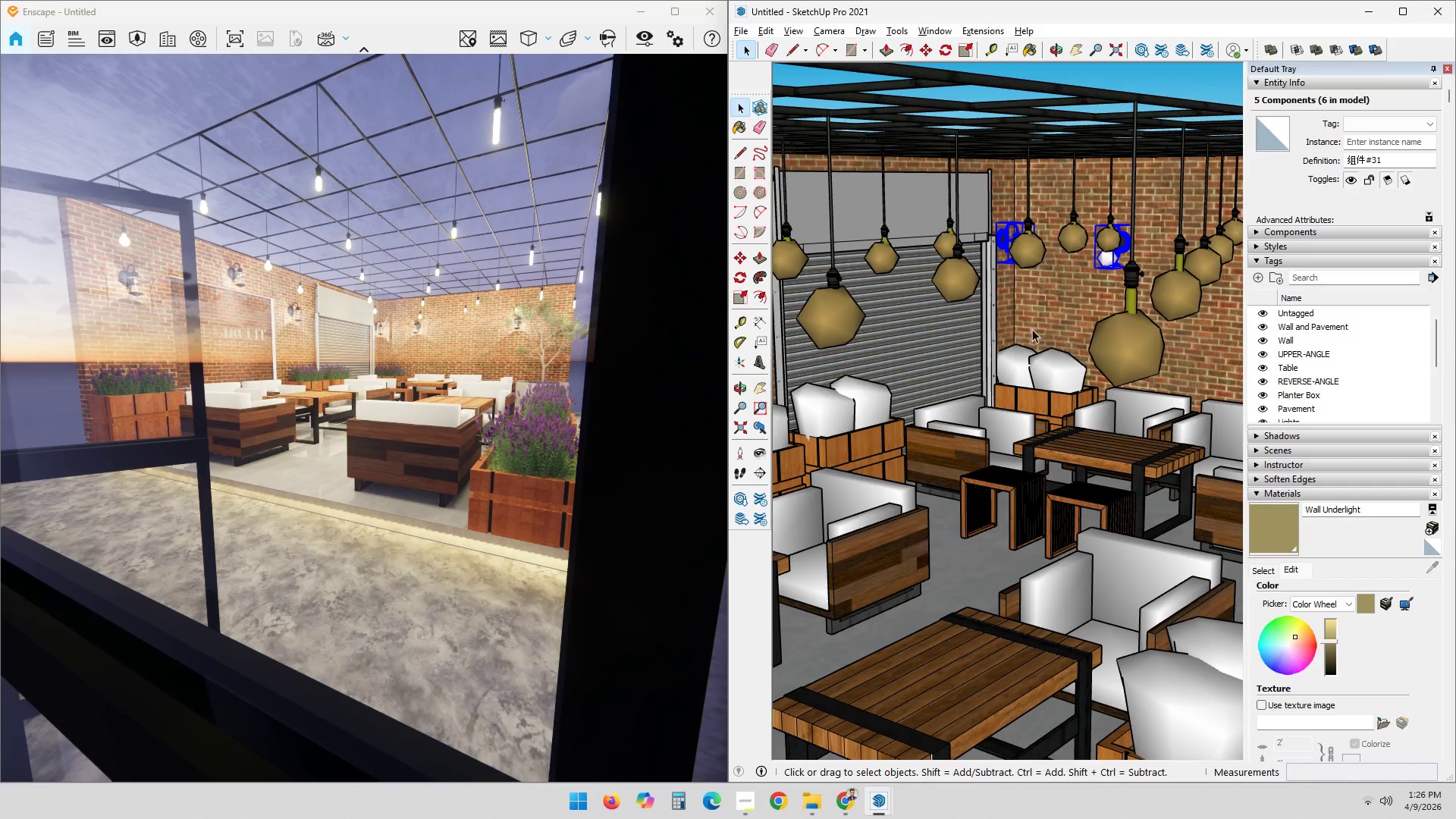 
hold_key(key=ShiftLeft, duration=0.48)
 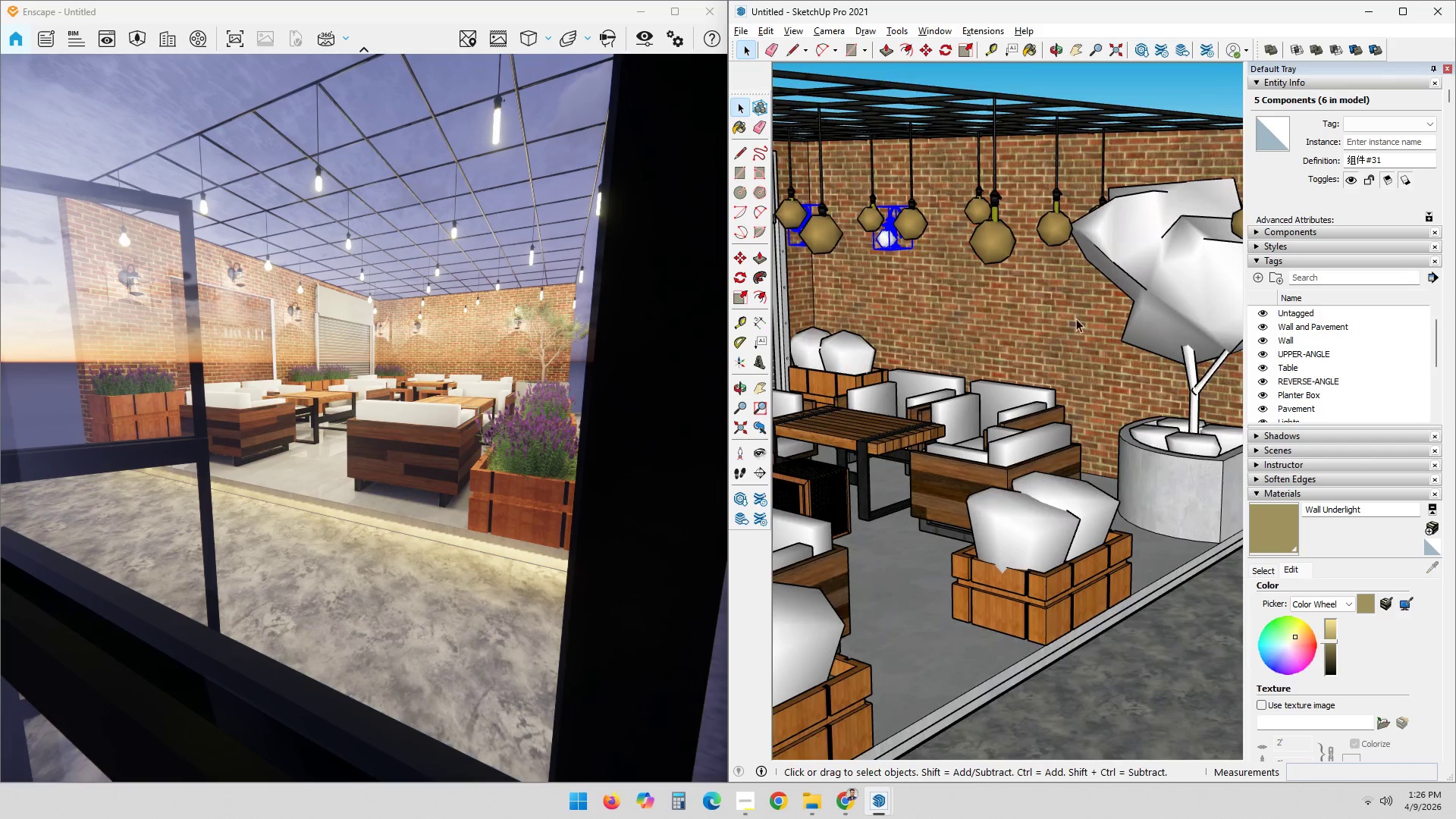 
key(Shift+ShiftLeft)
 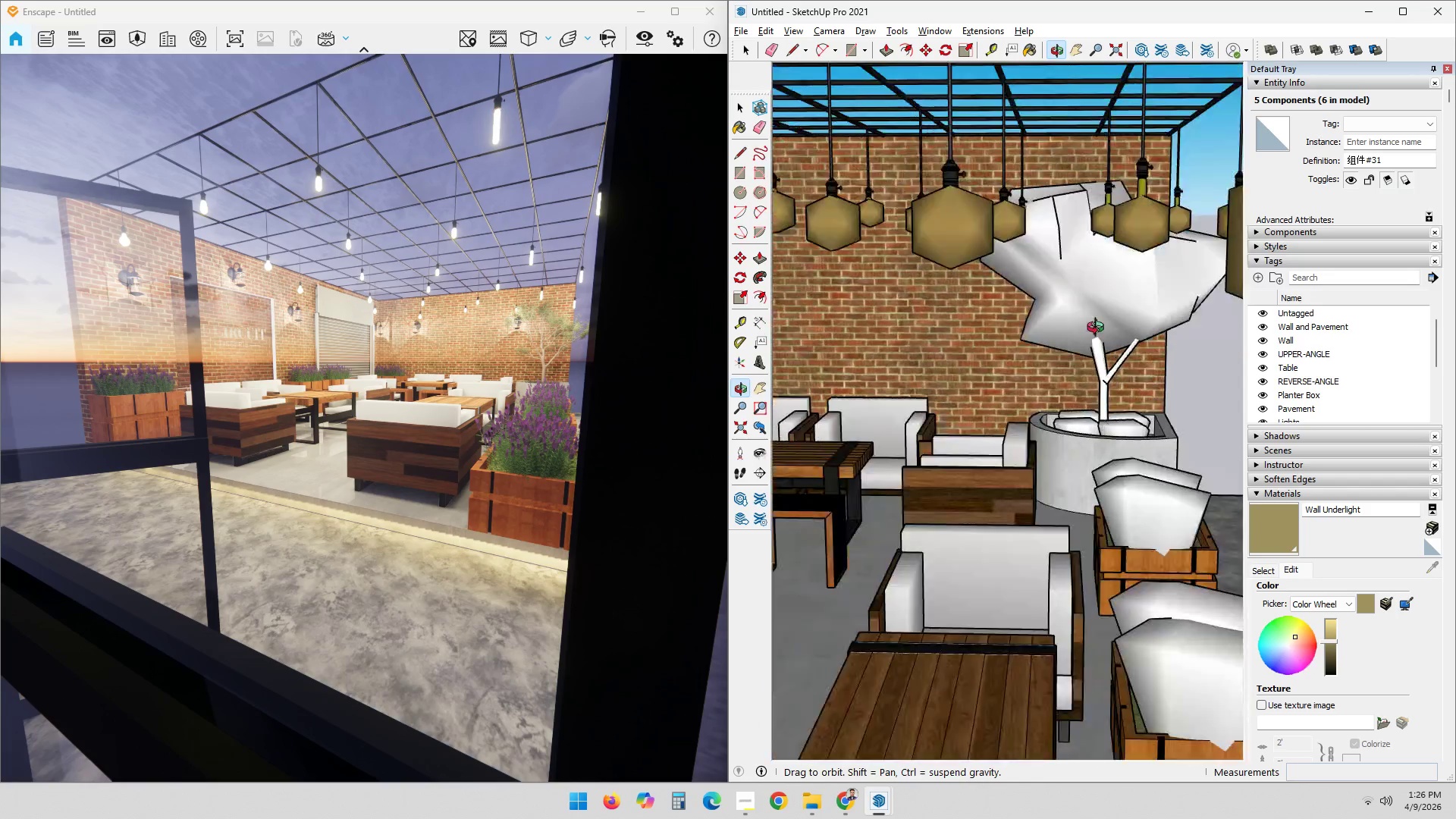 
left_click([1417, 124])
 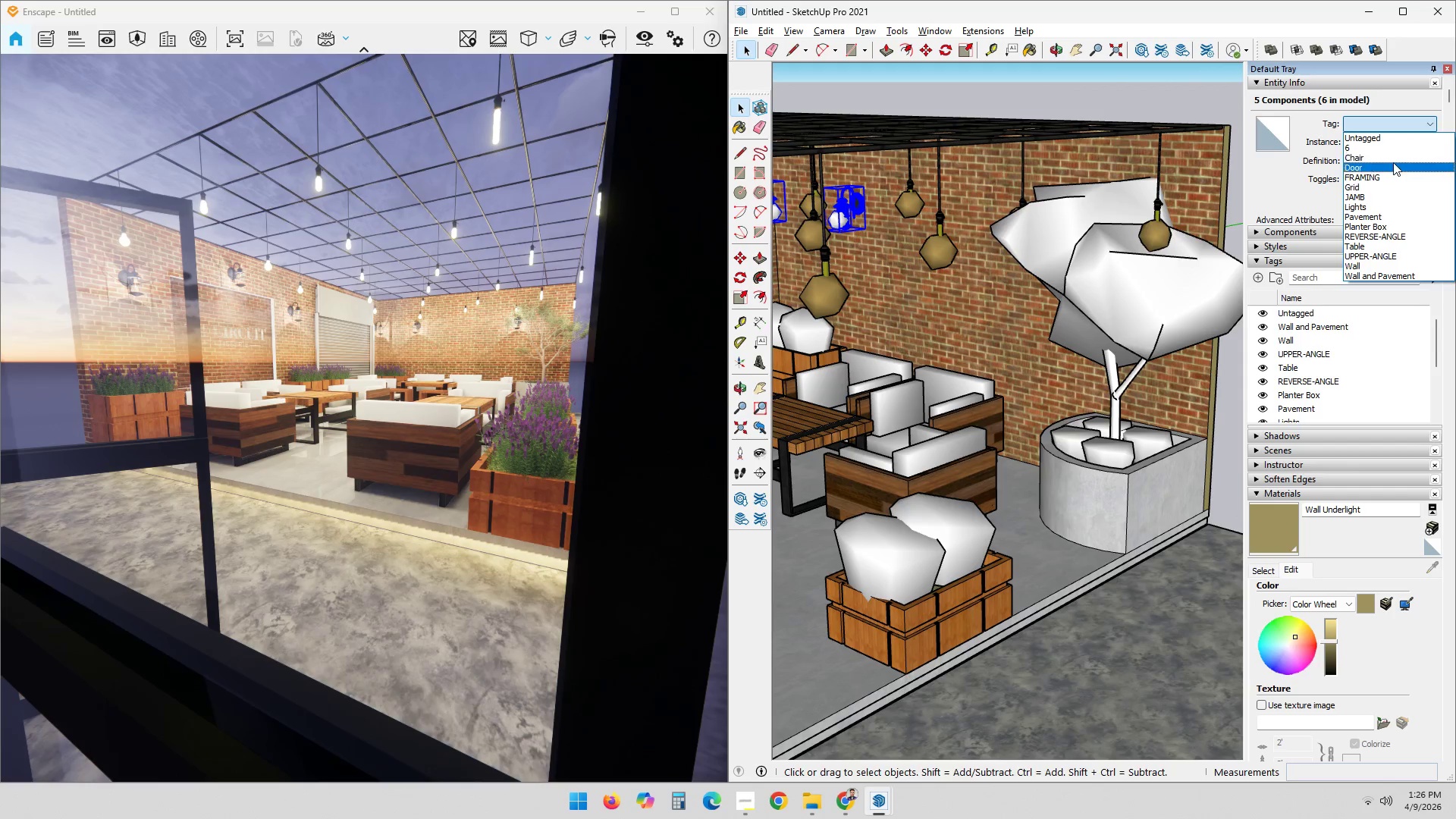 
left_click([1369, 202])
 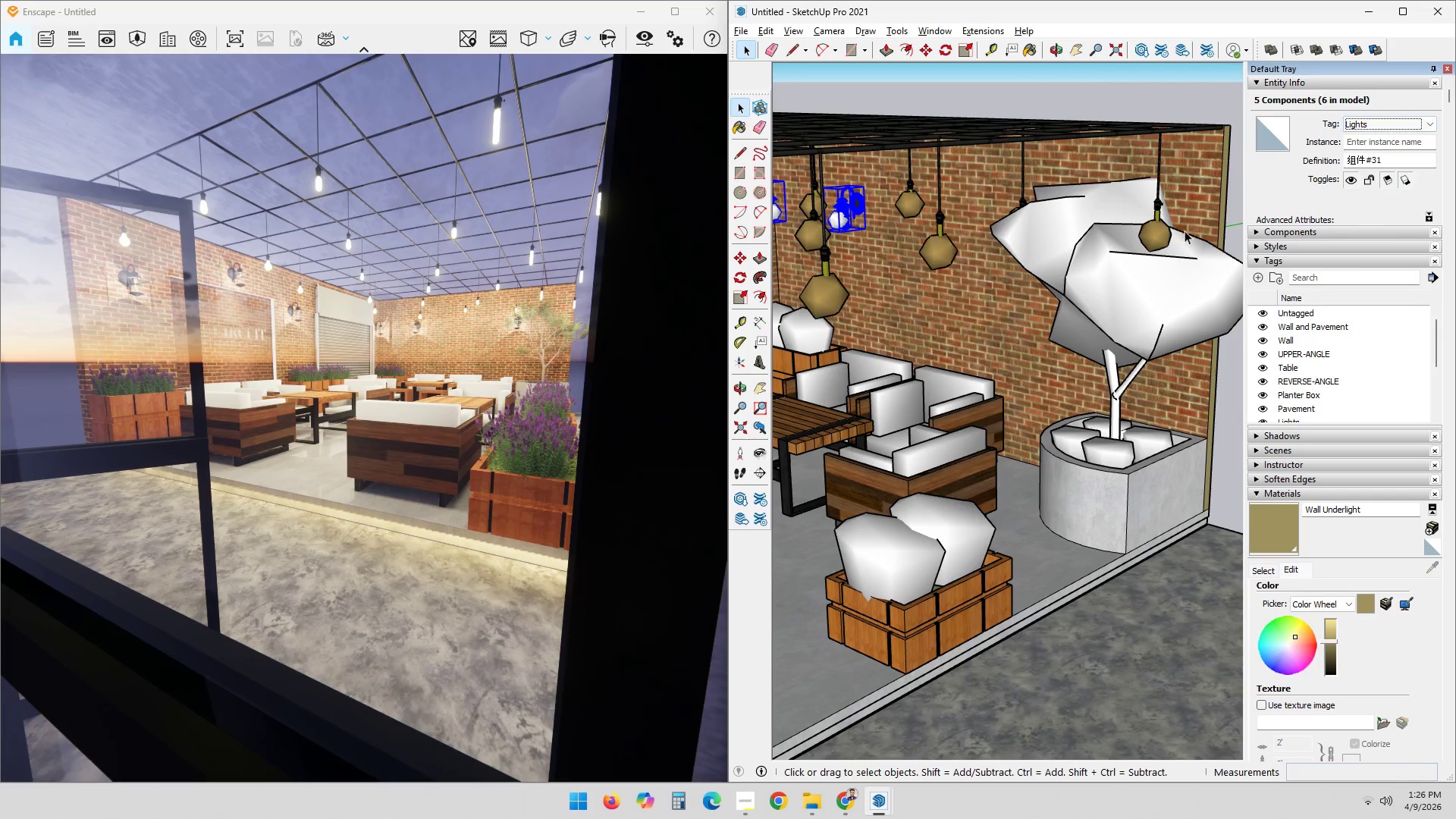 
scroll: coordinate [890, 306], scroll_direction: down, amount: 7.0
 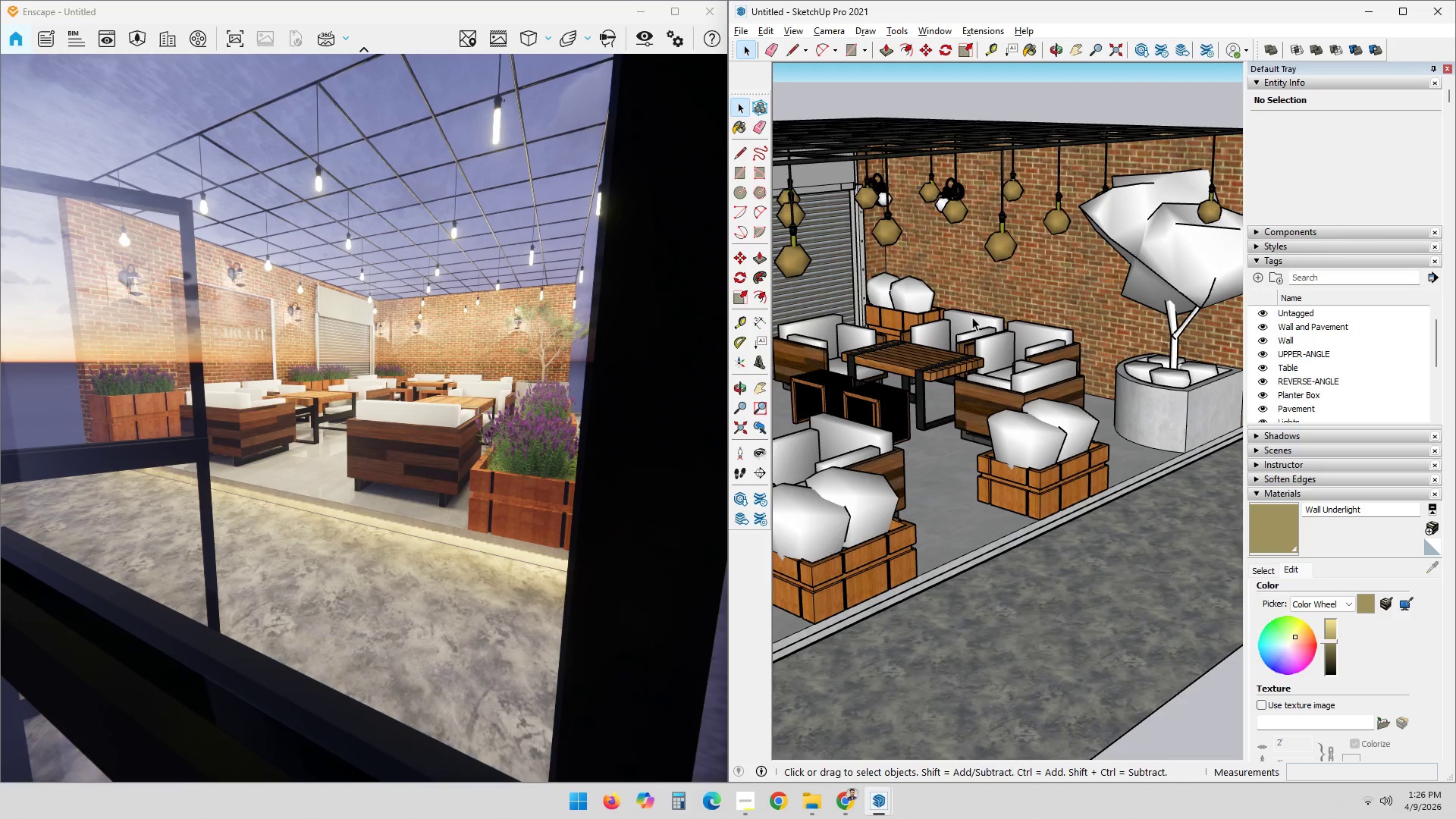 
left_click([1005, 238])
 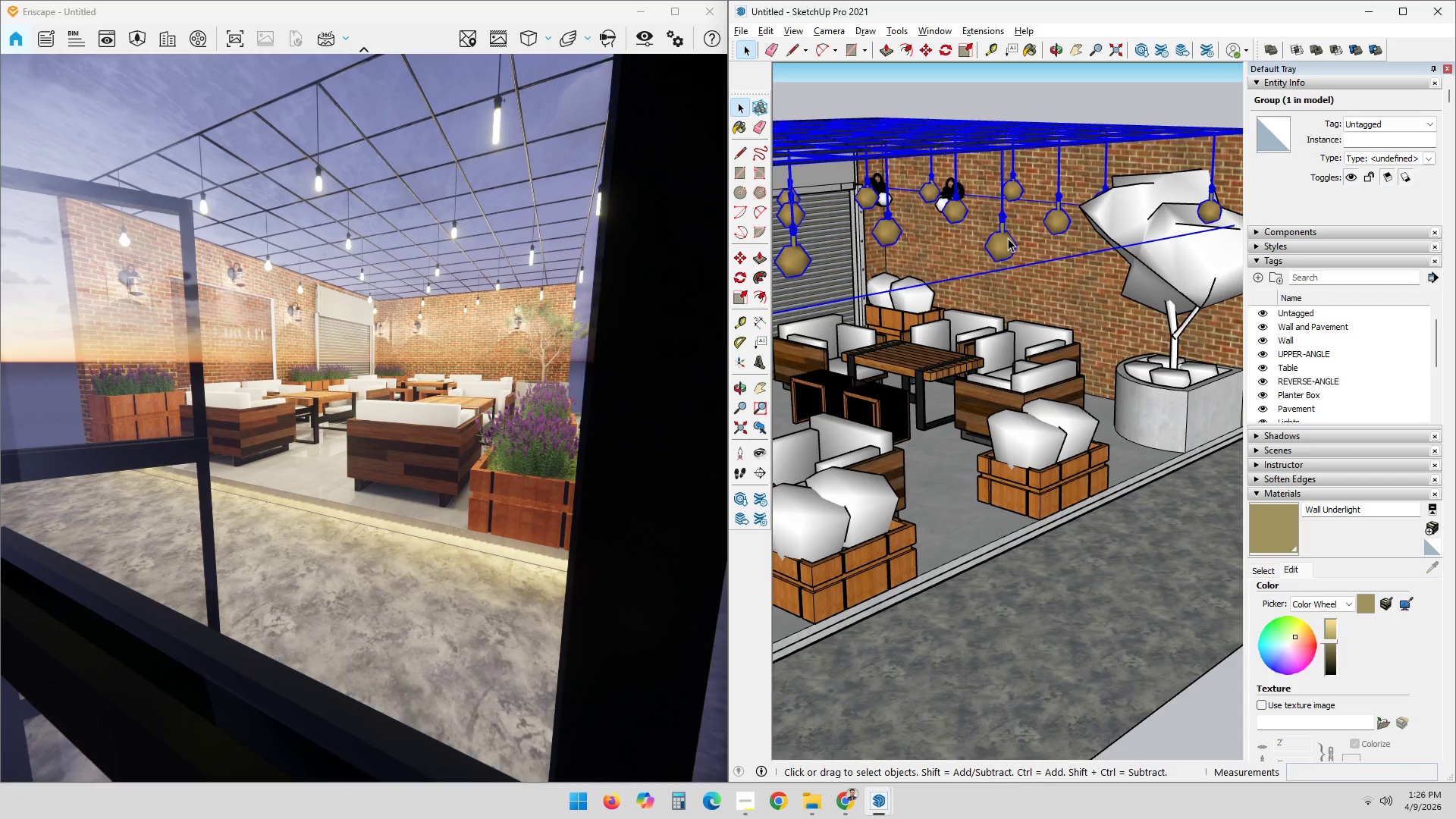 
key(Shift+ShiftLeft)
 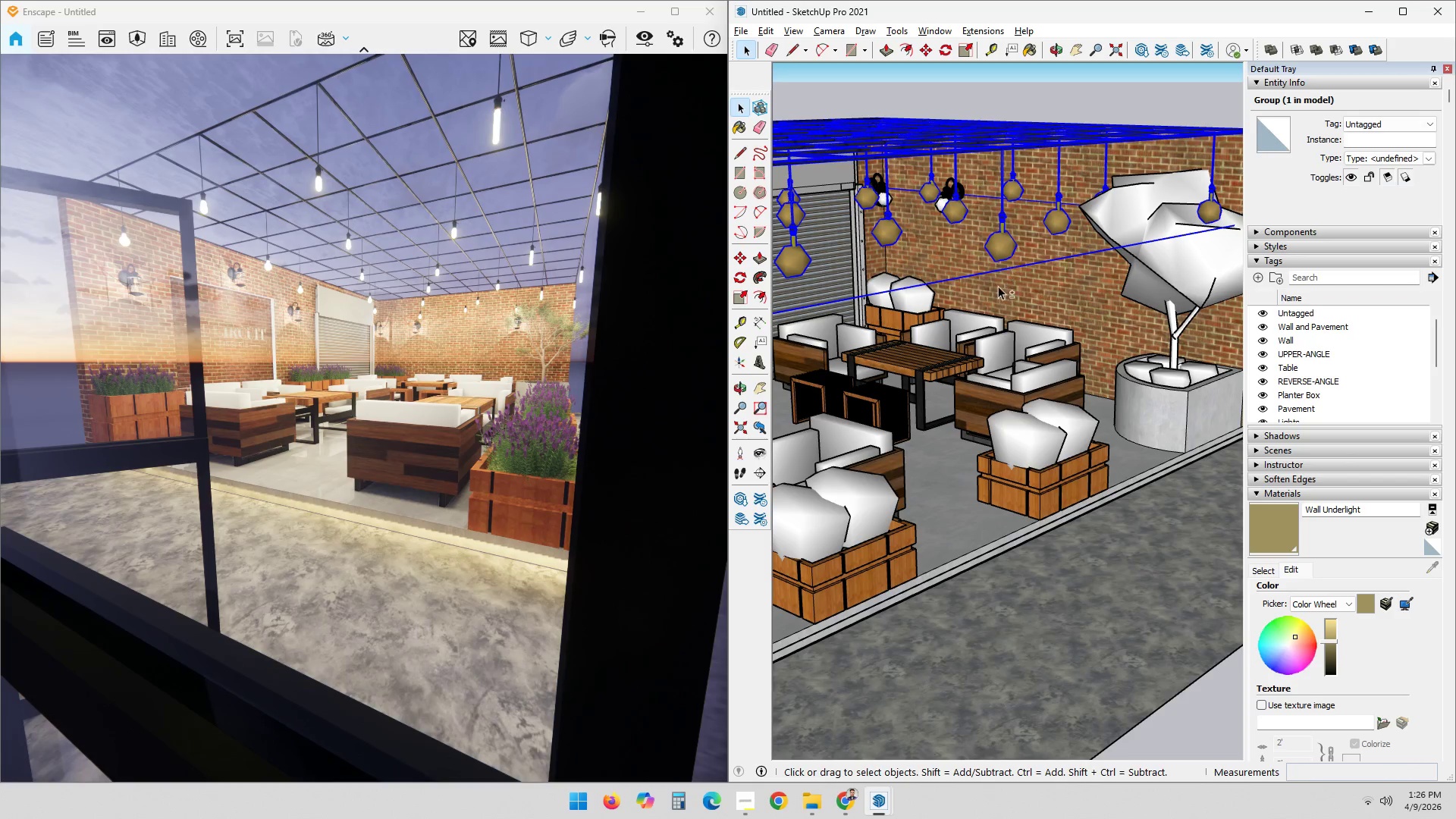 
scroll: coordinate [989, 300], scroll_direction: down, amount: 4.0
 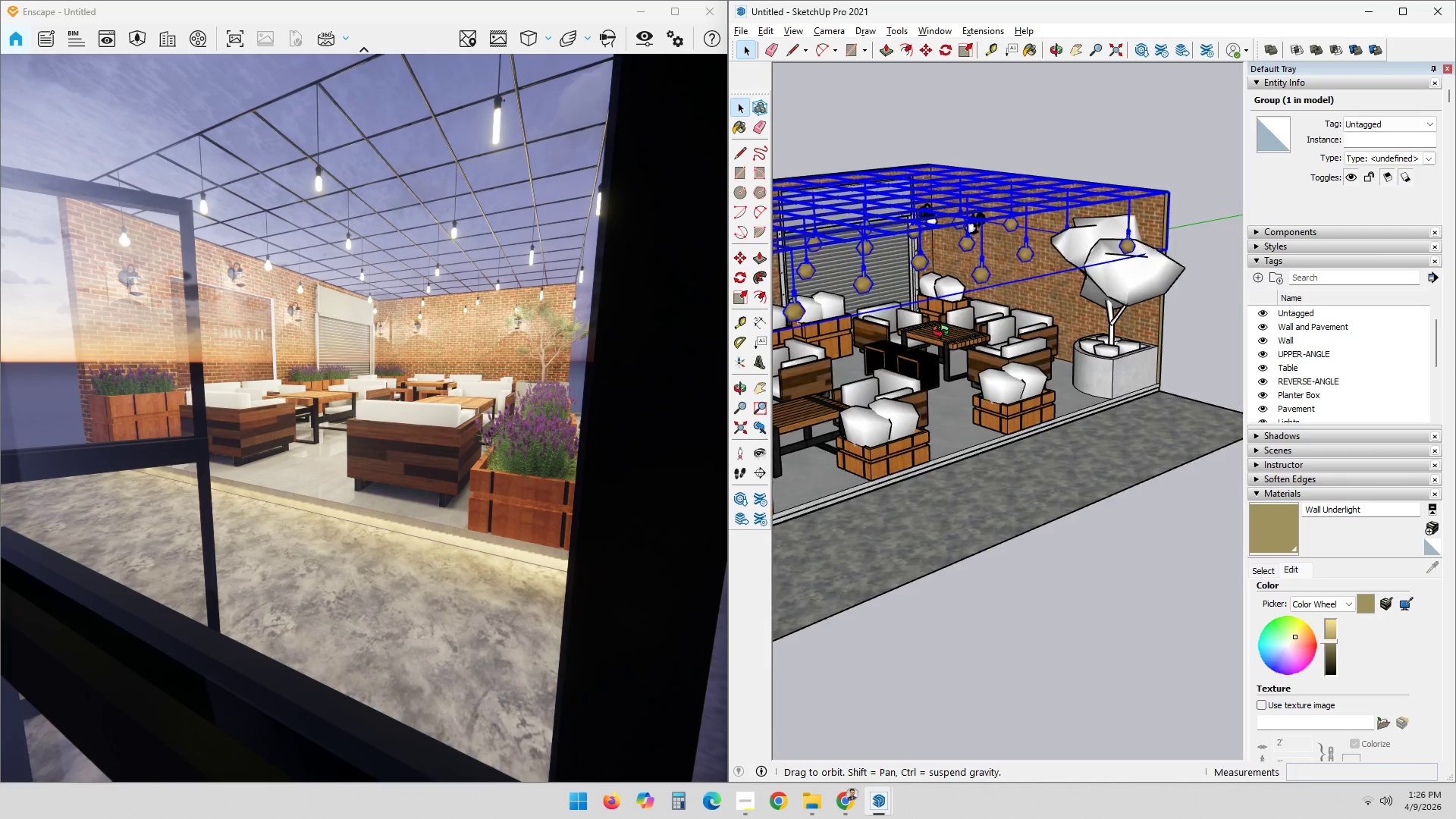 
hold_key(key=ShiftLeft, duration=0.55)
 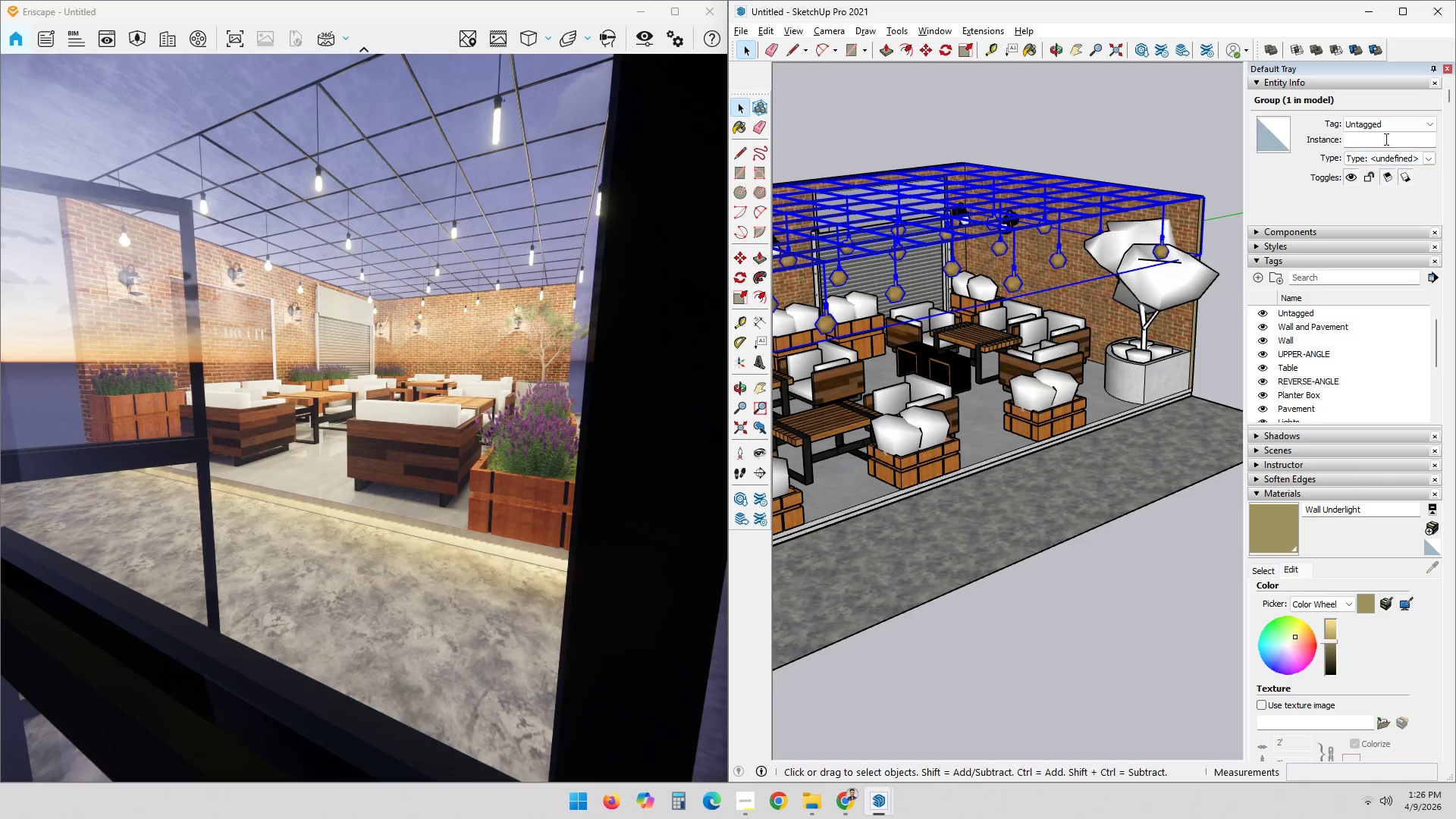 
left_click([1372, 117])
 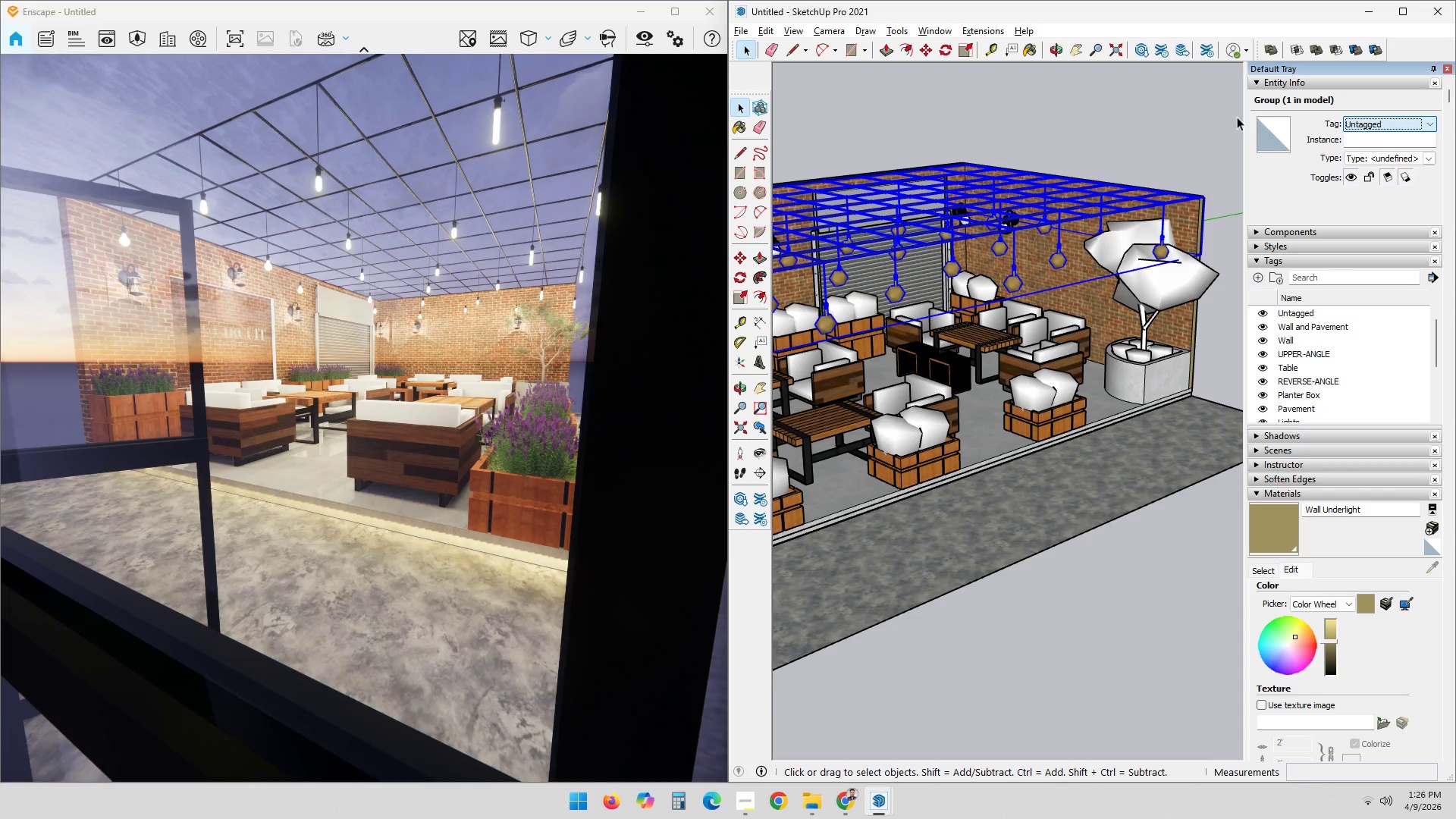 
triple_click([1218, 109])
 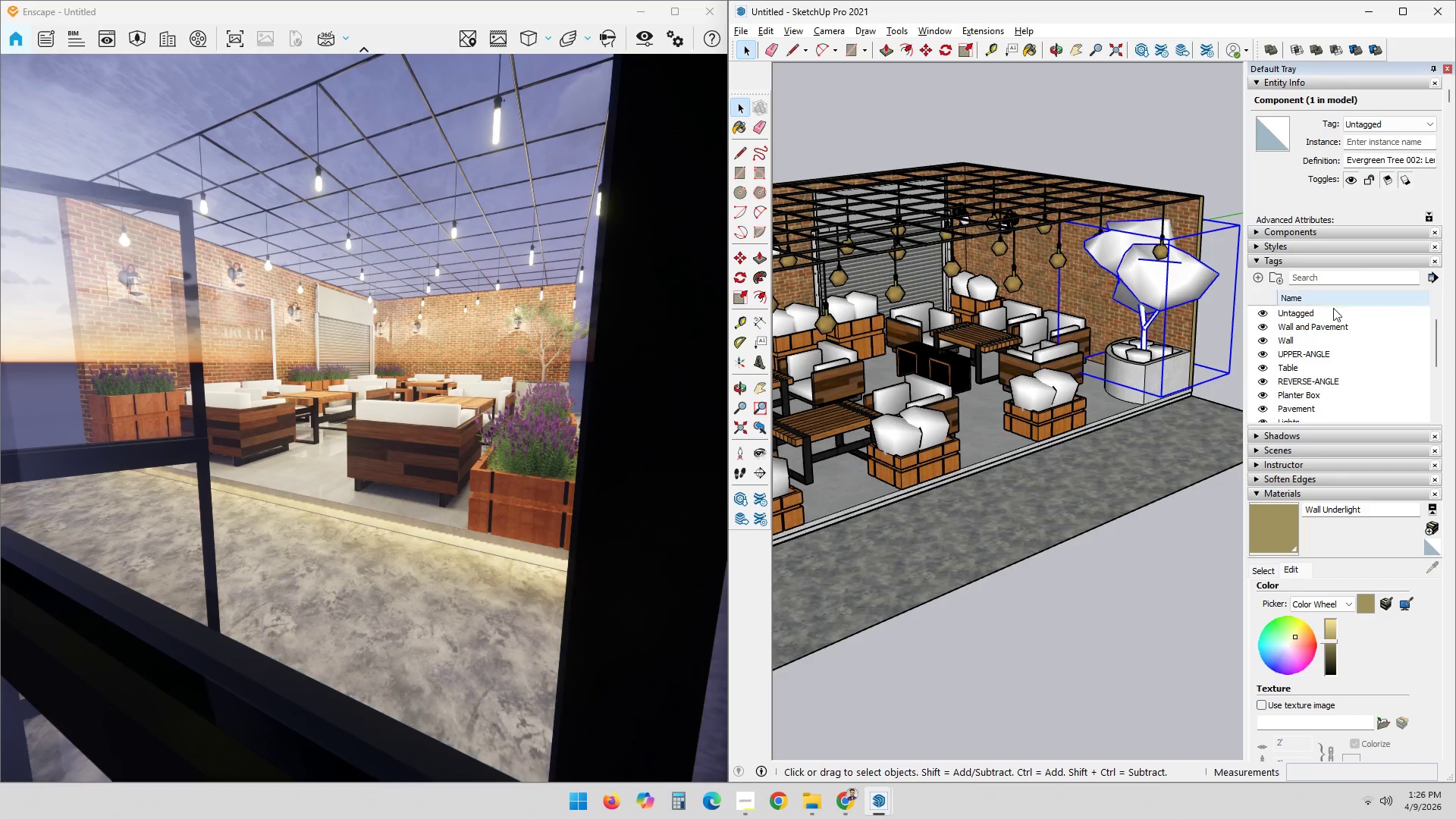 
wait(5.27)
 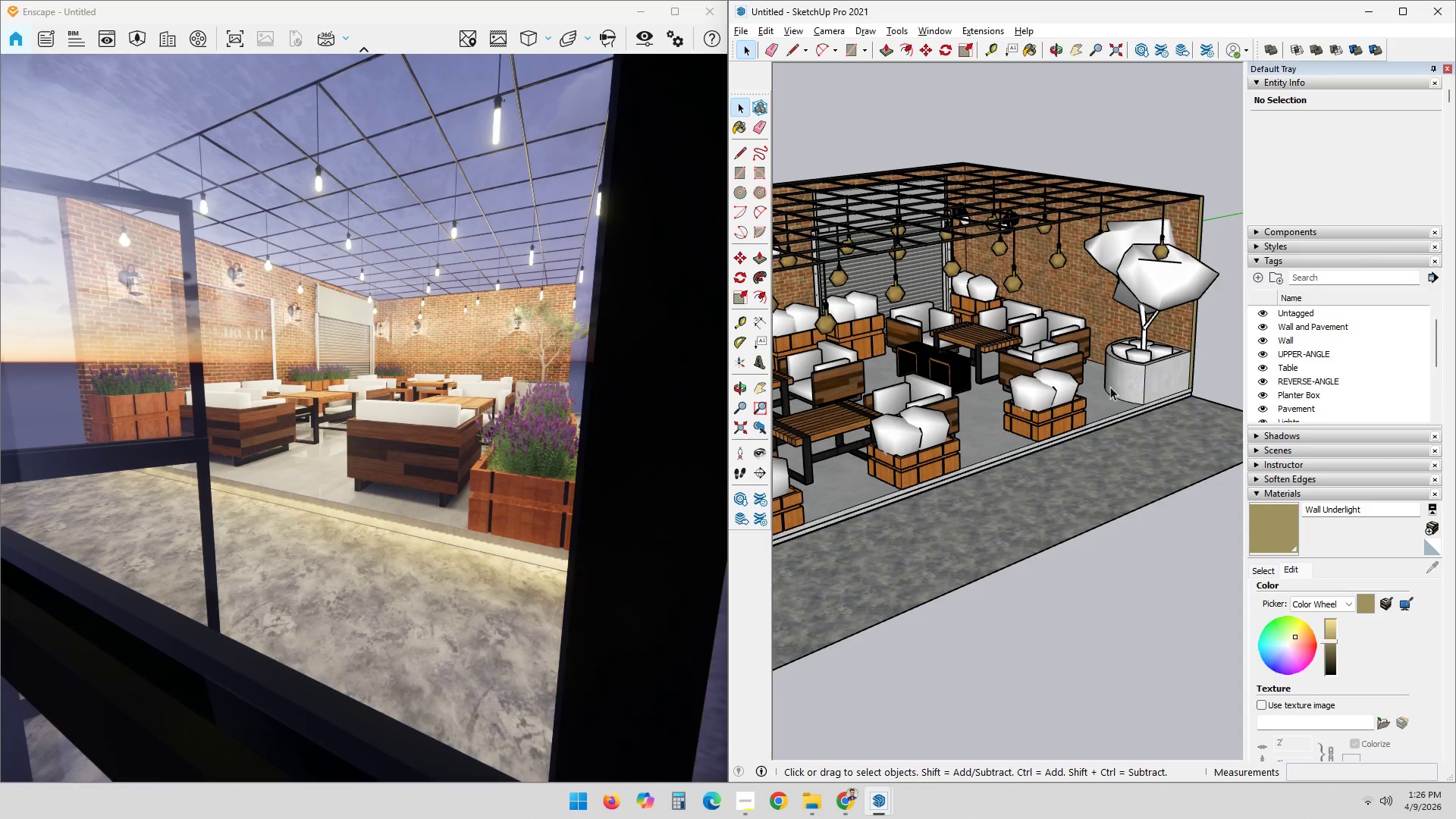 
left_click([1403, 121])
 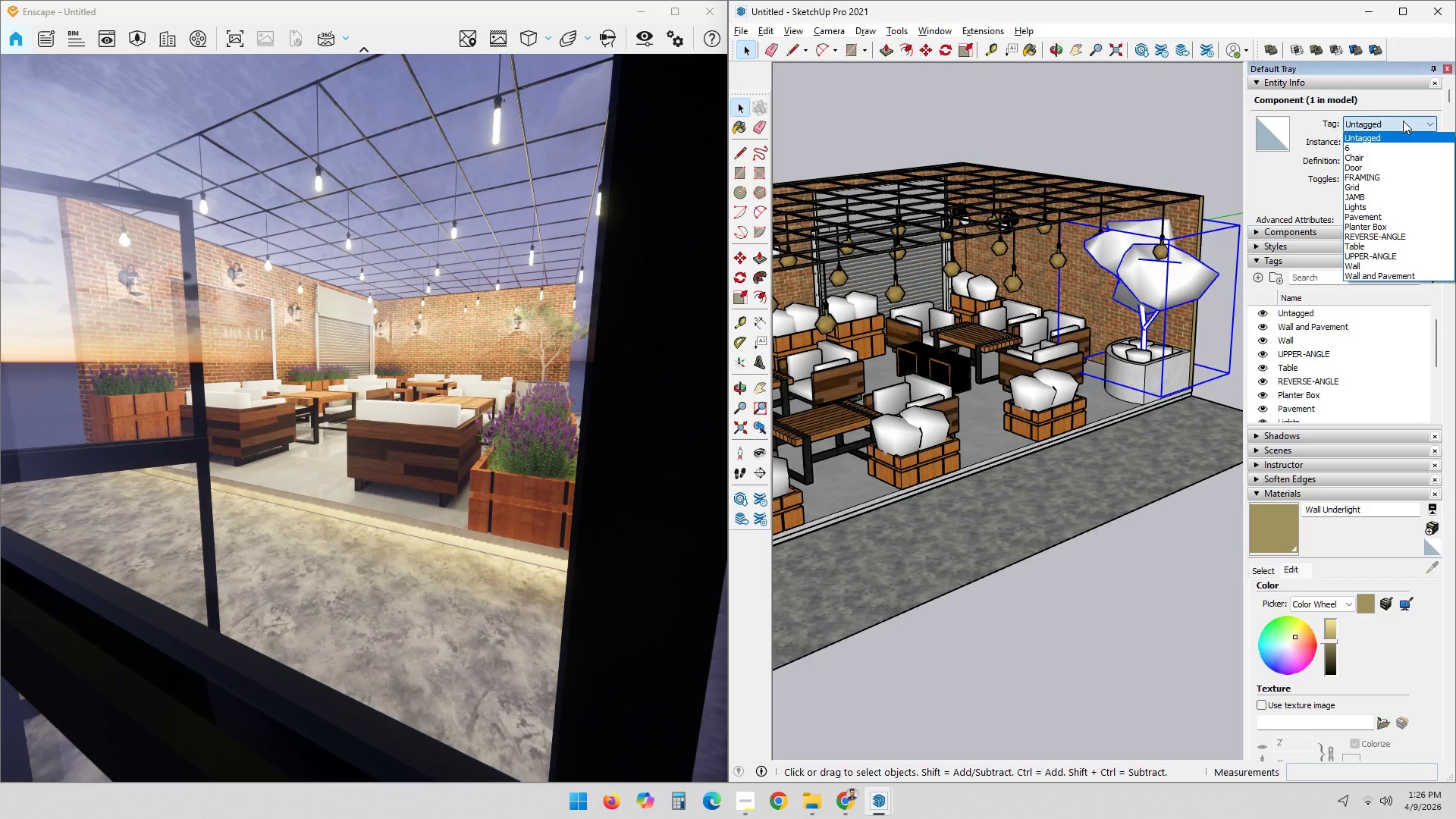 
type(tr)
 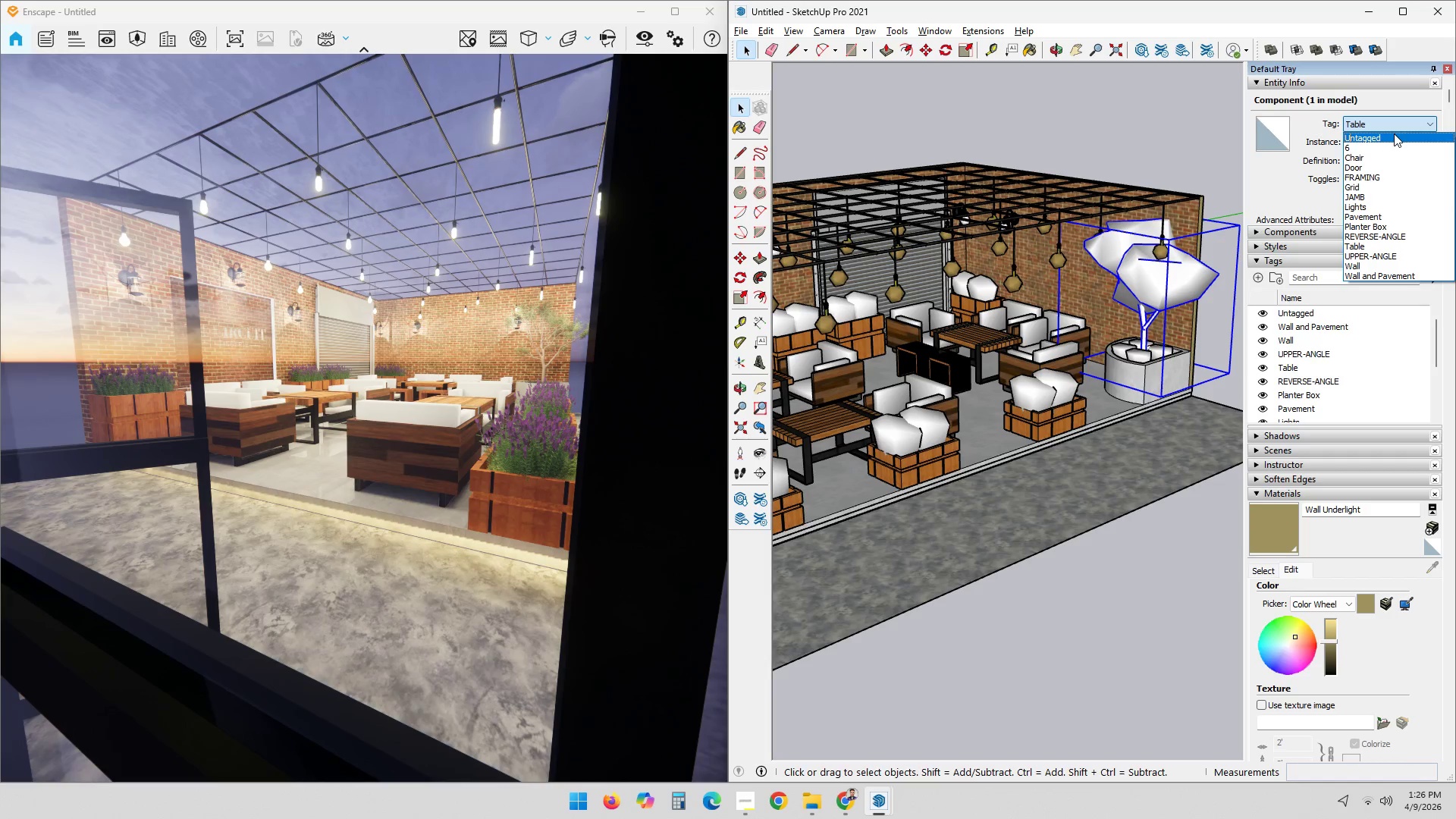 
left_click([1203, 133])
 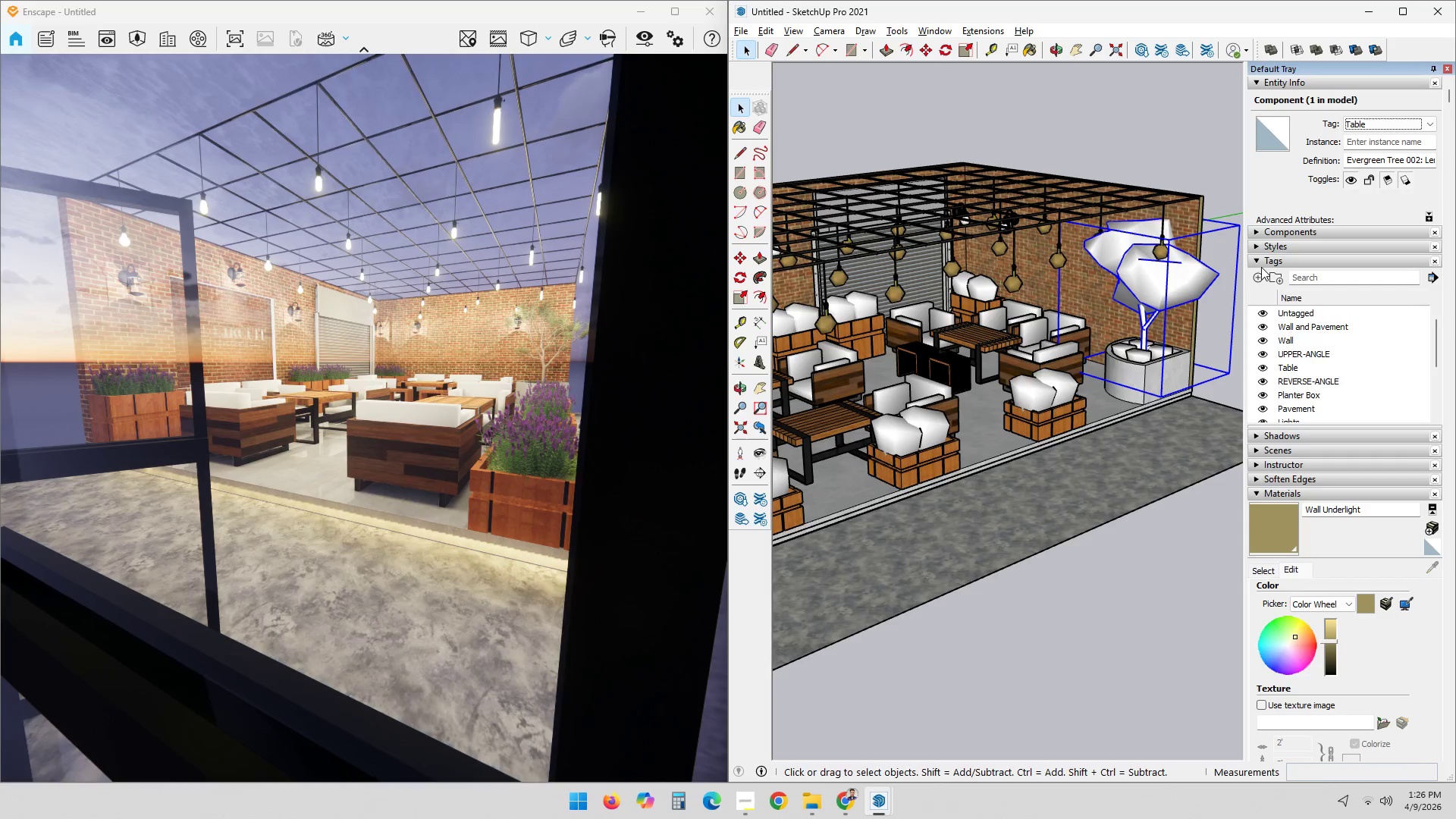 
left_click([1257, 276])
 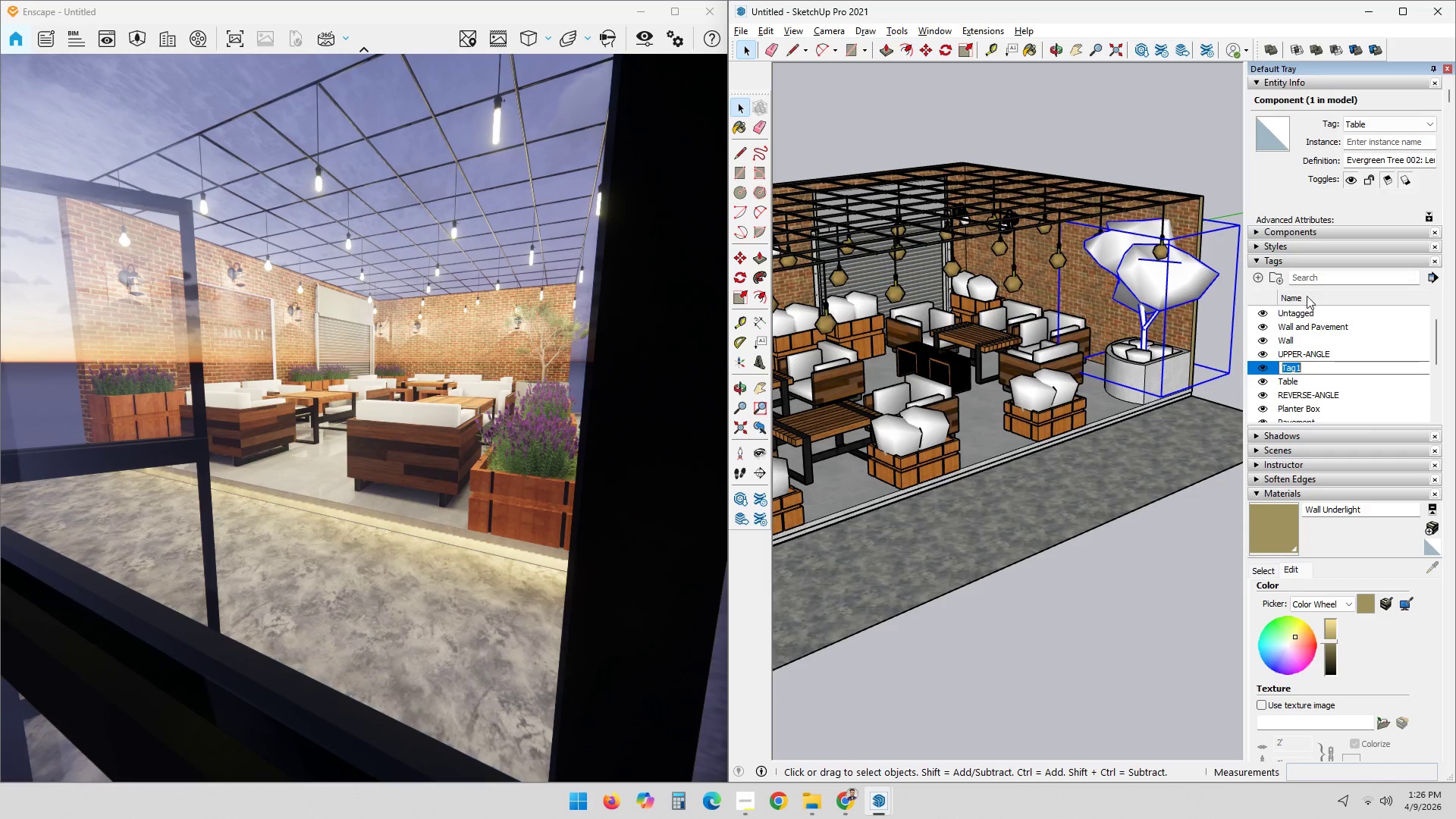 
type(Tree)
 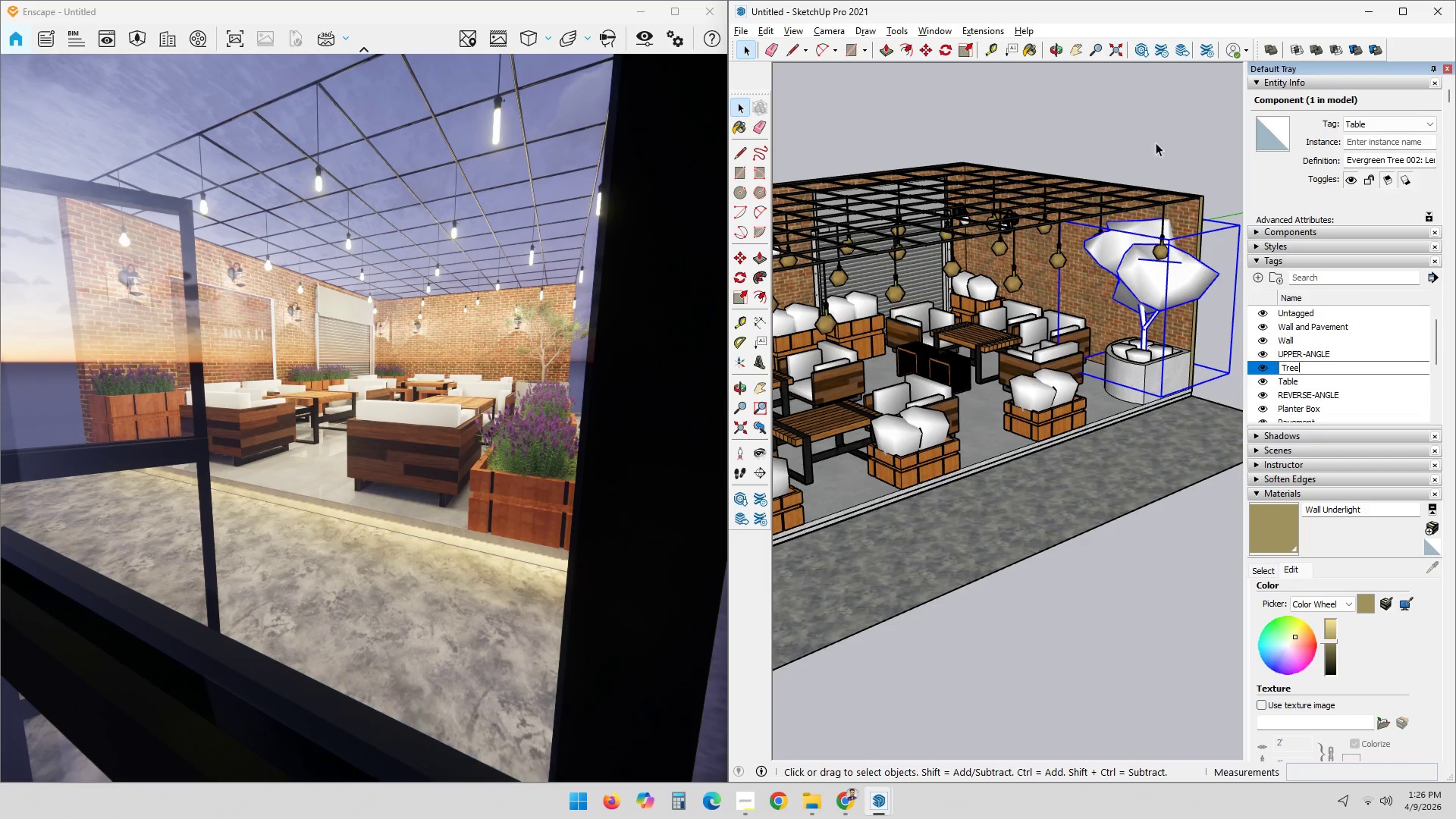 
left_click([1160, 111])
 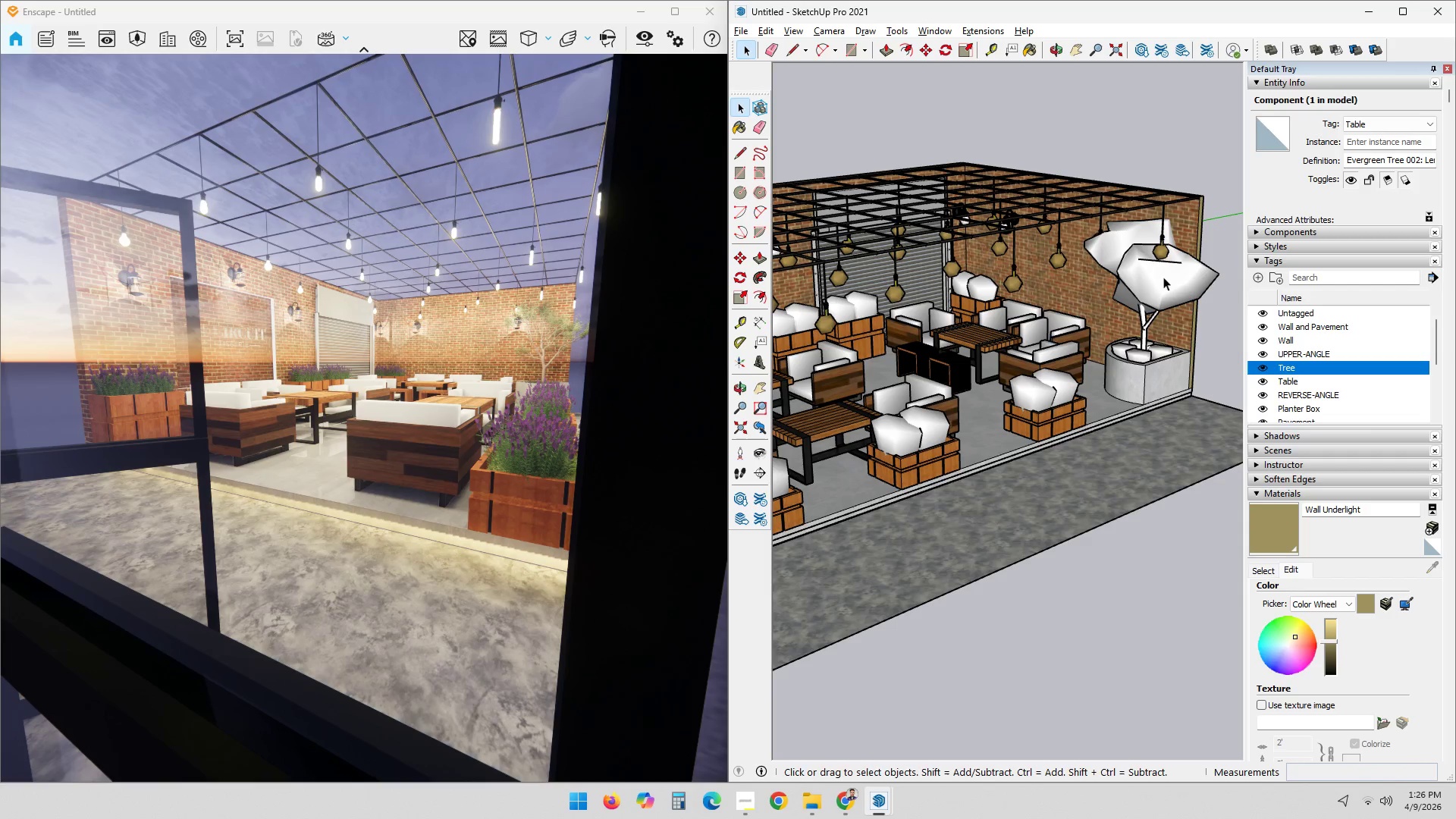 
left_click([1141, 278])
 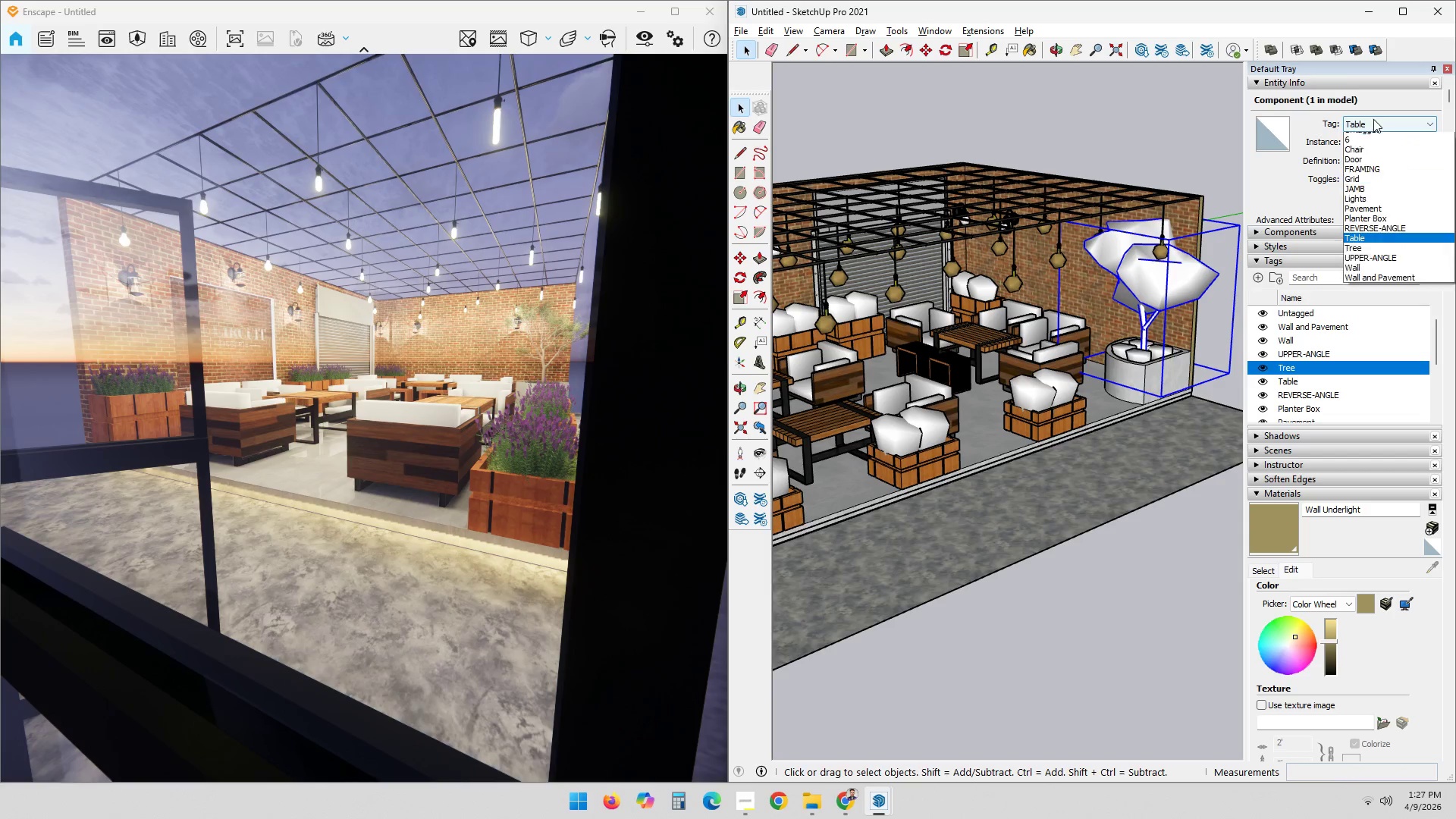 
key(T)
 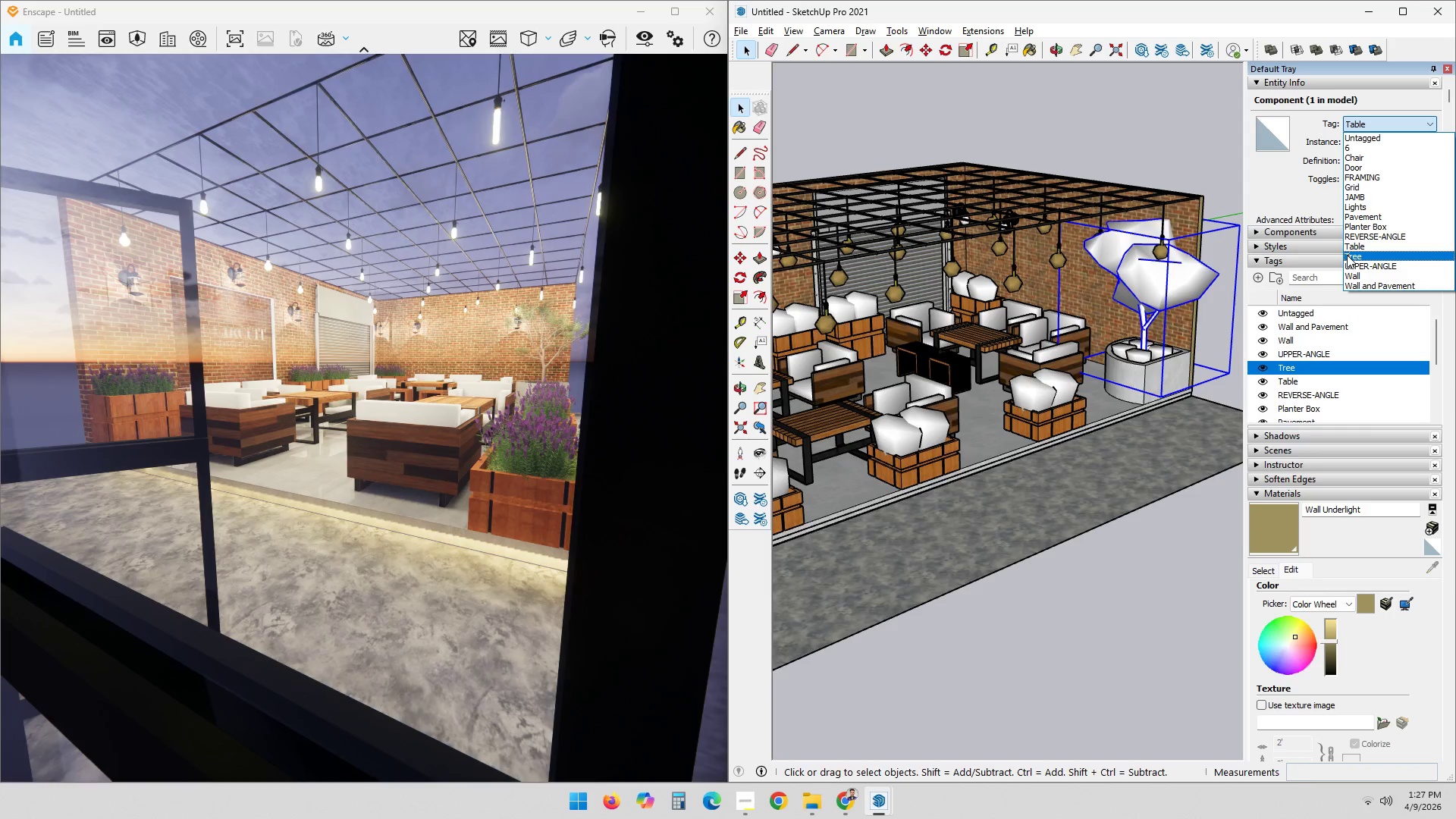 
left_click([1351, 253])
 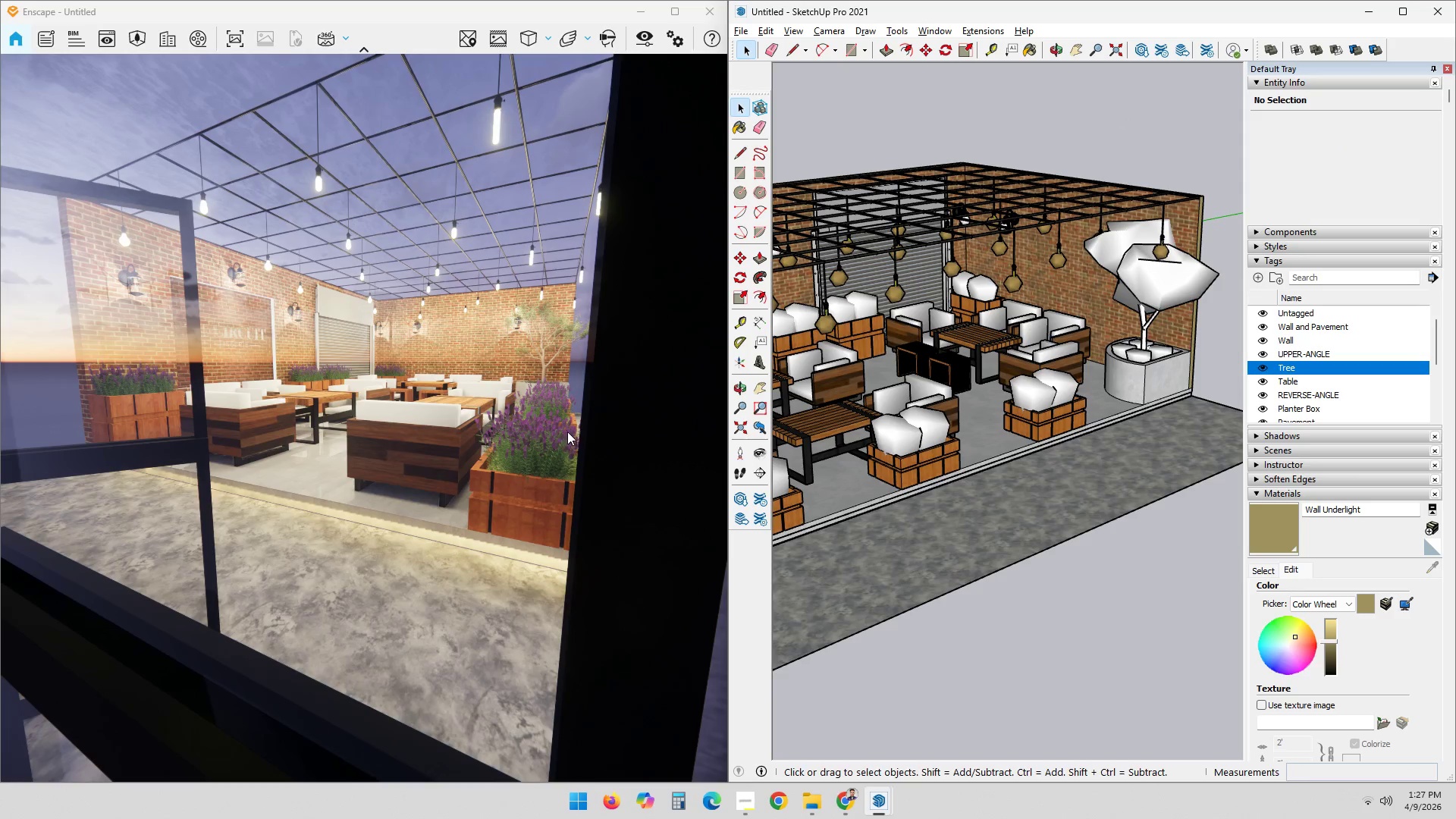 
left_click_drag(start_coordinate=[413, 504], to_coordinate=[391, 519])
 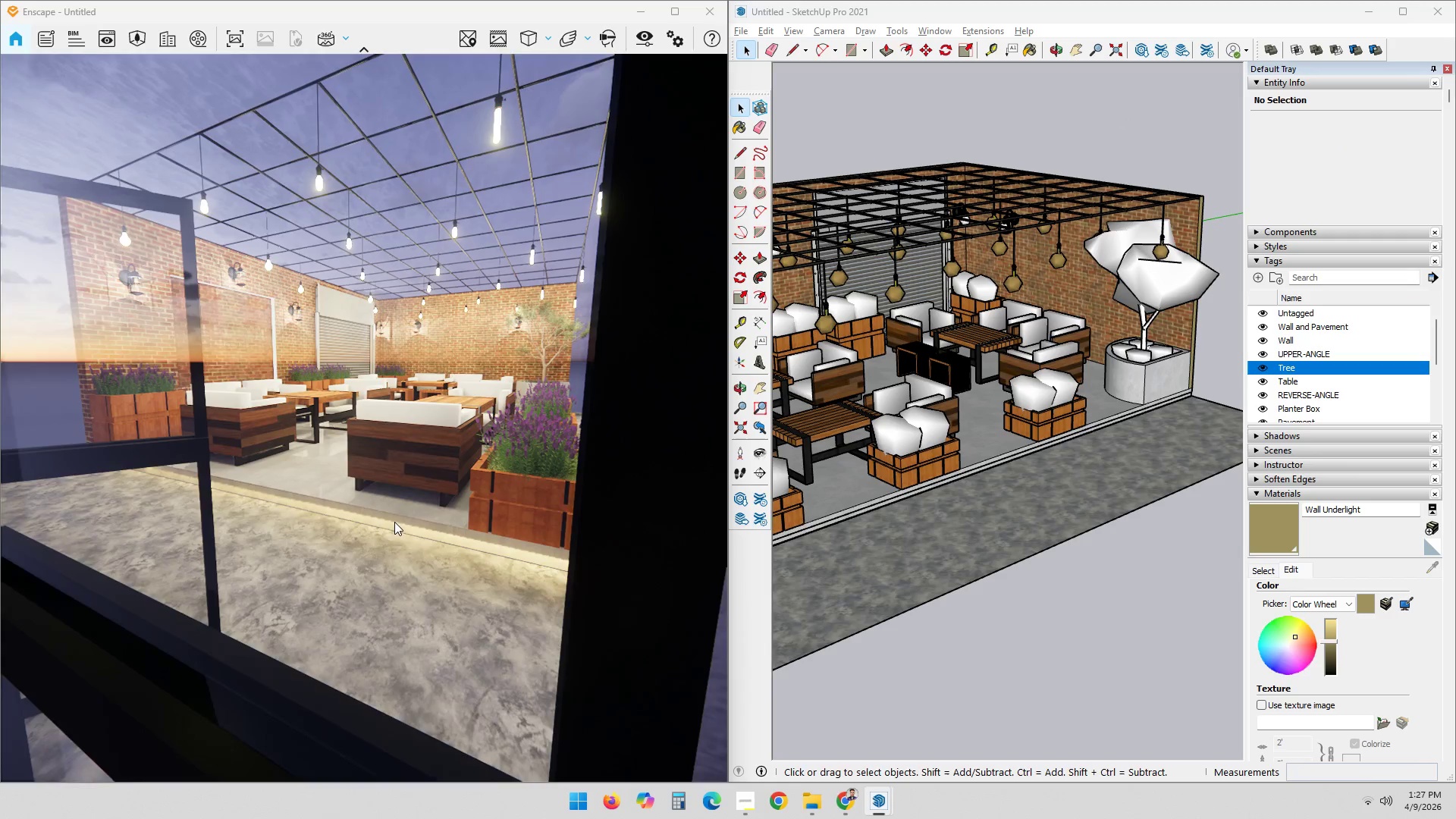 
left_click_drag(start_coordinate=[379, 526], to_coordinate=[300, 456])
 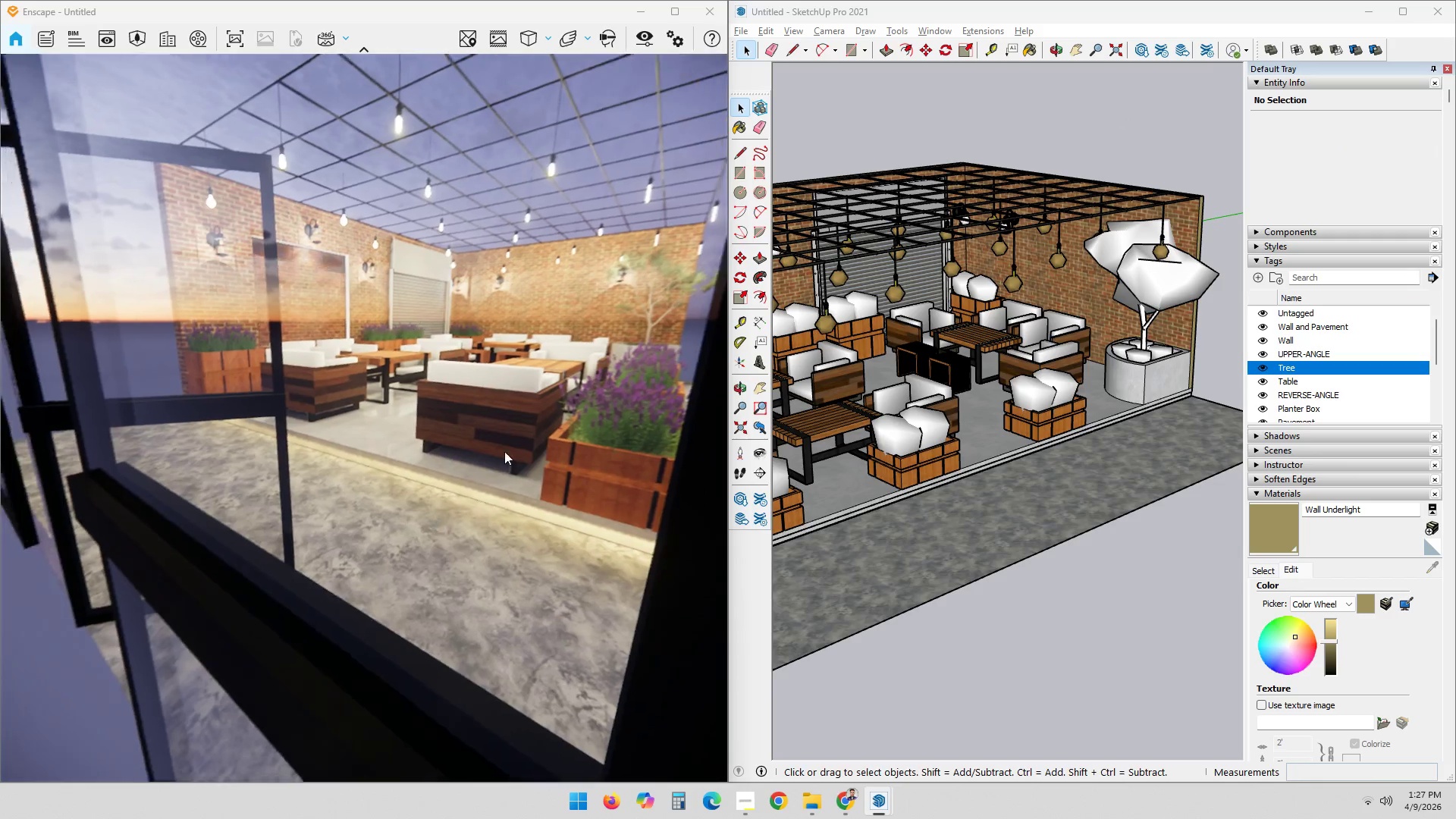 
scroll: coordinate [523, 413], scroll_direction: down, amount: 3.0
 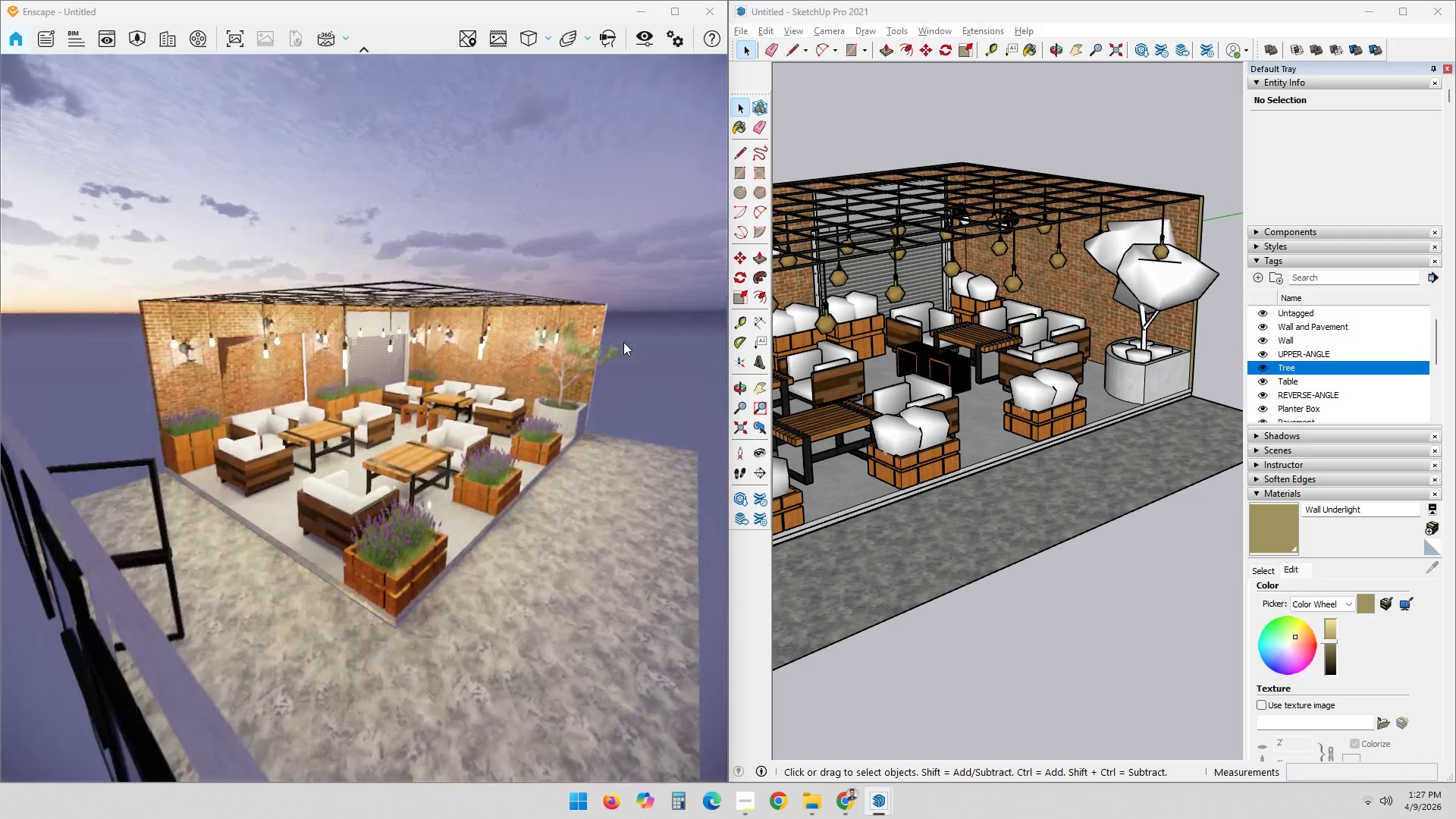 
scroll: coordinate [471, 700], scroll_direction: up, amount: 8.0
 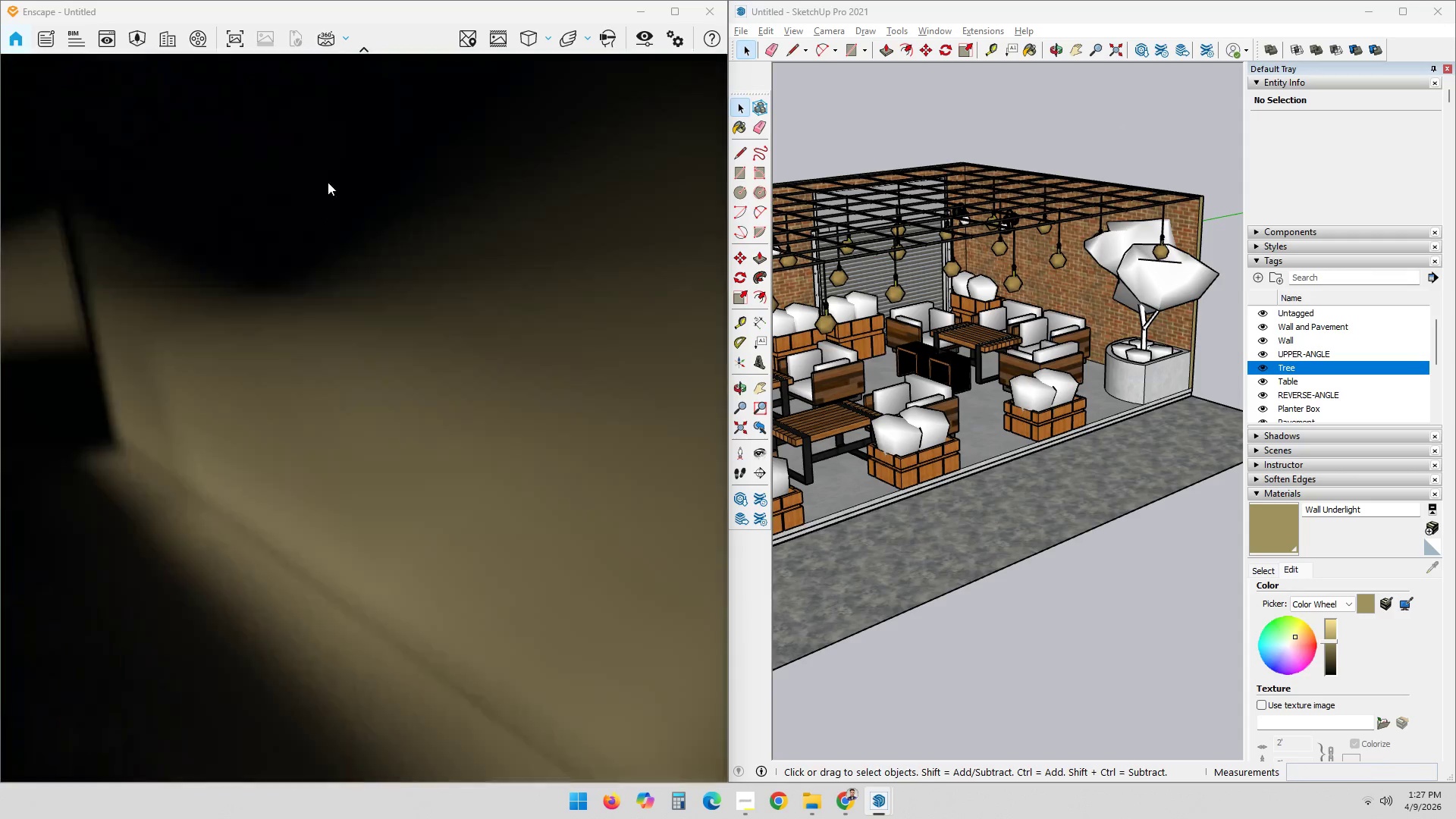 
scroll: coordinate [483, 554], scroll_direction: down, amount: 3.0
 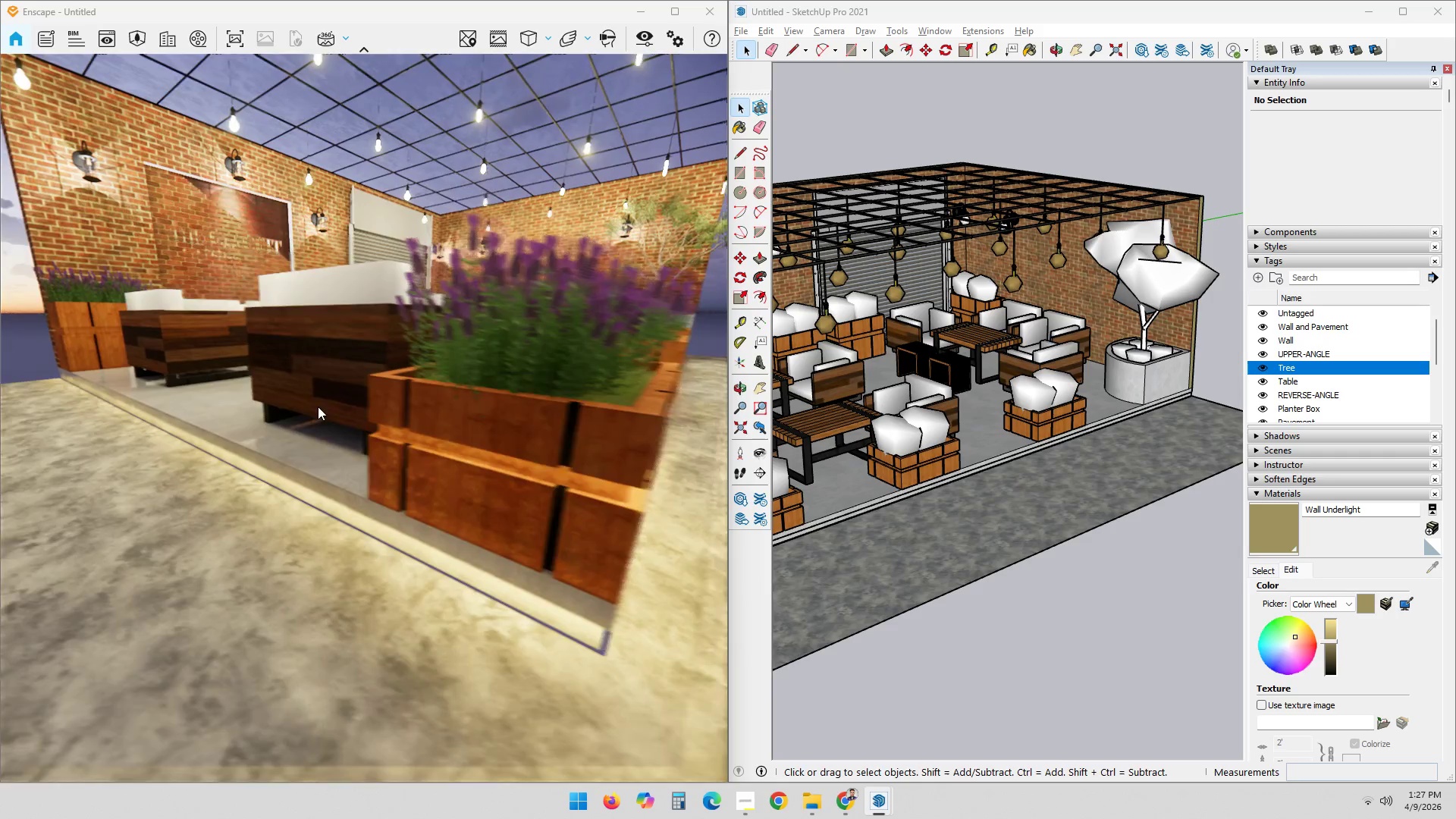 
scroll: coordinate [477, 618], scroll_direction: up, amount: 1.0
 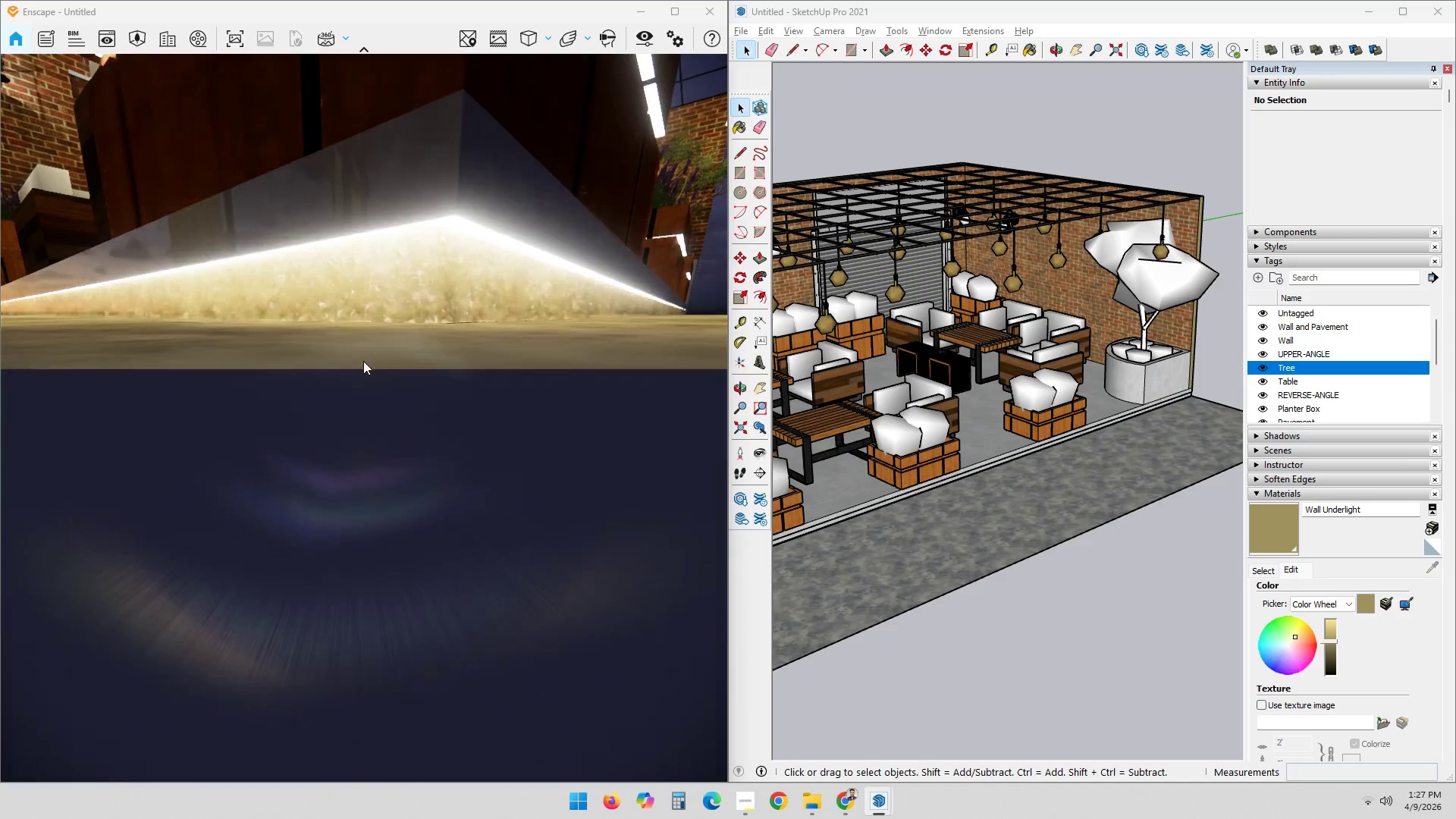 
left_click([978, 676])
 